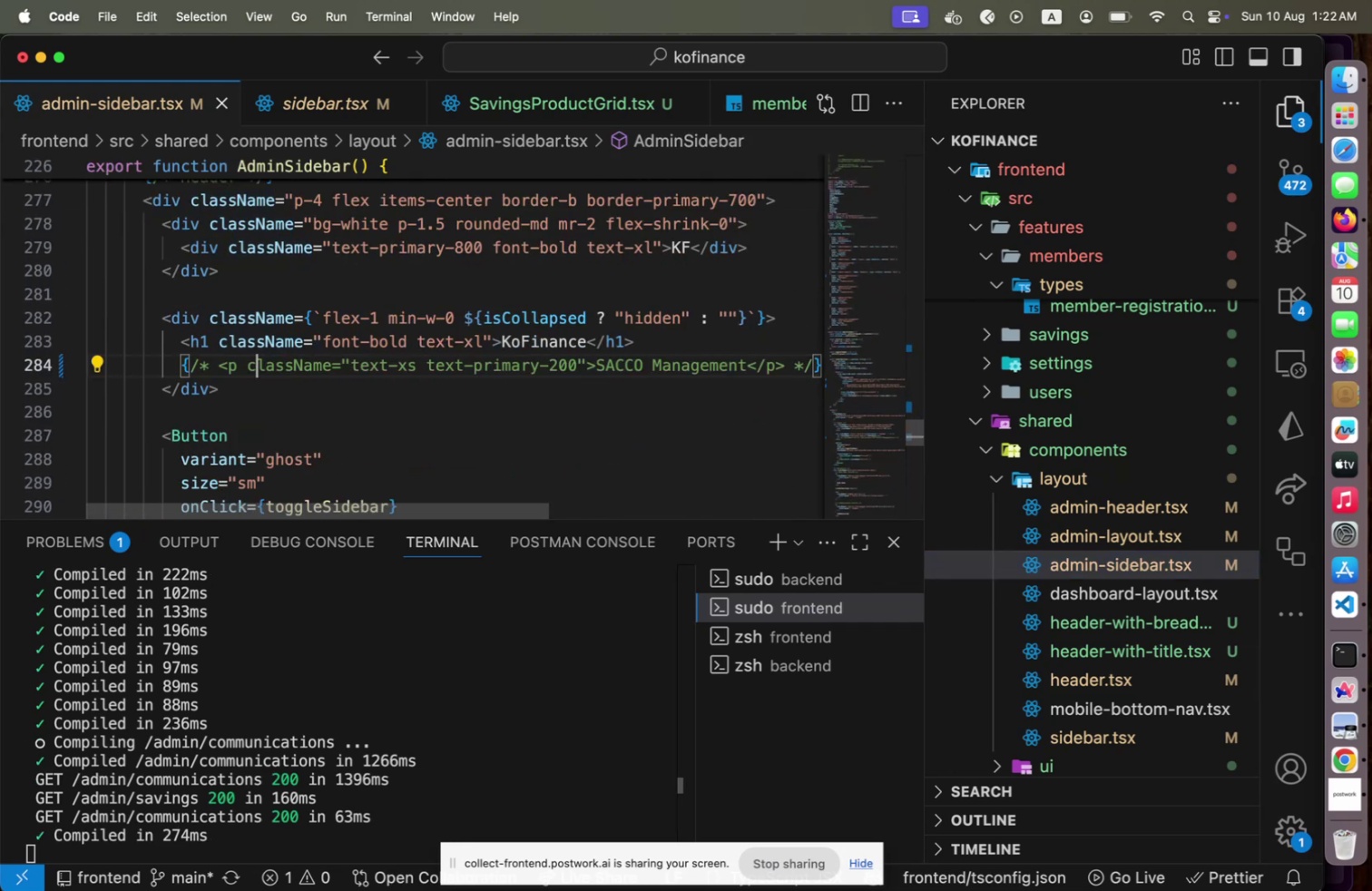 
key(Meta+Tab)
 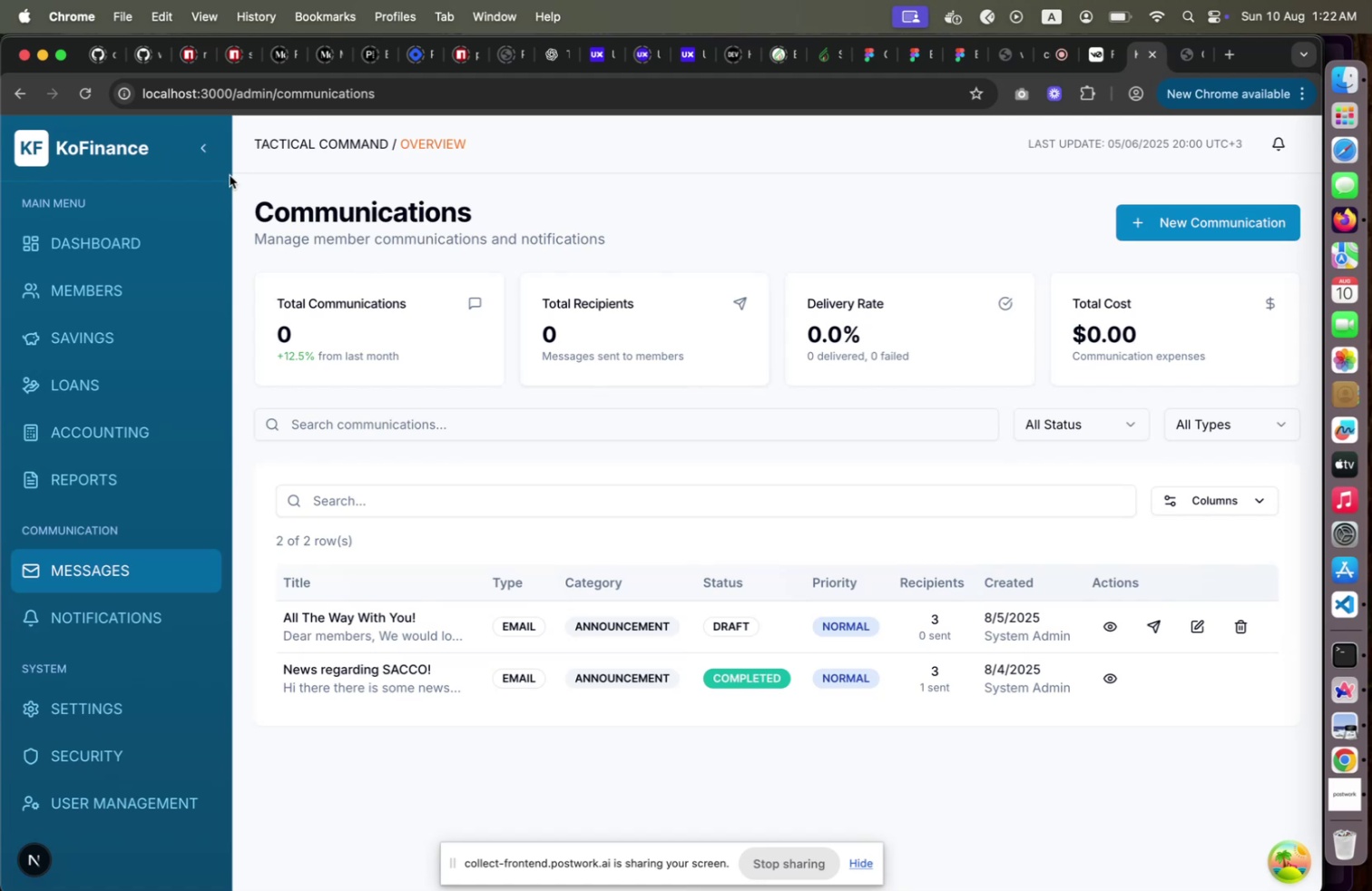 
left_click([202, 154])
 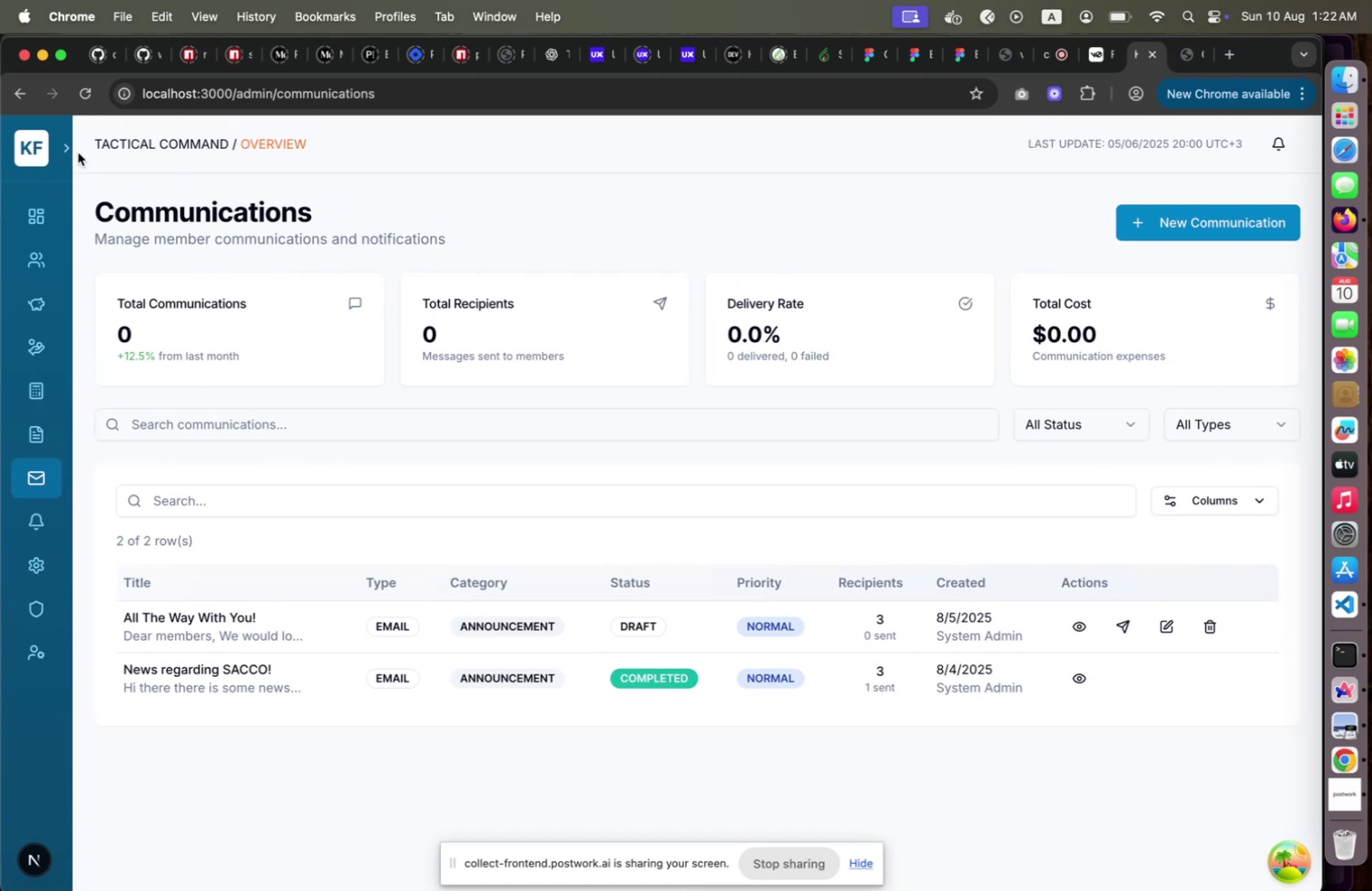 
left_click([73, 152])
 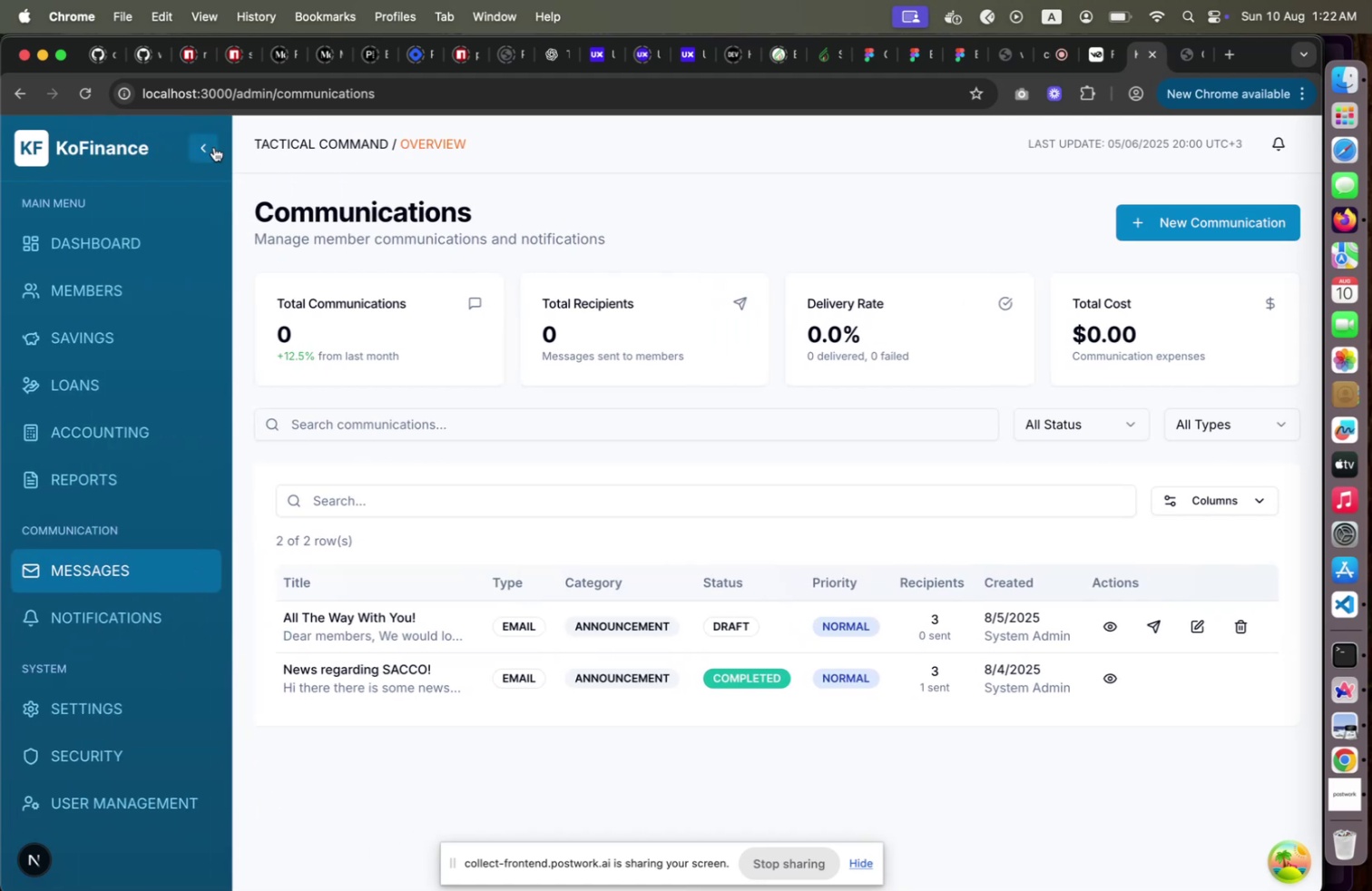 
left_click([214, 147])
 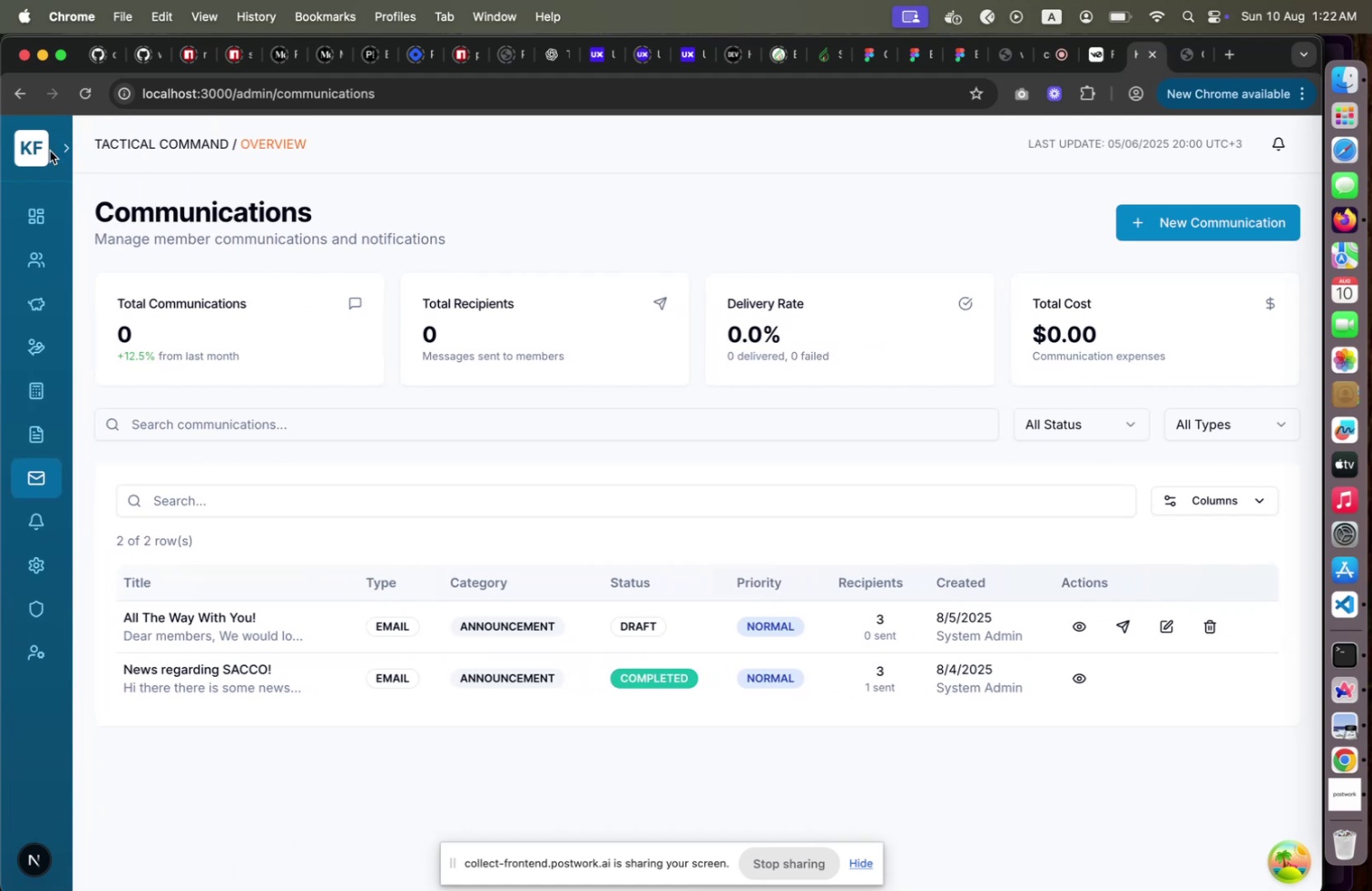 
left_click([50, 151])
 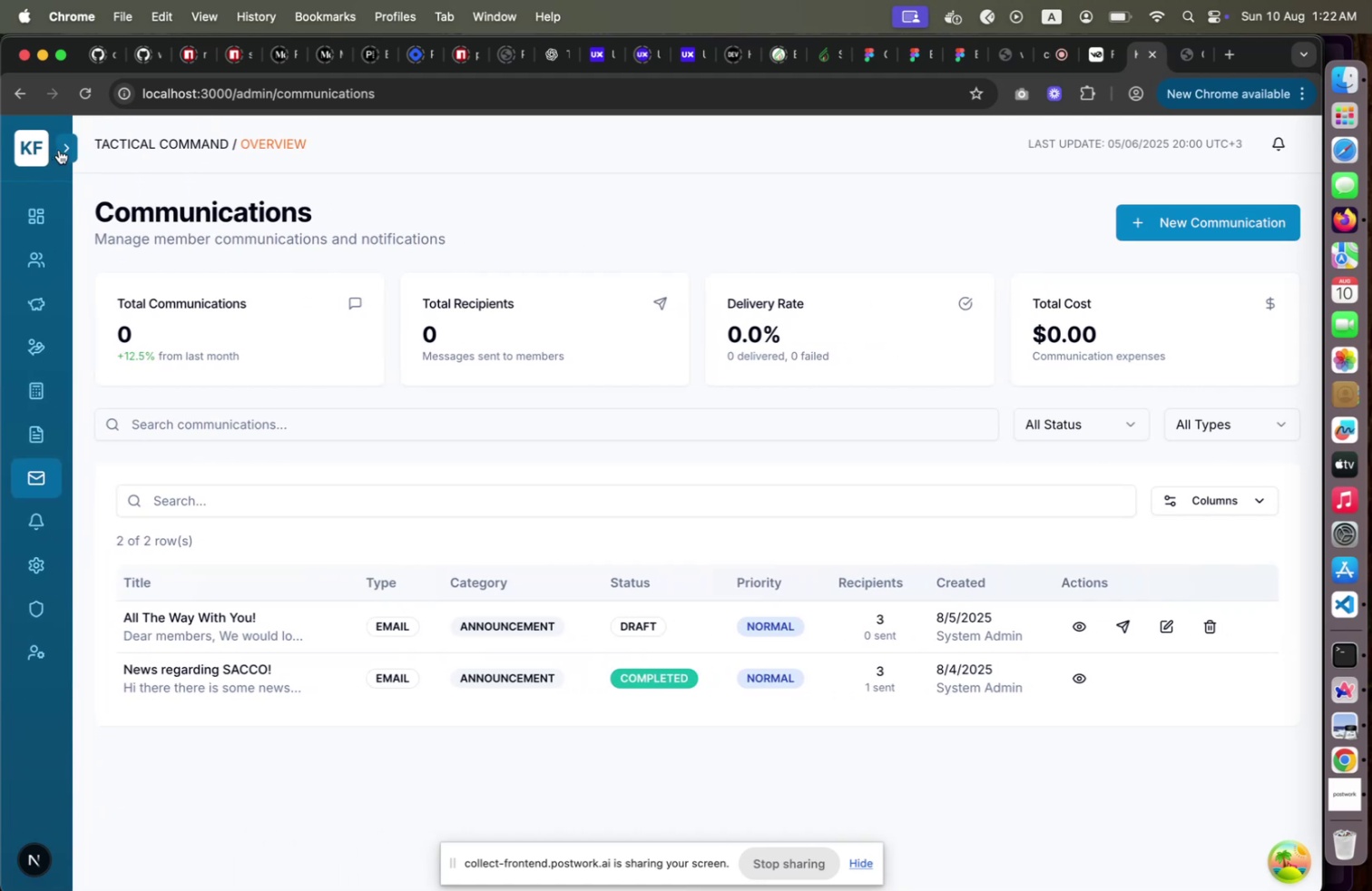 
double_click([59, 150])
 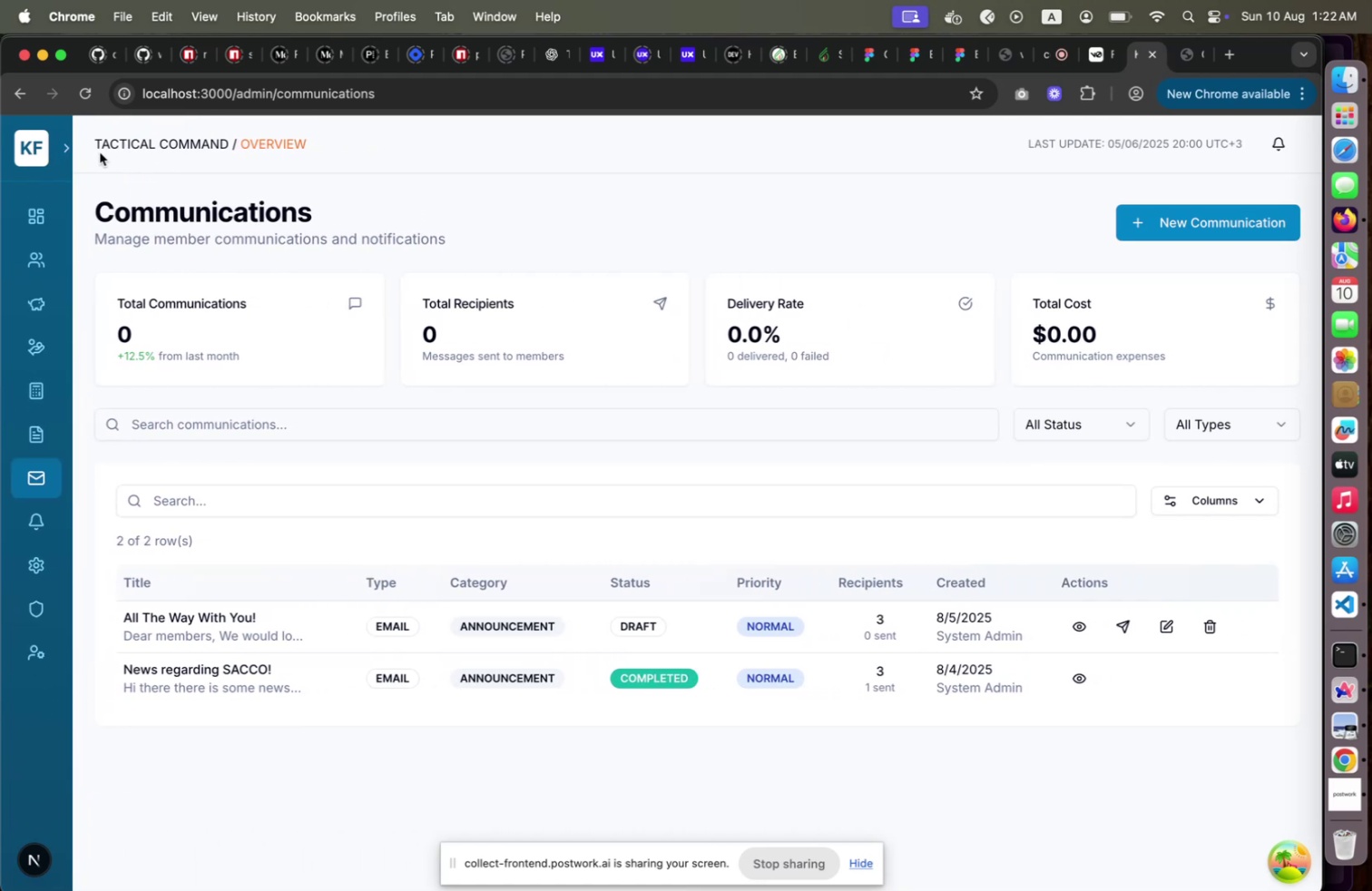 
left_click([76, 153])
 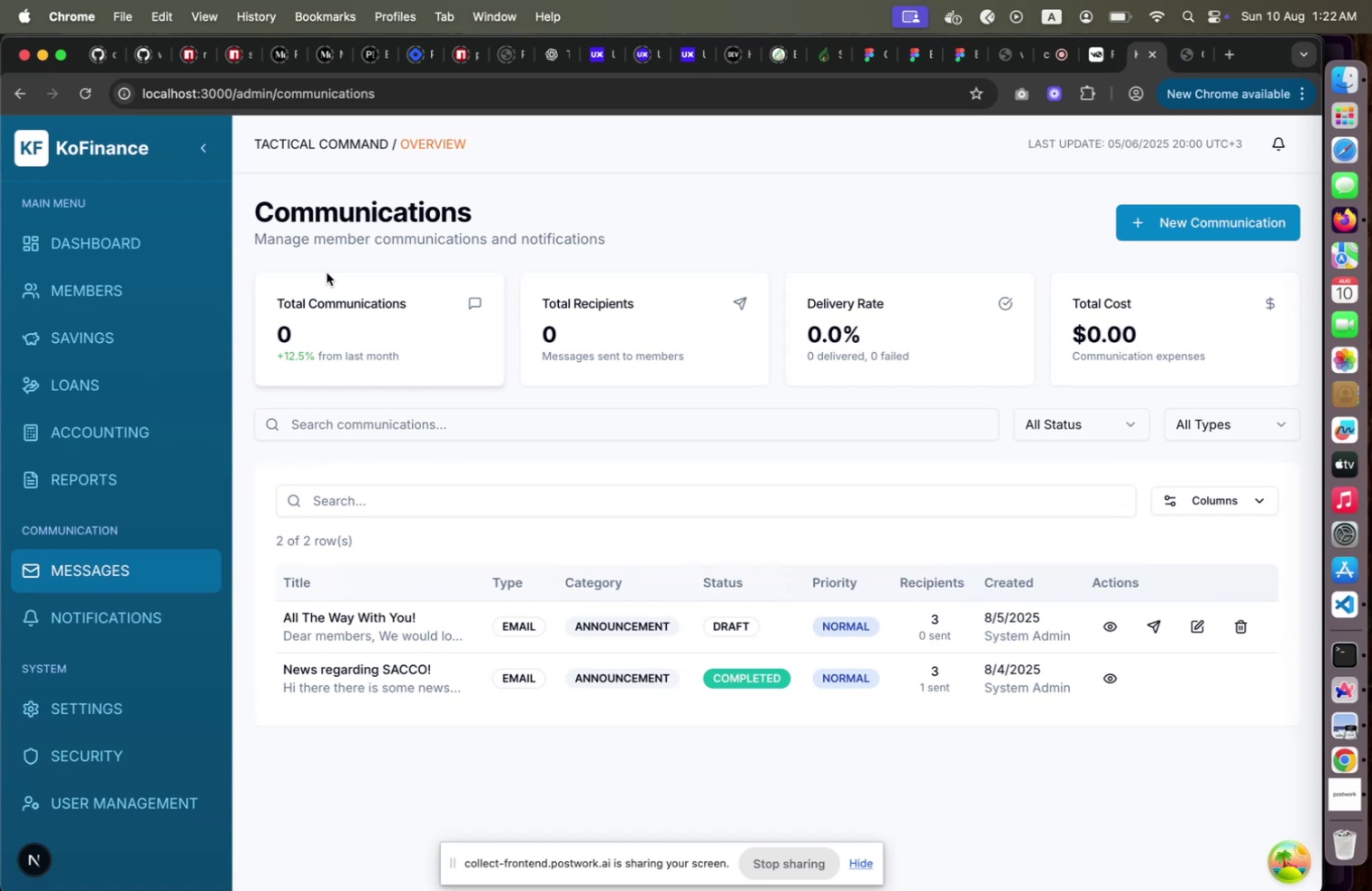 
wait(9.41)
 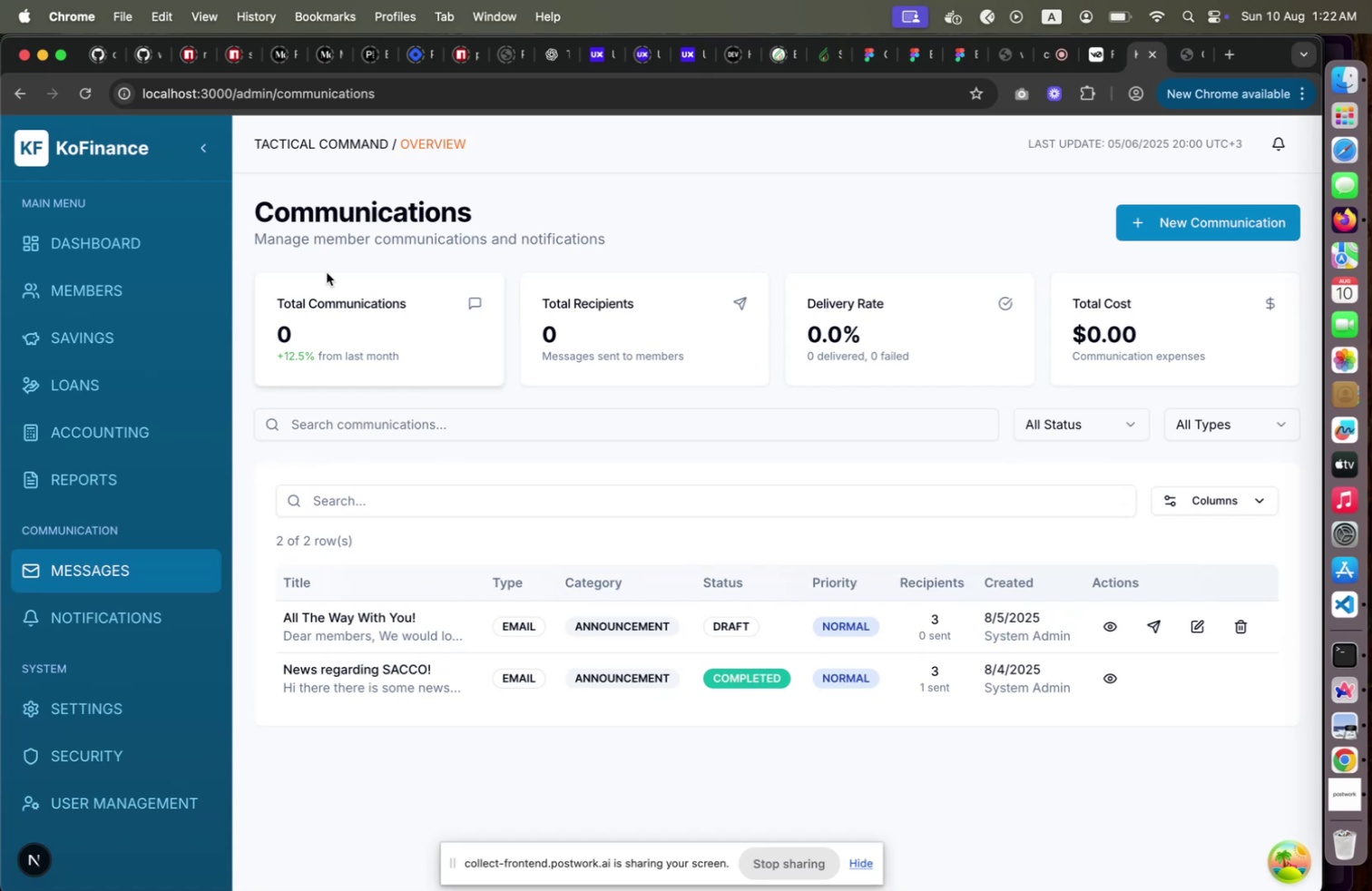 
key(Meta+CommandLeft)
 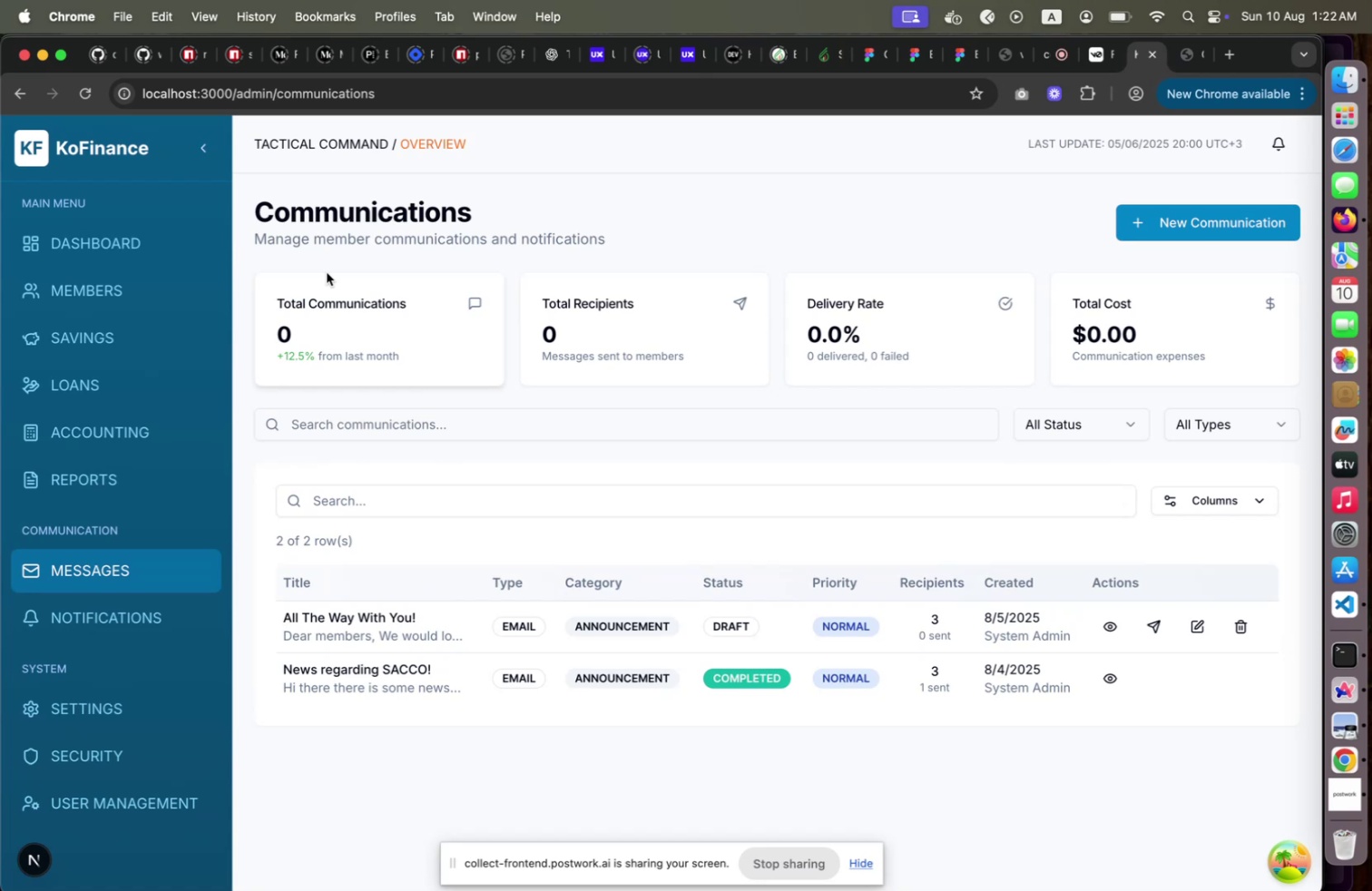 
key(Meta+Tab)
 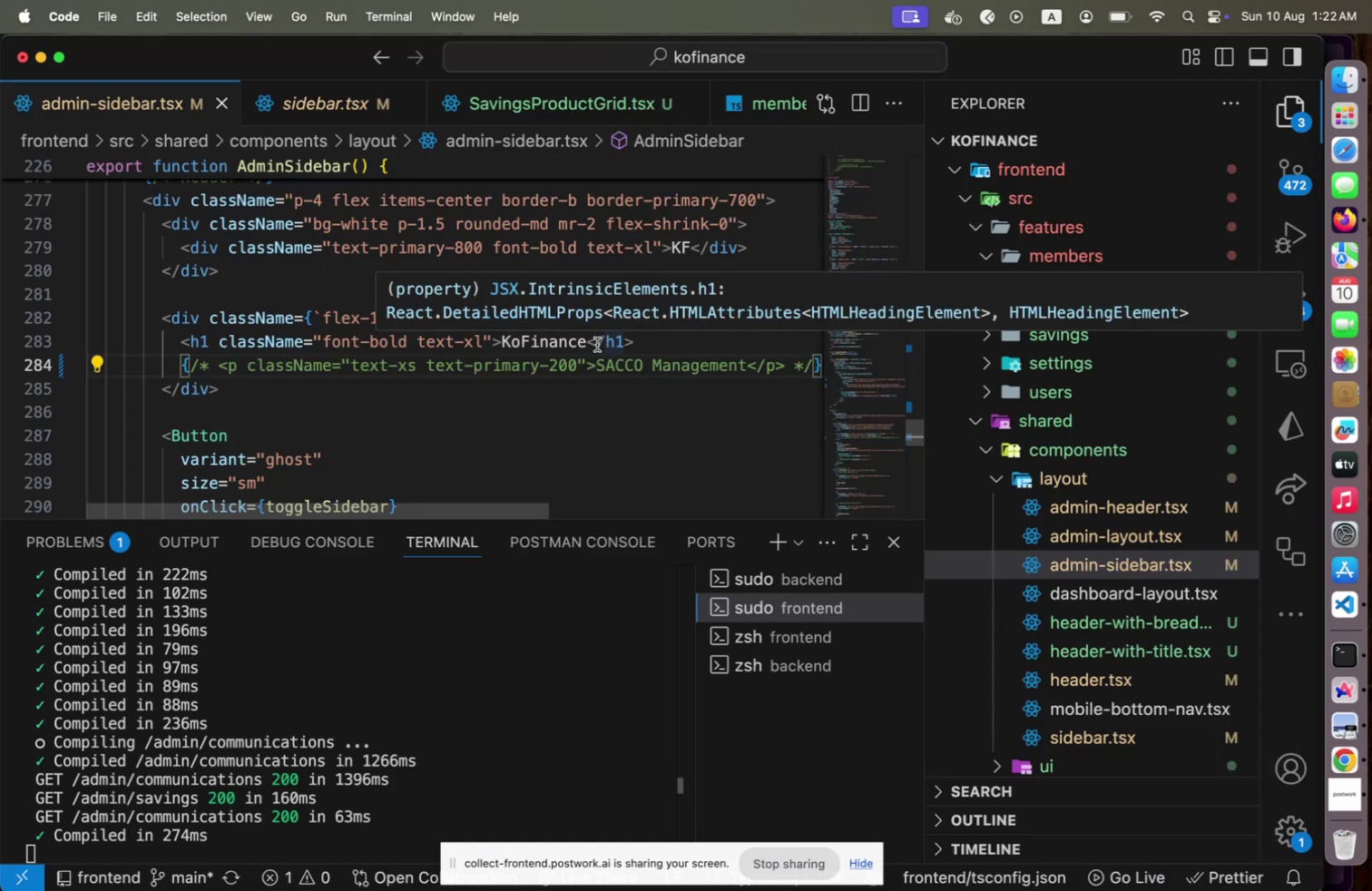 
left_click([592, 346])
 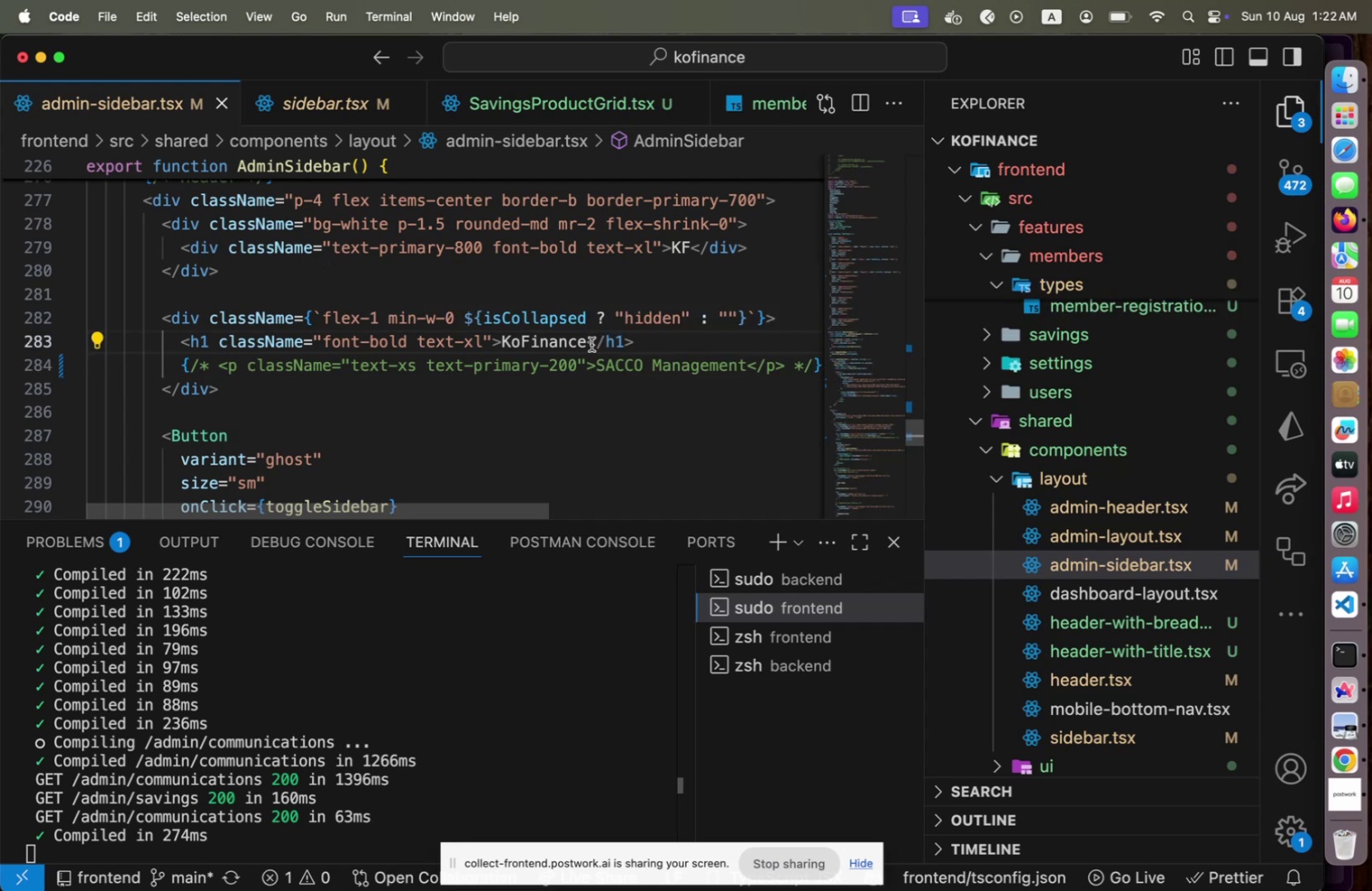 
key(ArrowLeft)
 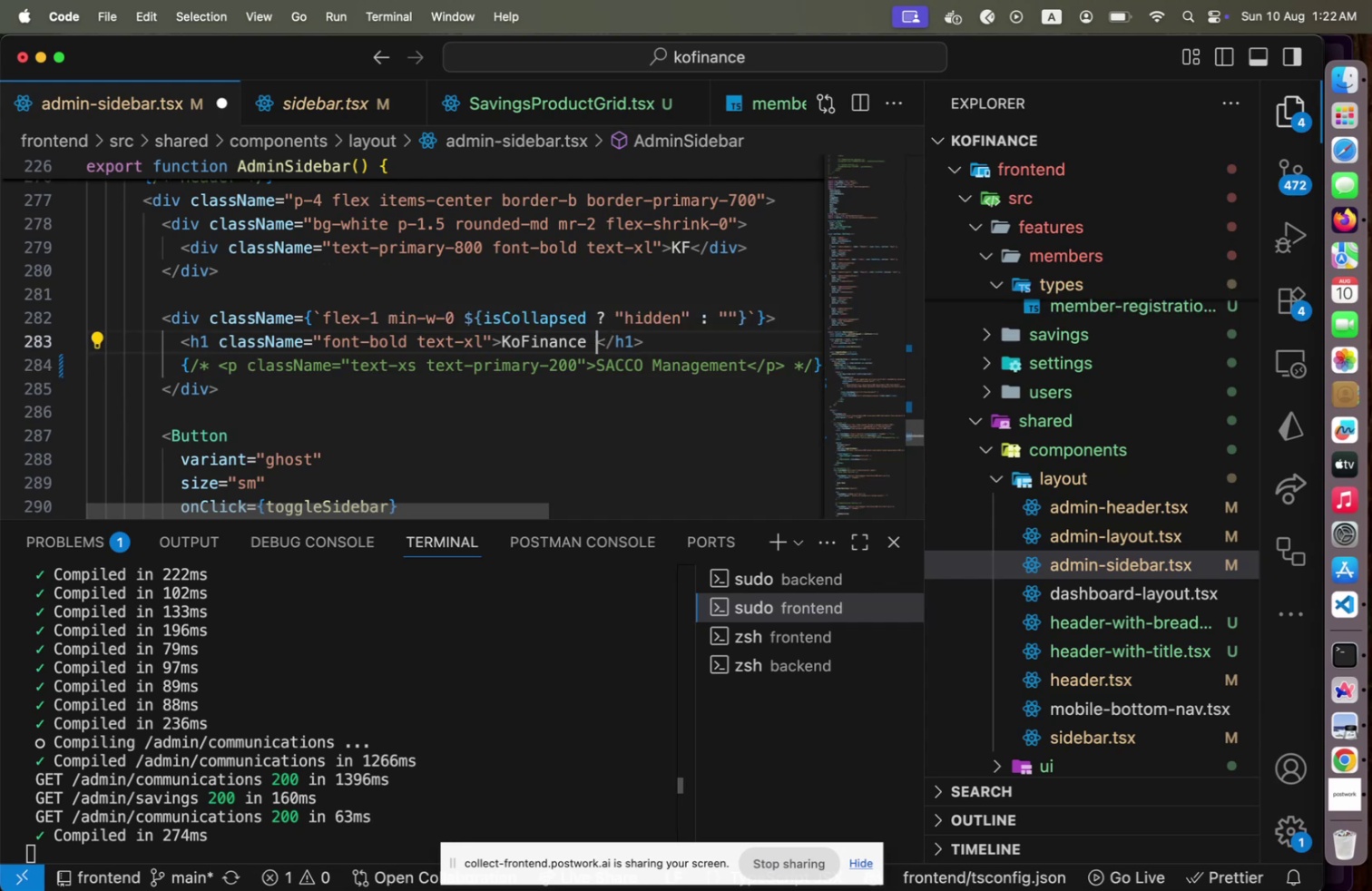 
type( | <span<)
key(Backspace)
type(>Admin)
 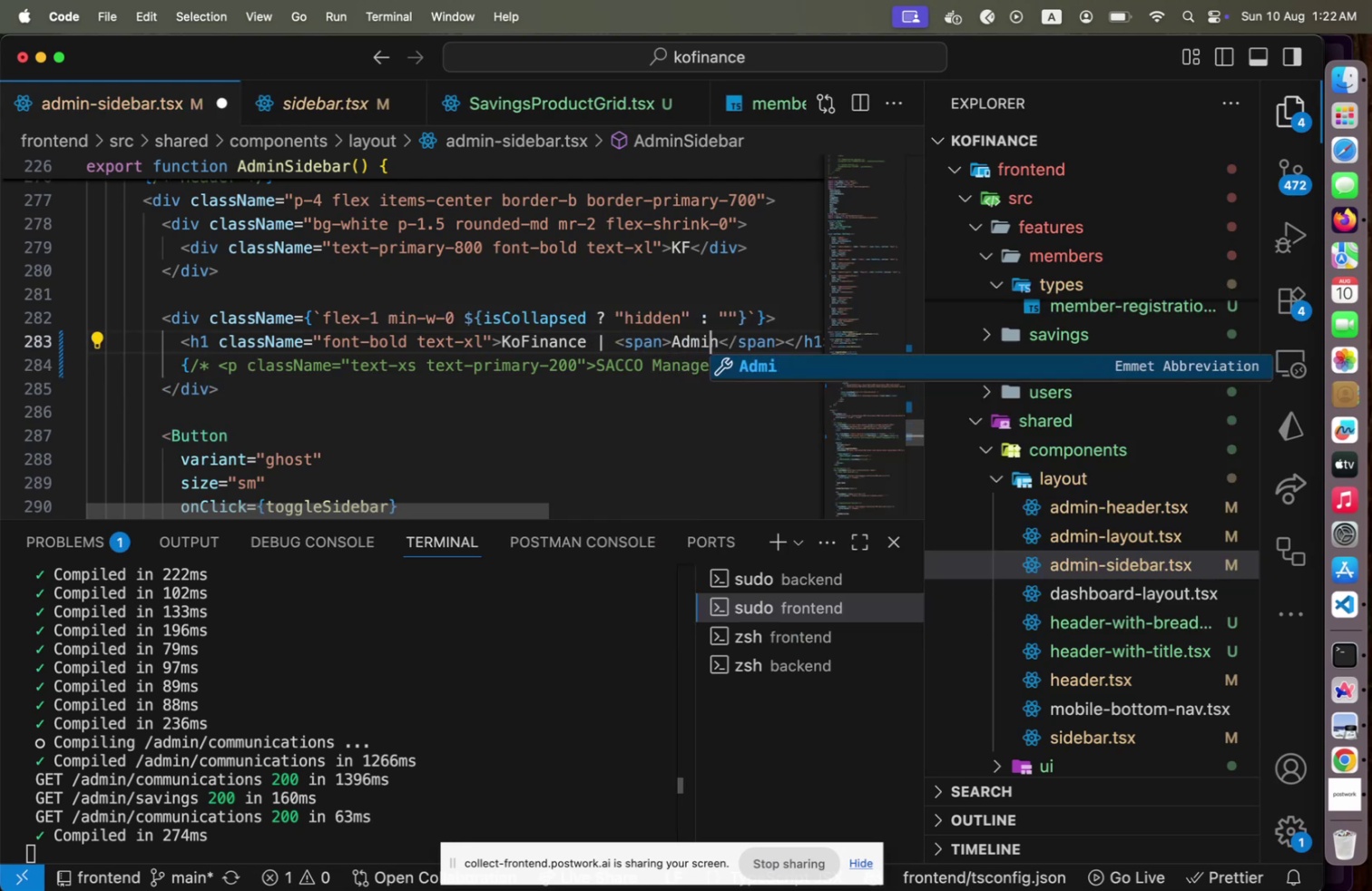 
 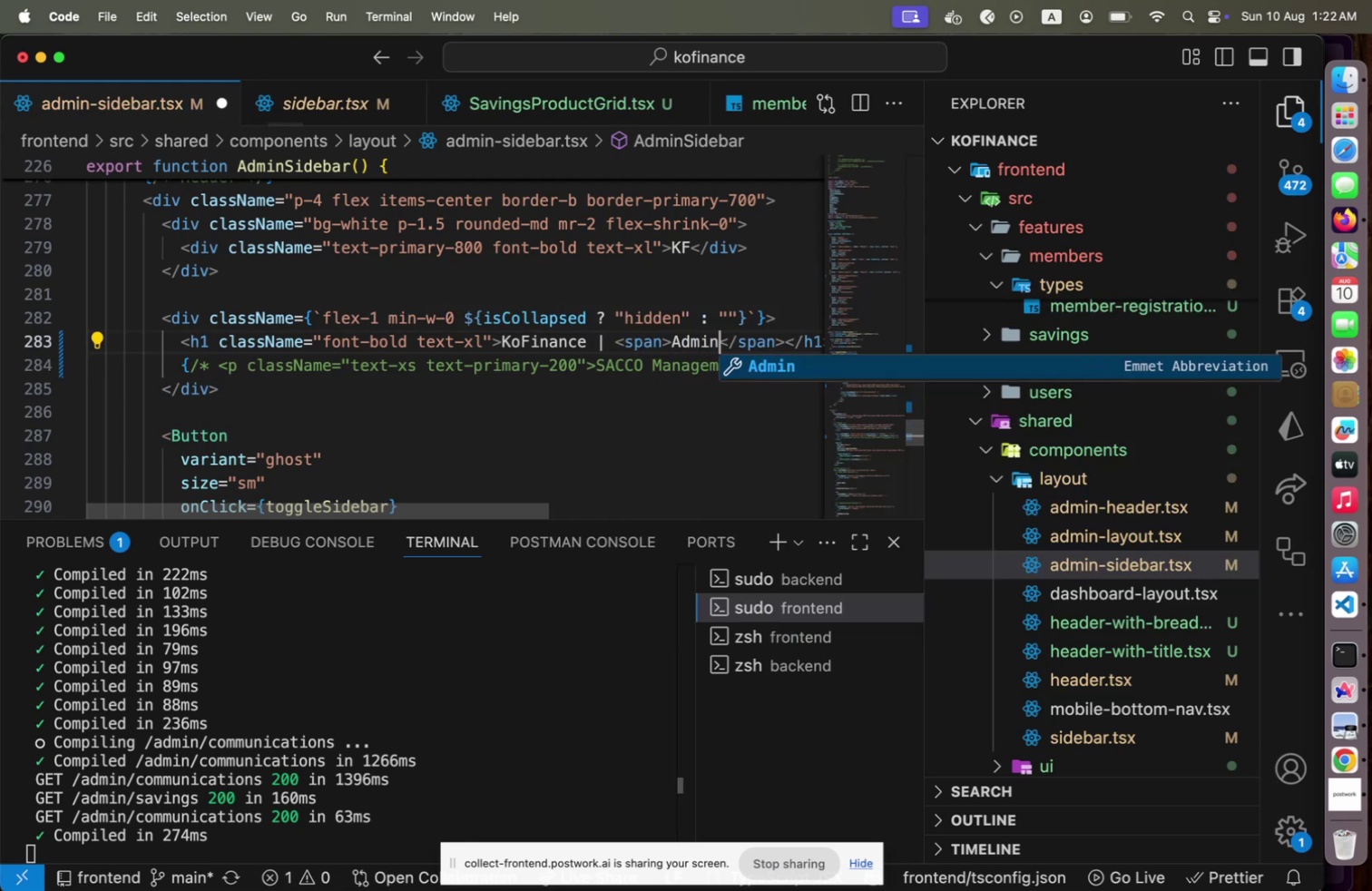 
hold_key(key=ArrowLeft, duration=0.81)
 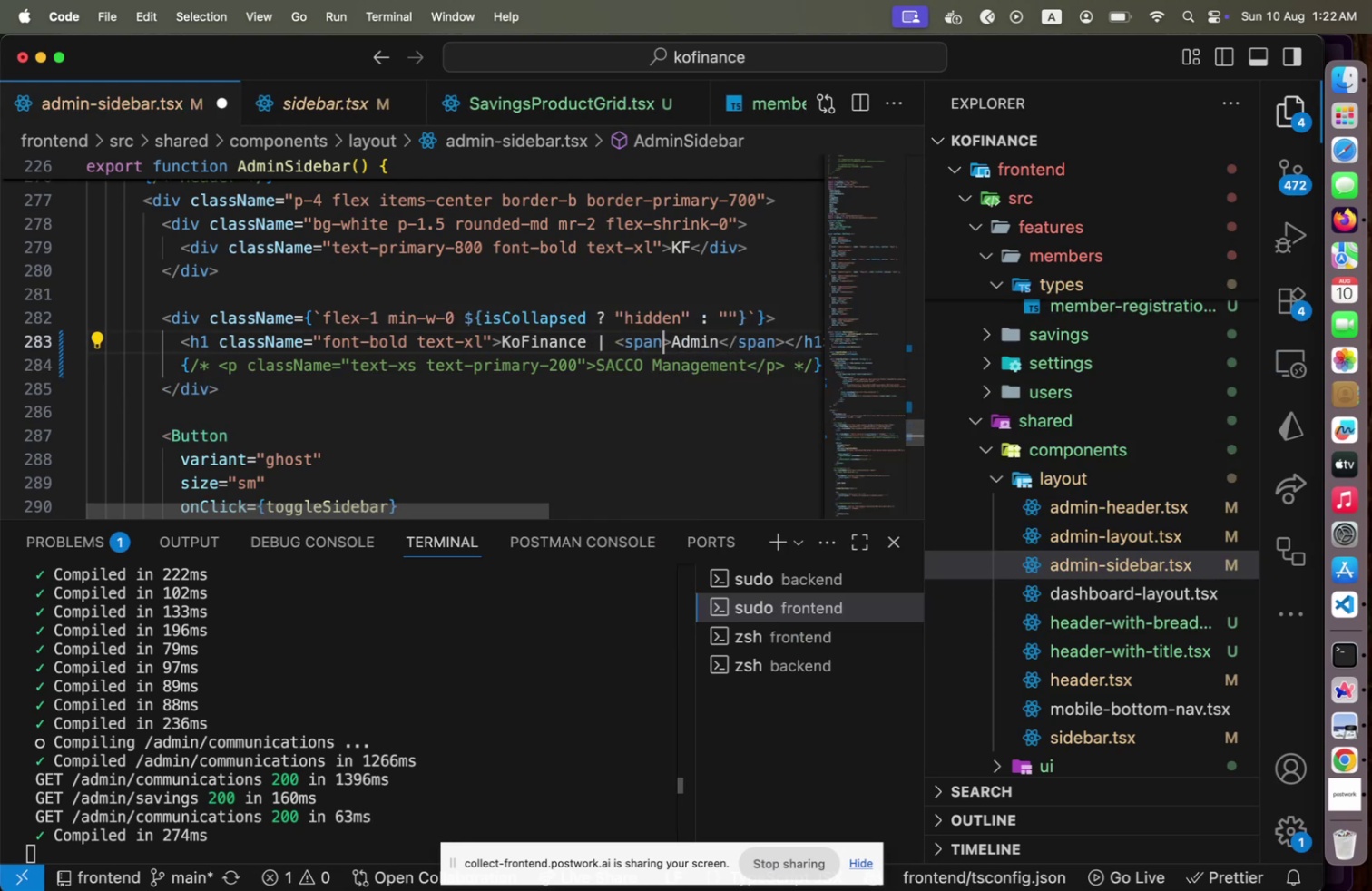 
key(ArrowLeft)
 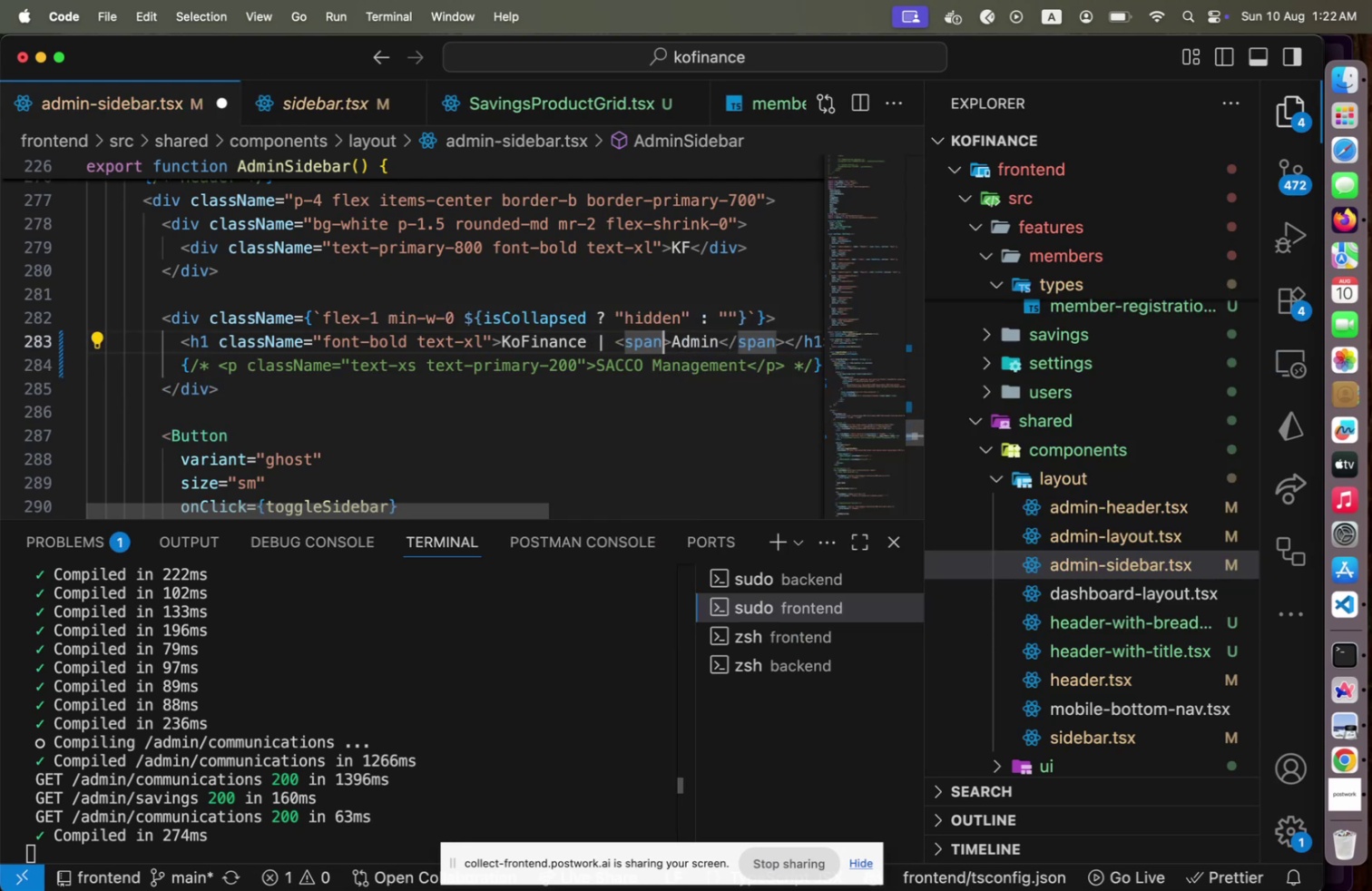 
type( cl)
 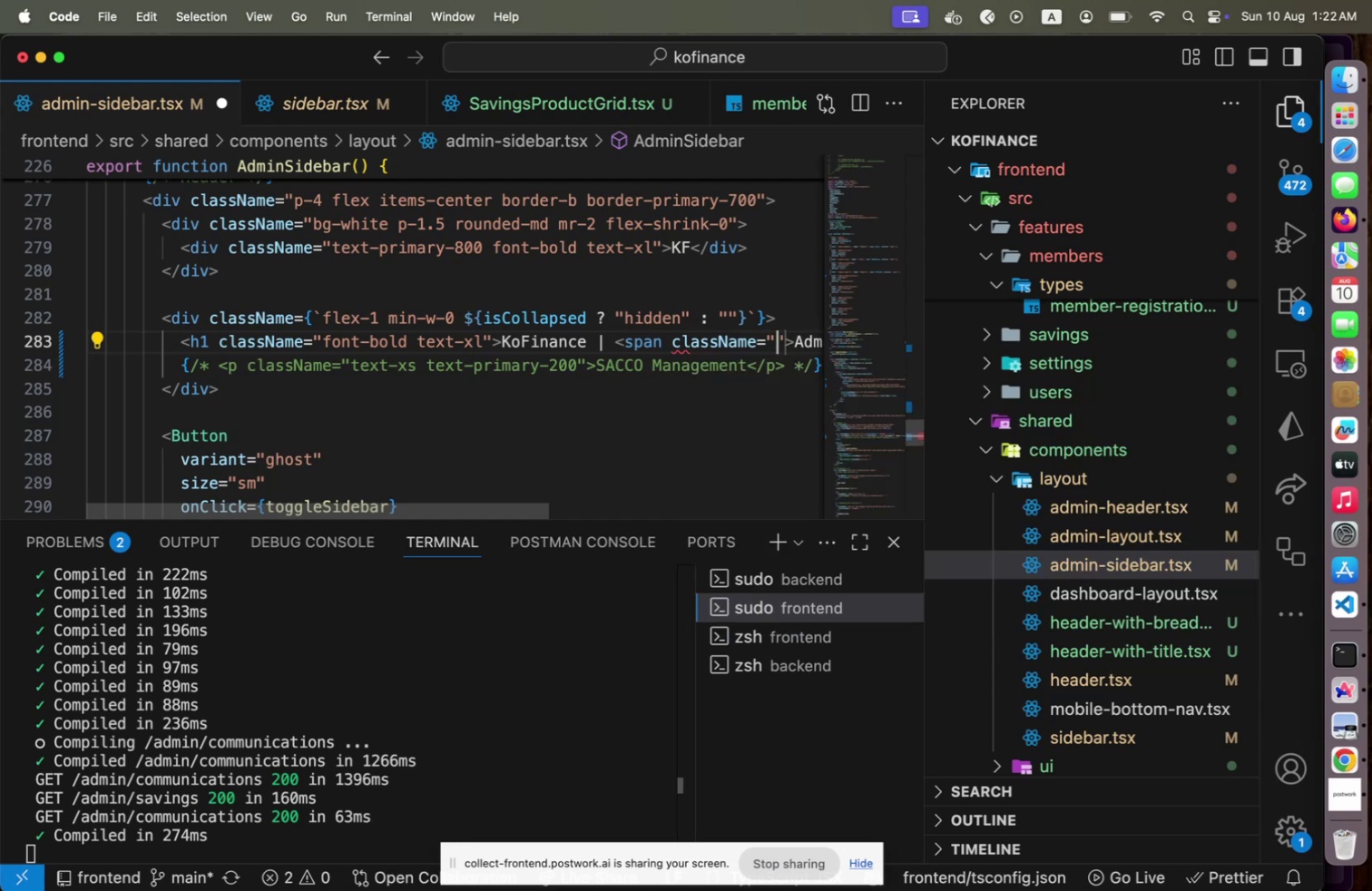 
key(Enter)
 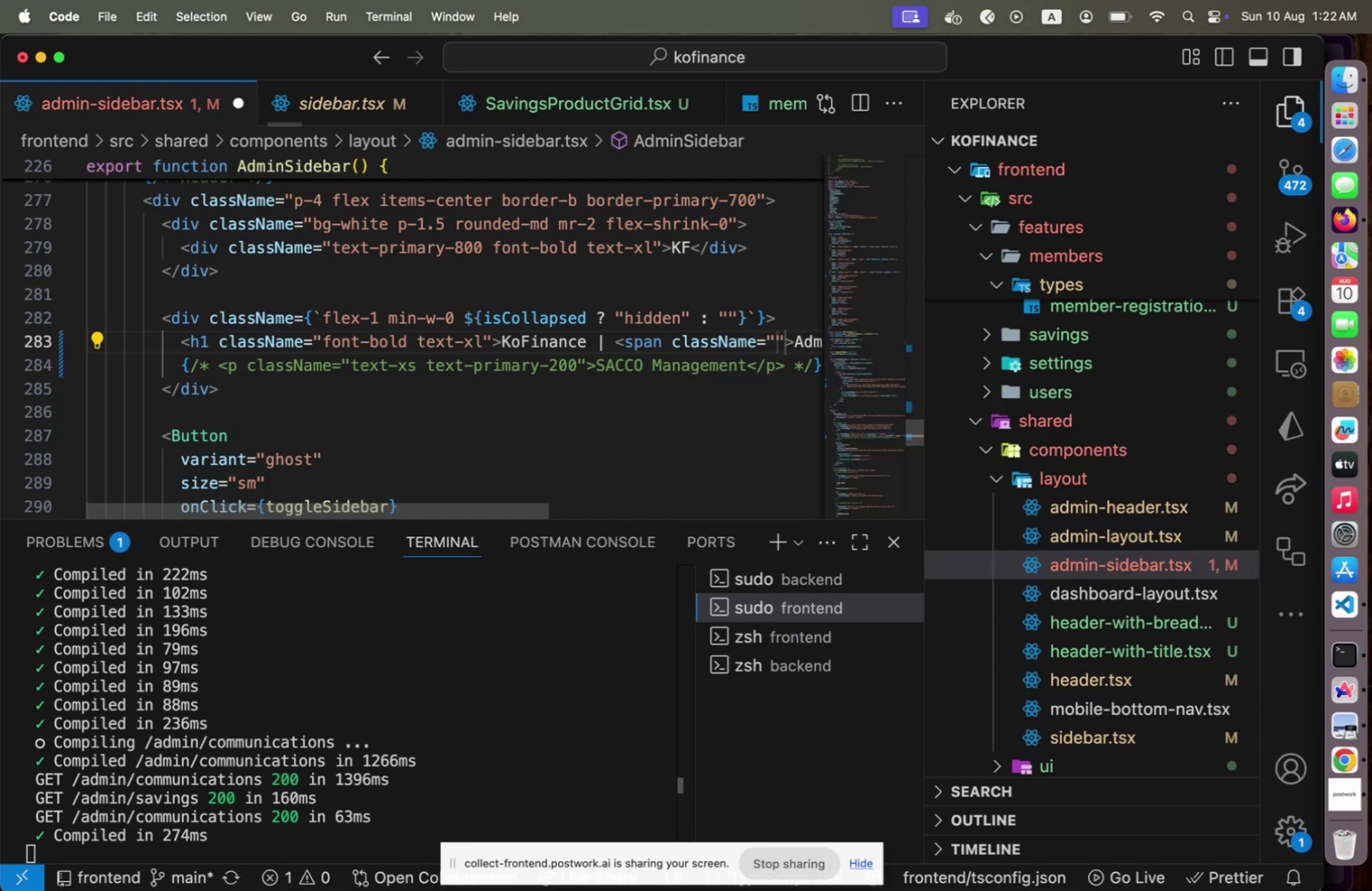 
type(text-xs)
 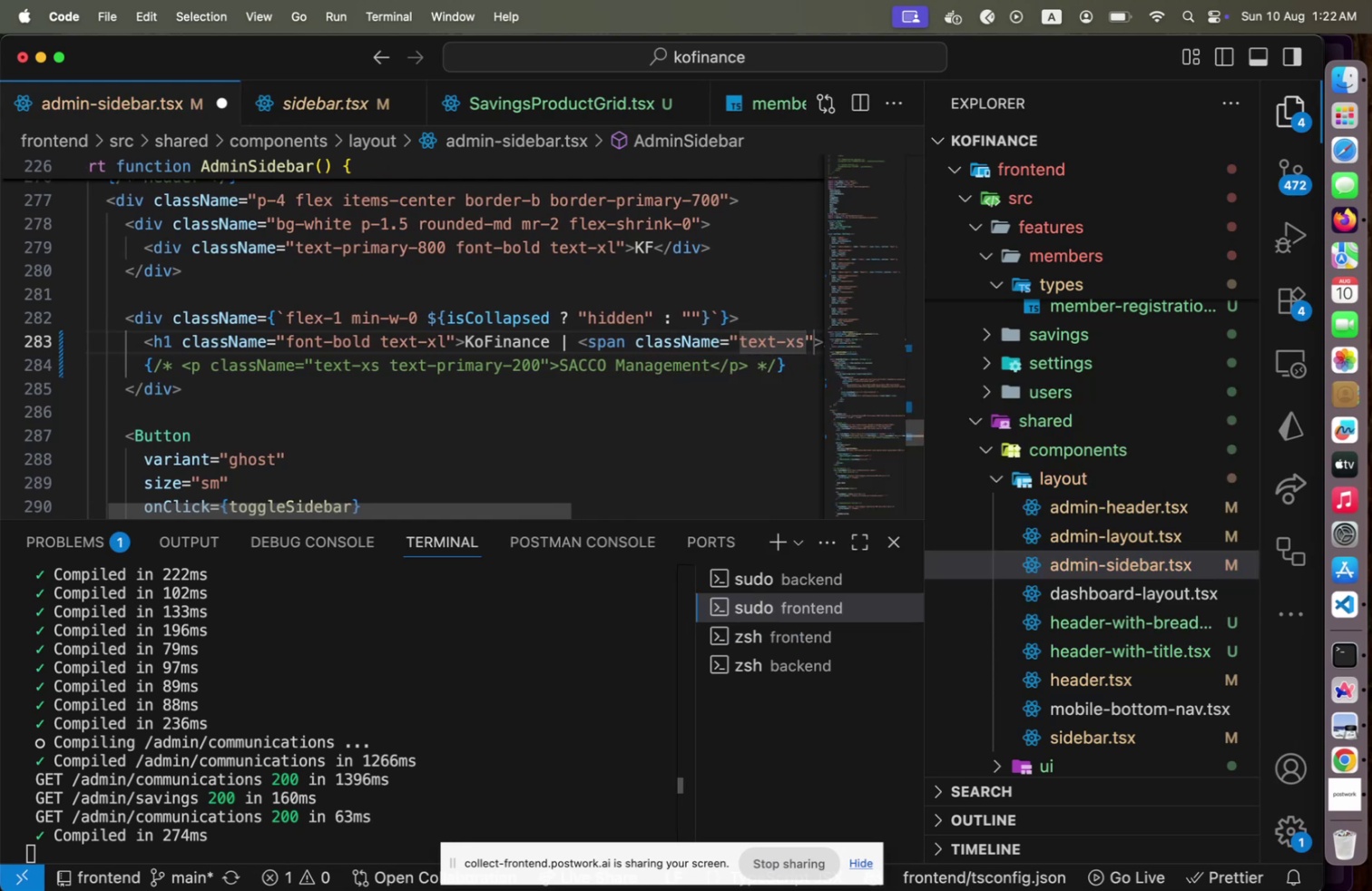 
key(Meta+CommandLeft)
 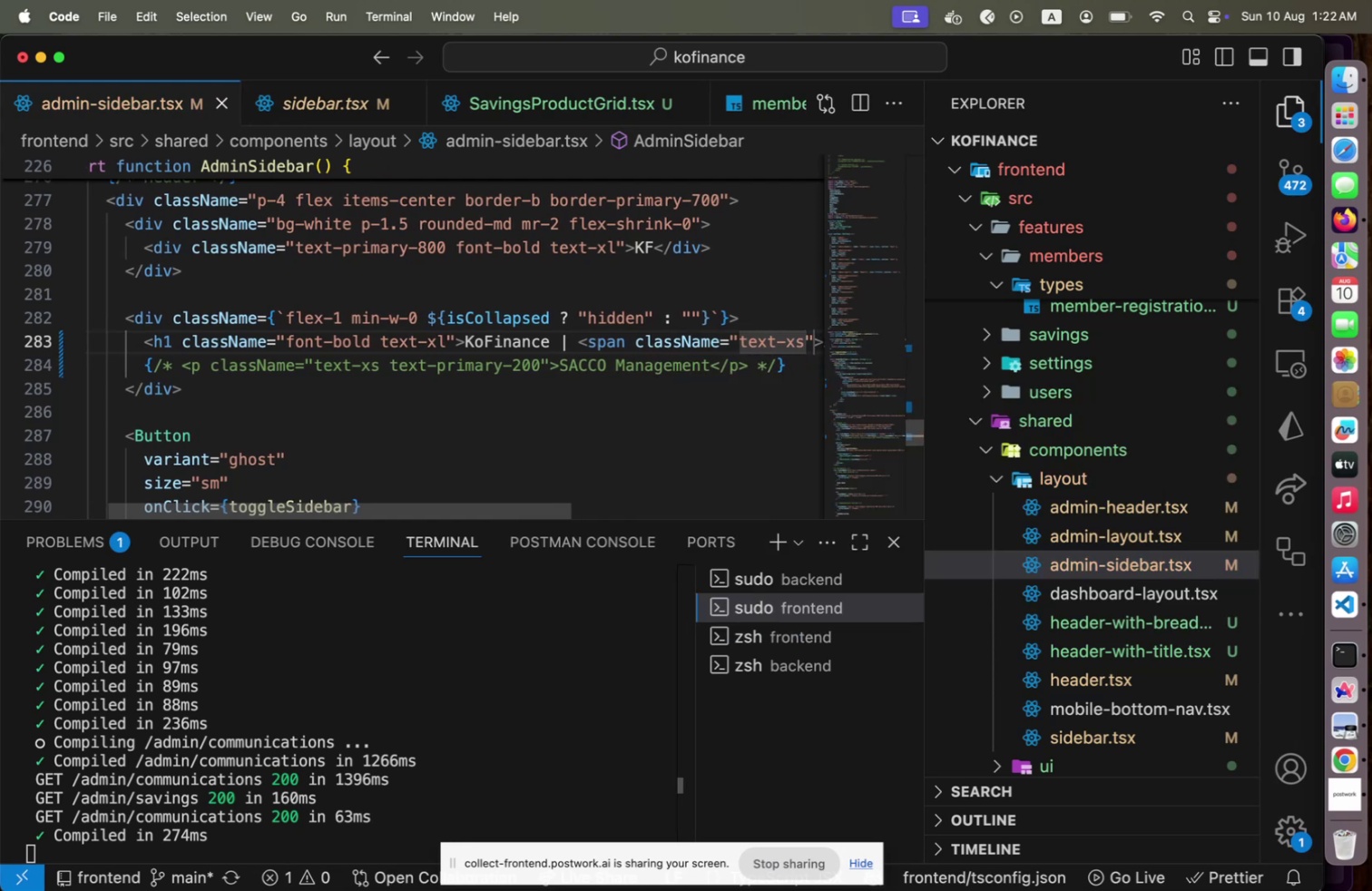 
key(Meta+S)
 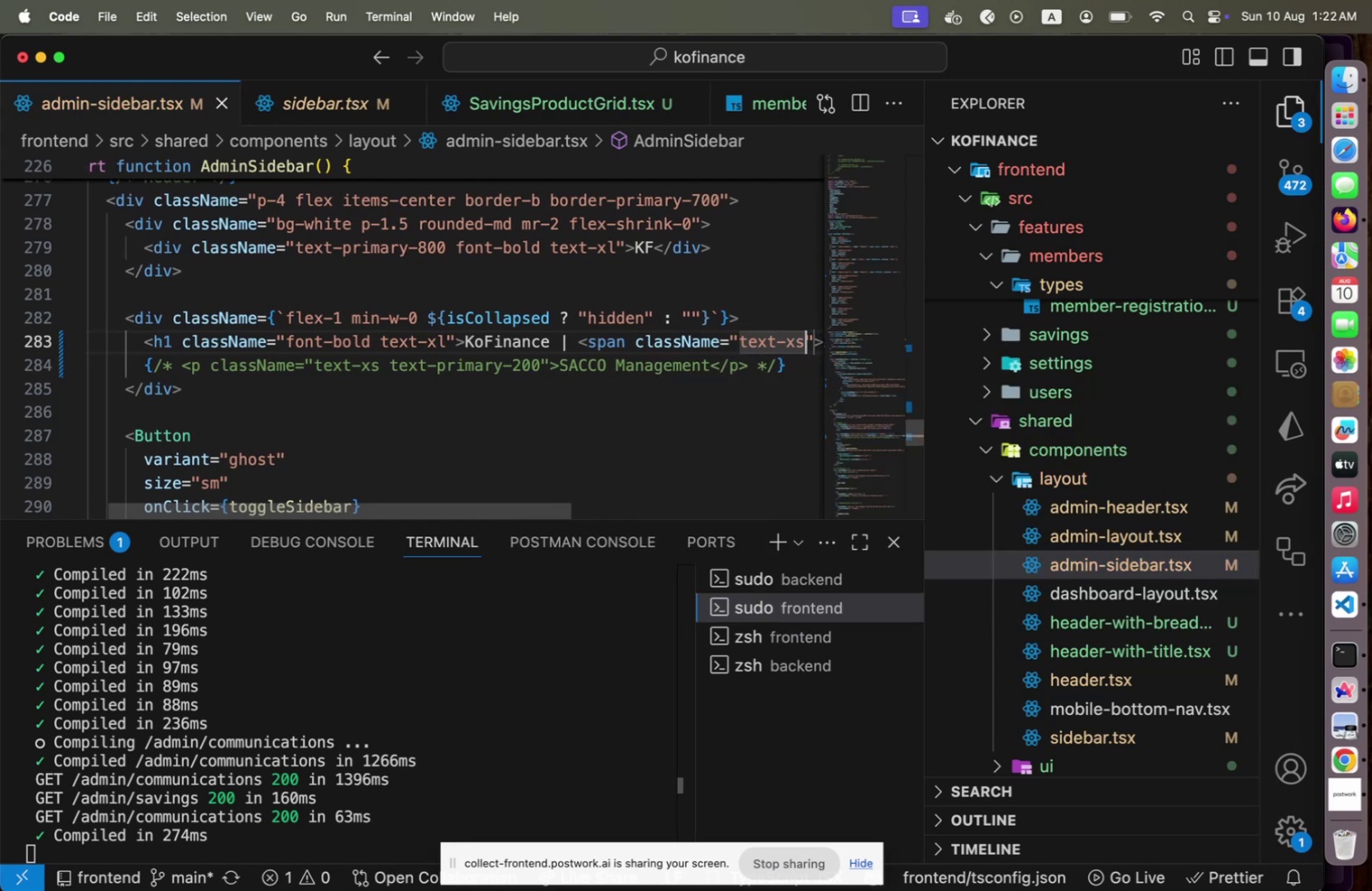 
key(Meta+CommandLeft)
 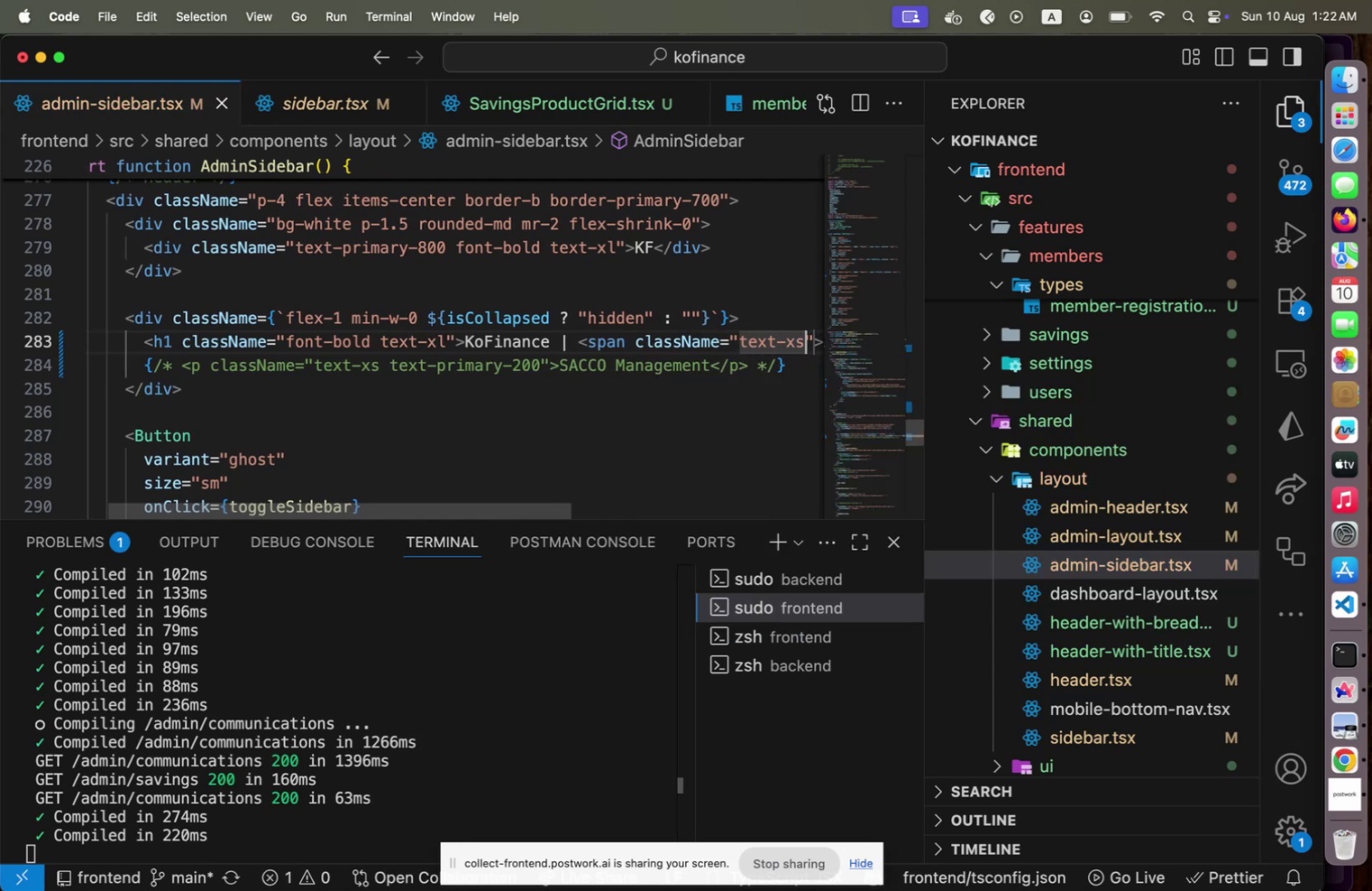 
key(Meta+Tab)
 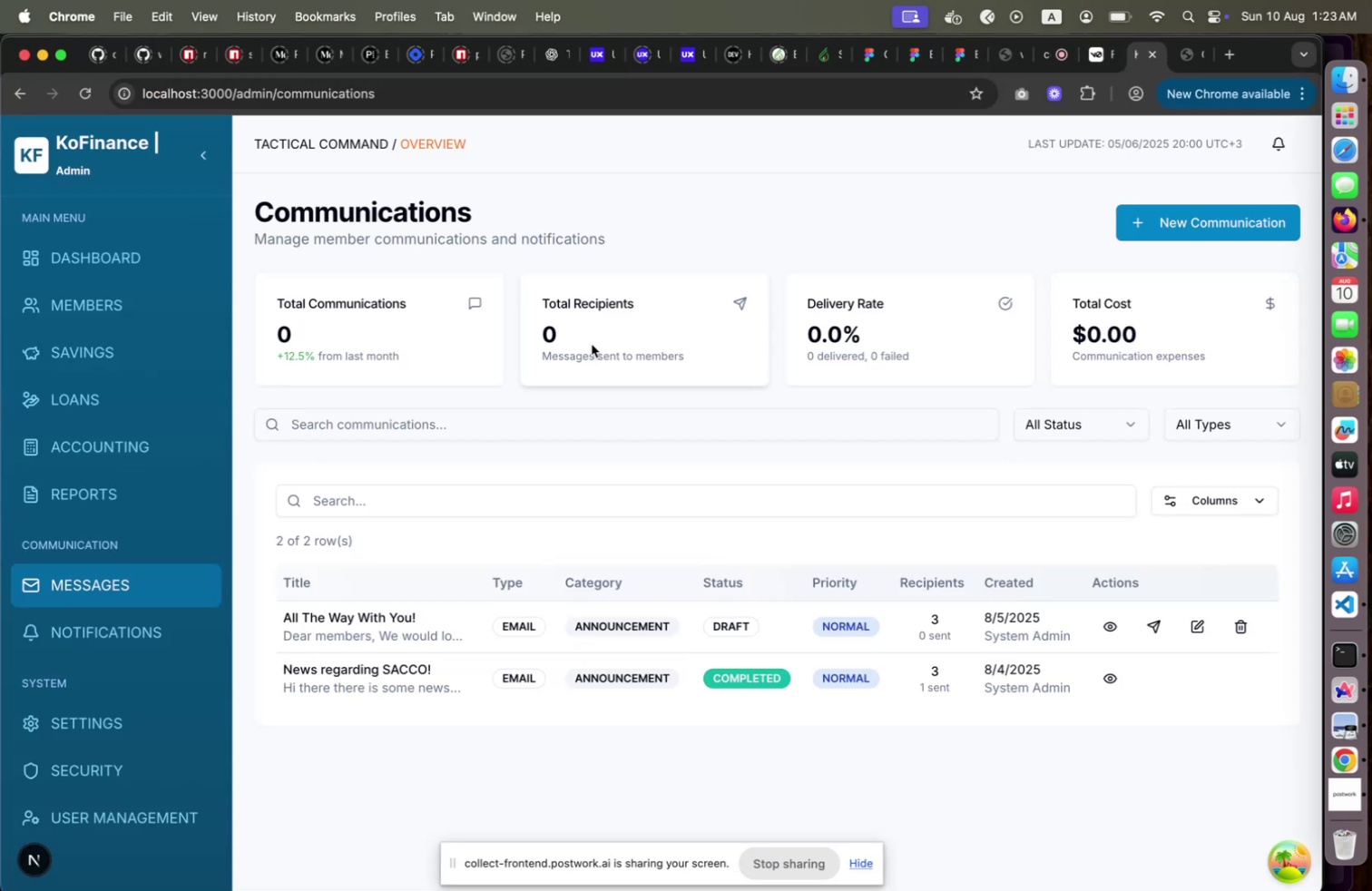 
key(Meta+CommandLeft)
 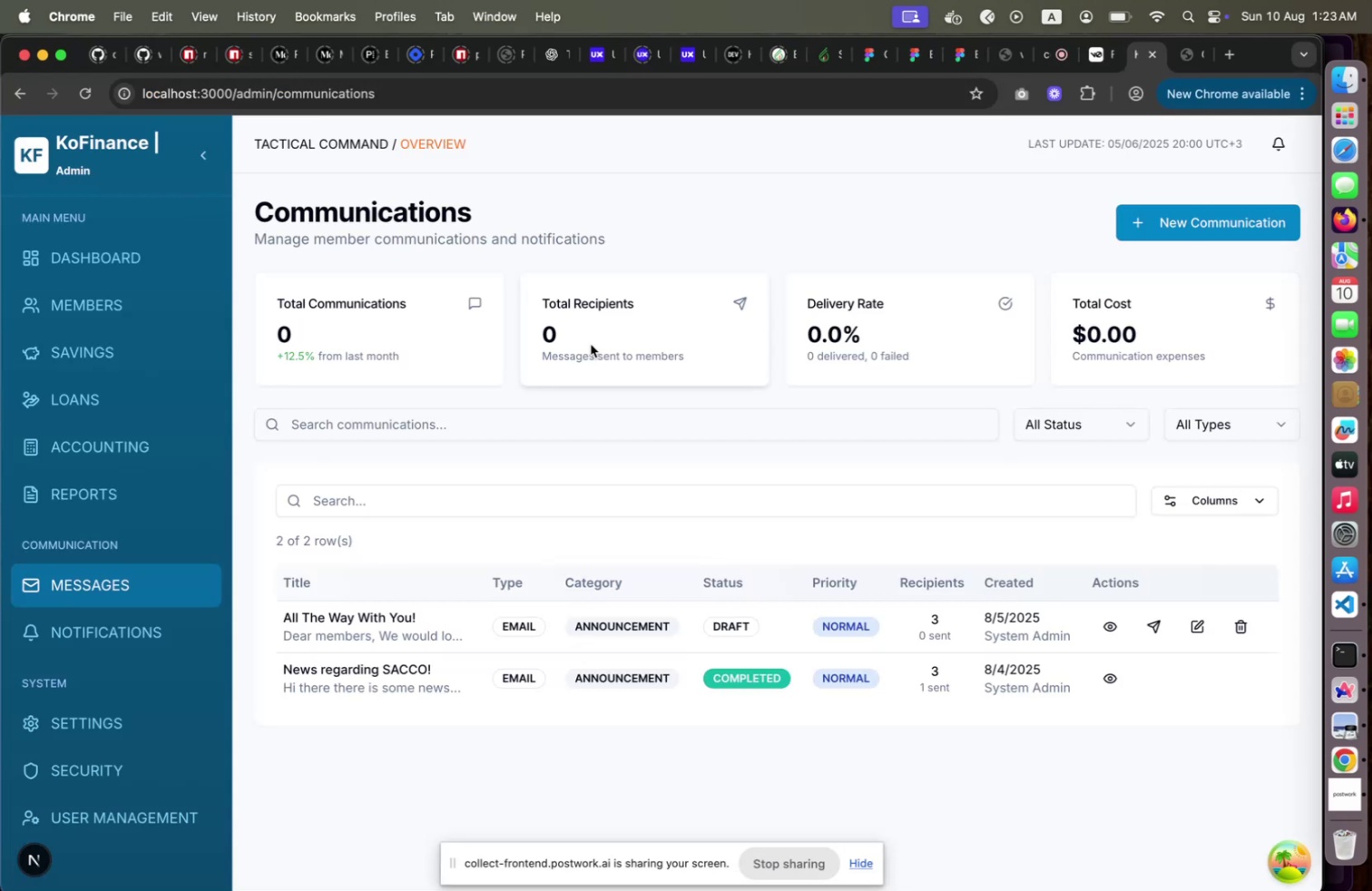 
key(Meta+Tab)
 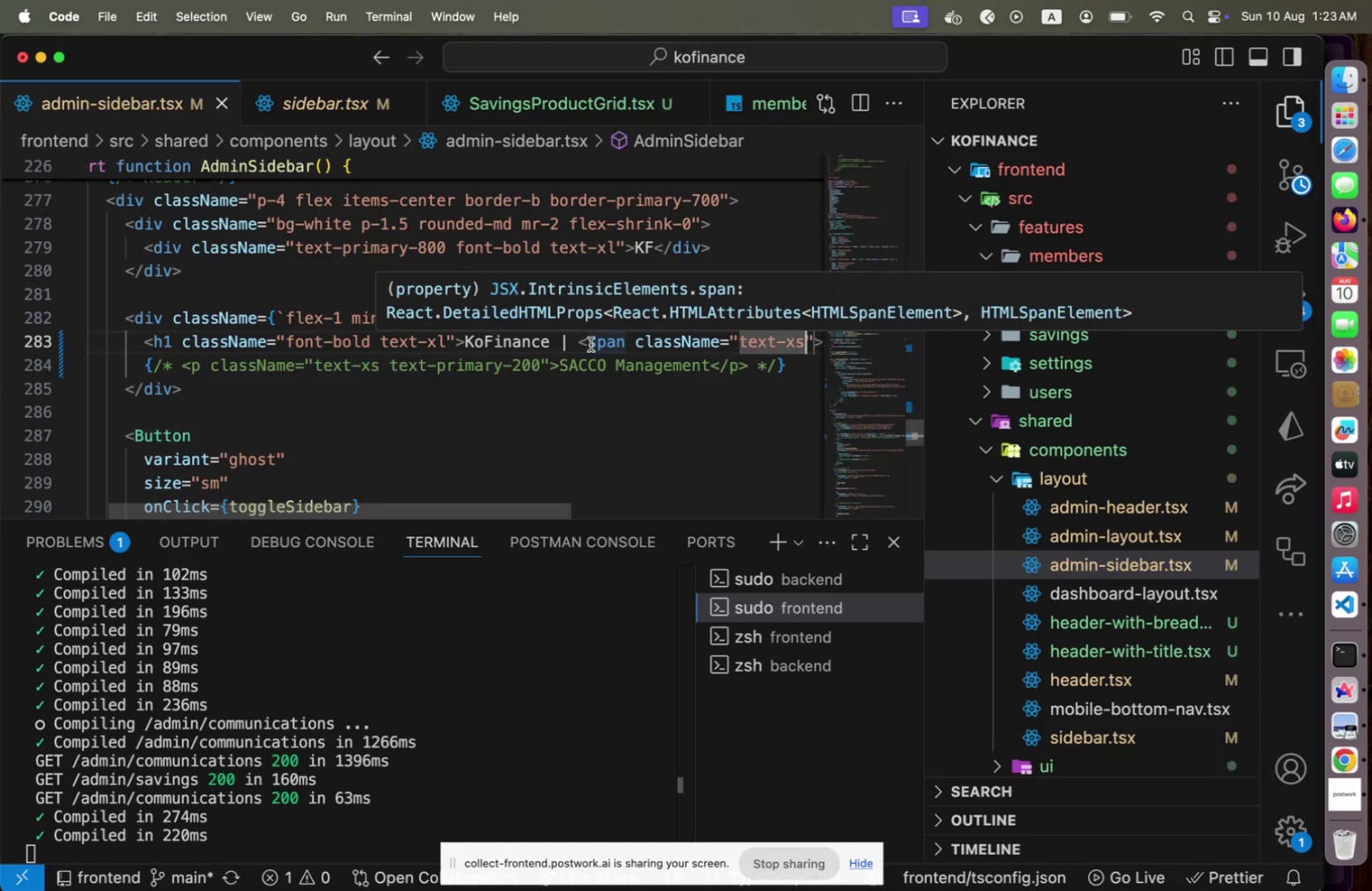 
hold_key(key=ArrowLeft, duration=1.5)
 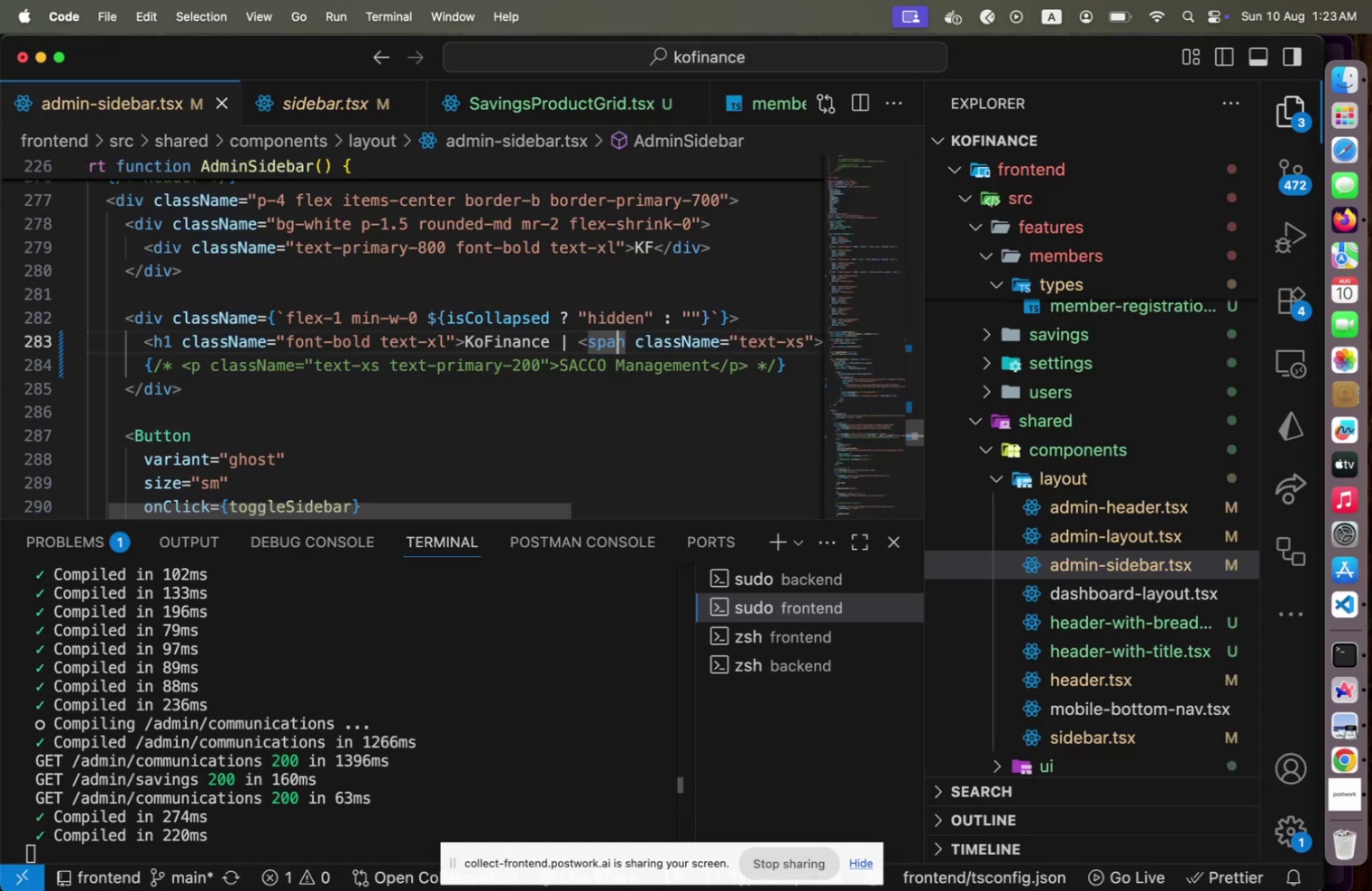 
hold_key(key=ArrowLeft, duration=0.93)
 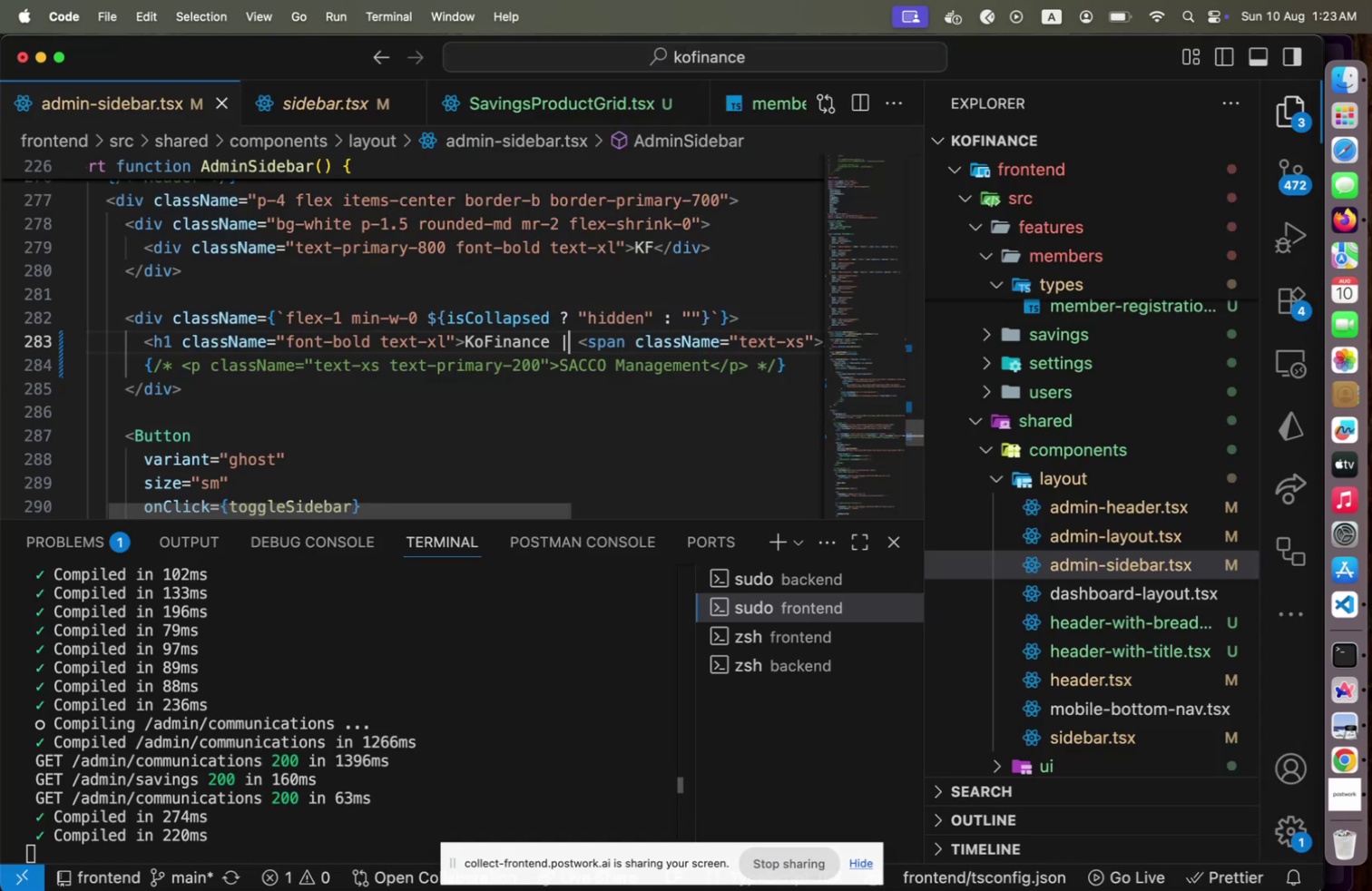 
key(Backspace)
 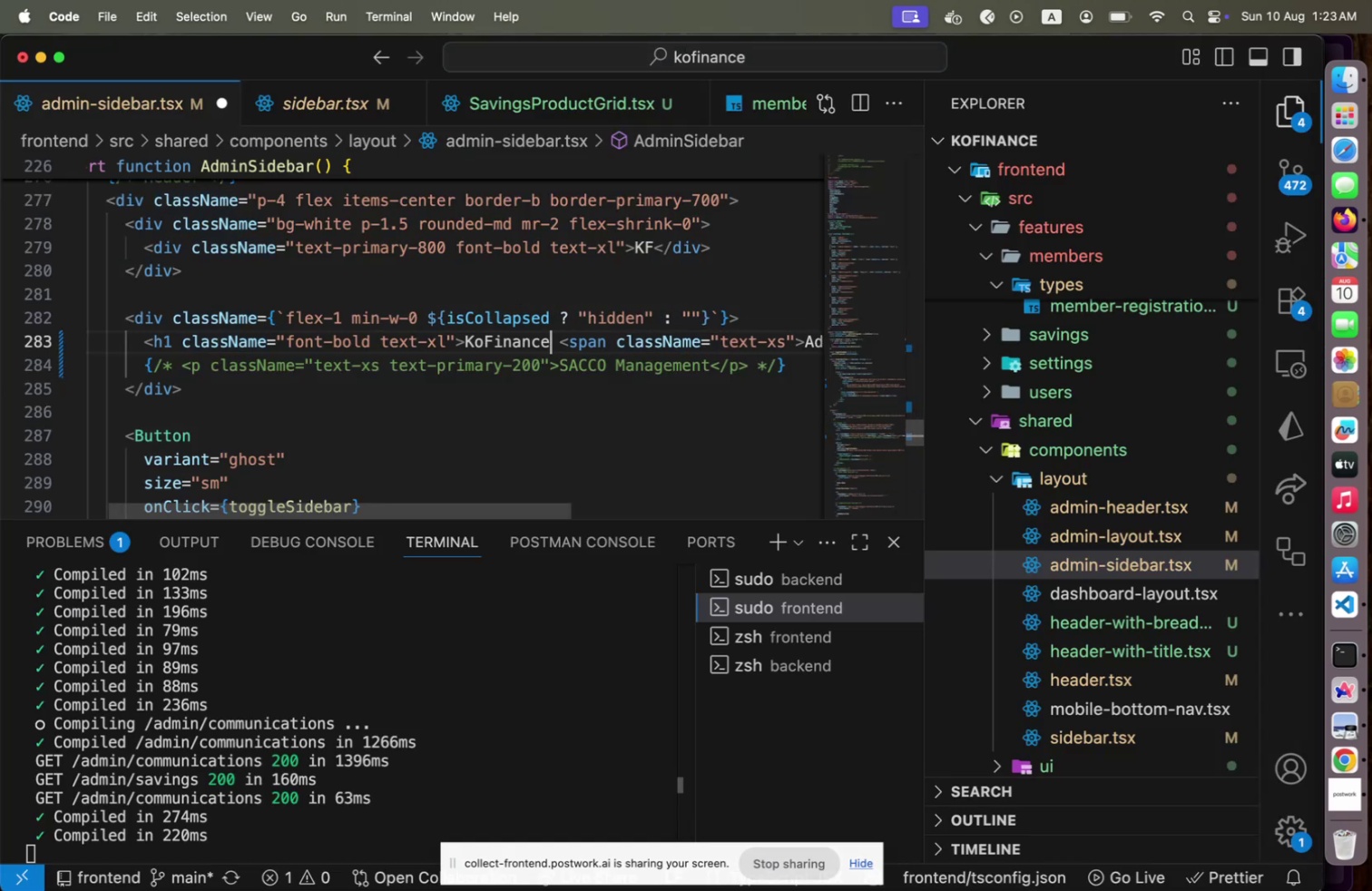 
key(Backspace)
 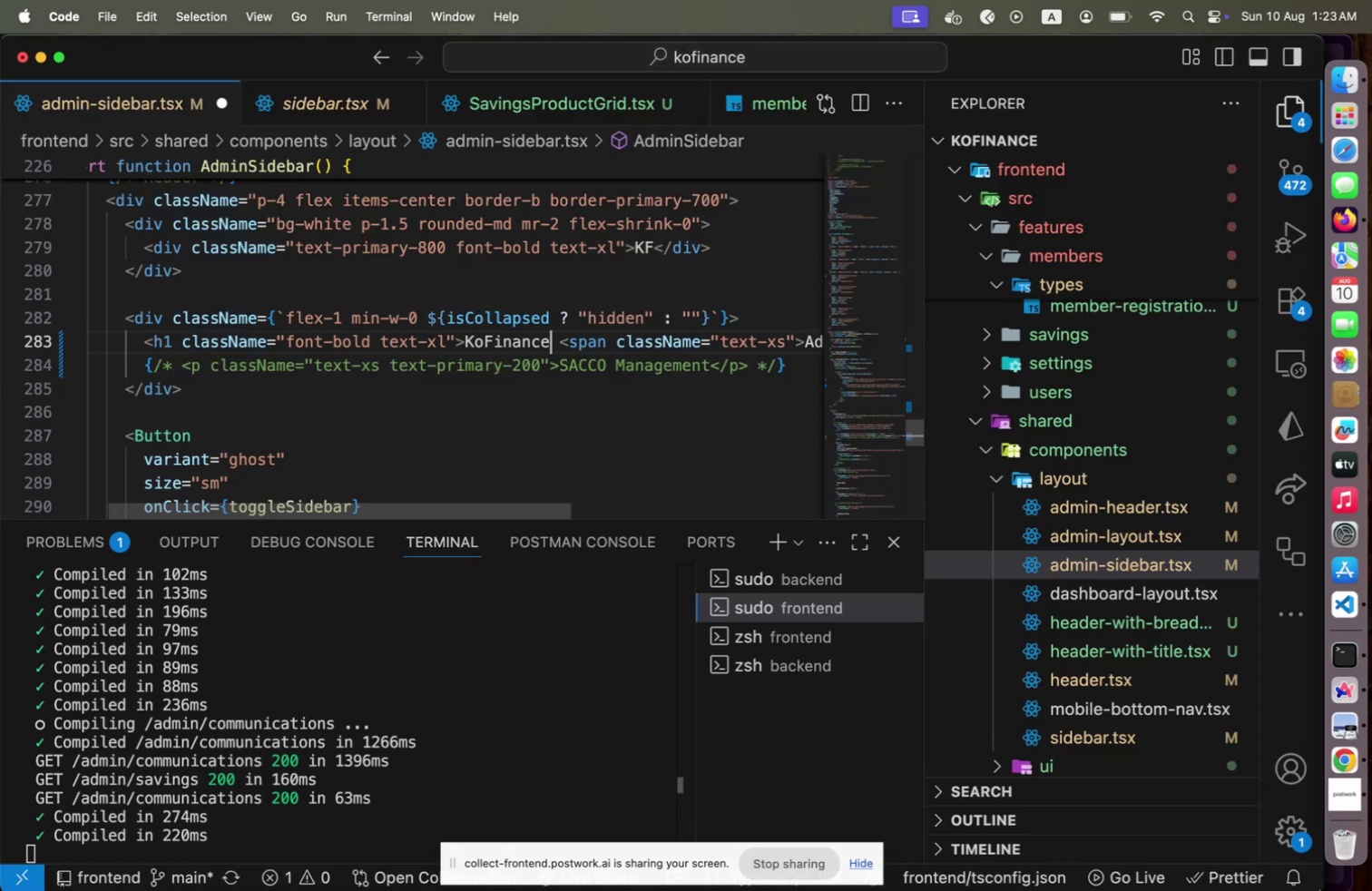 
key(Meta+CommandLeft)
 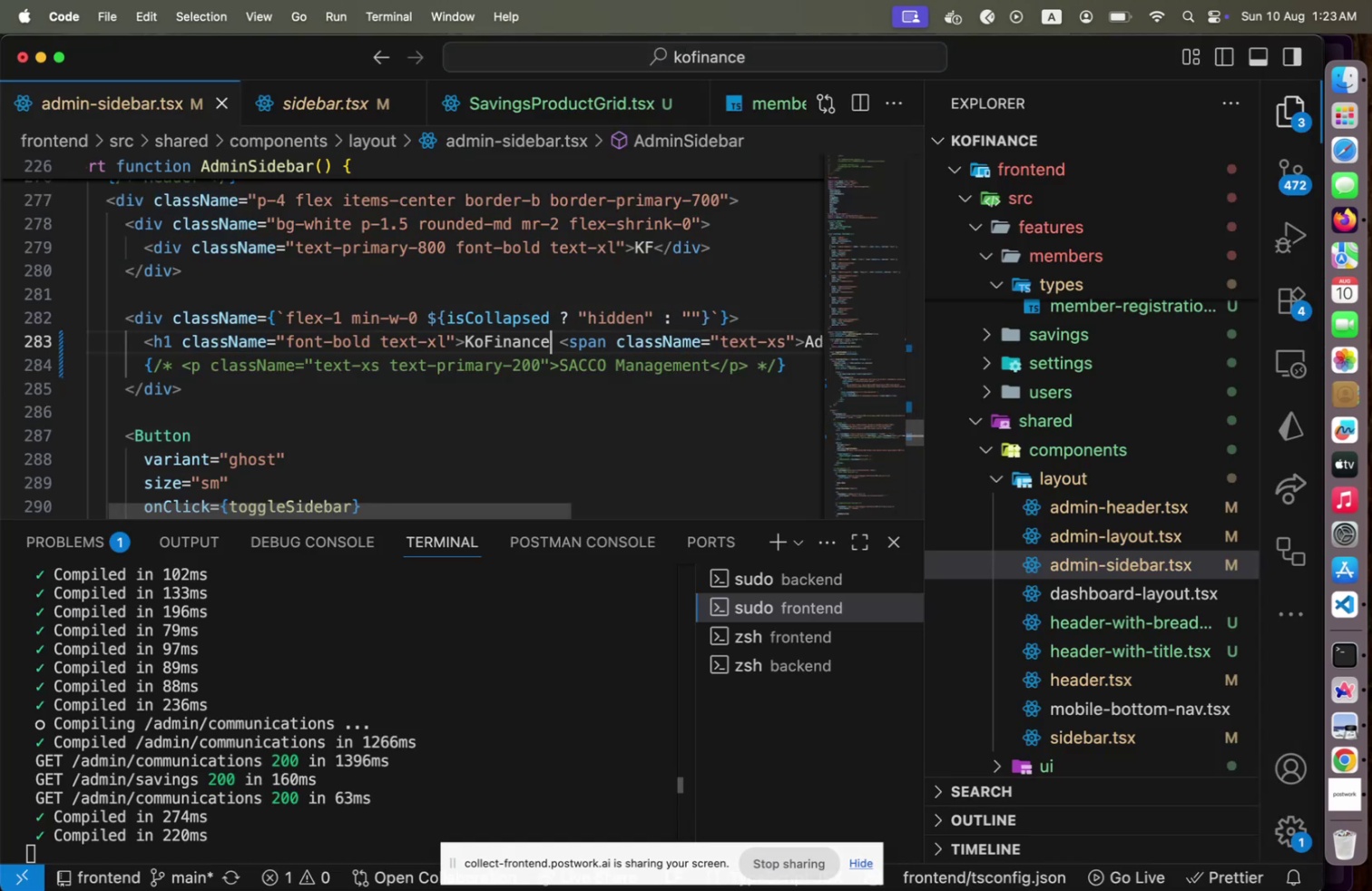 
key(Meta+S)
 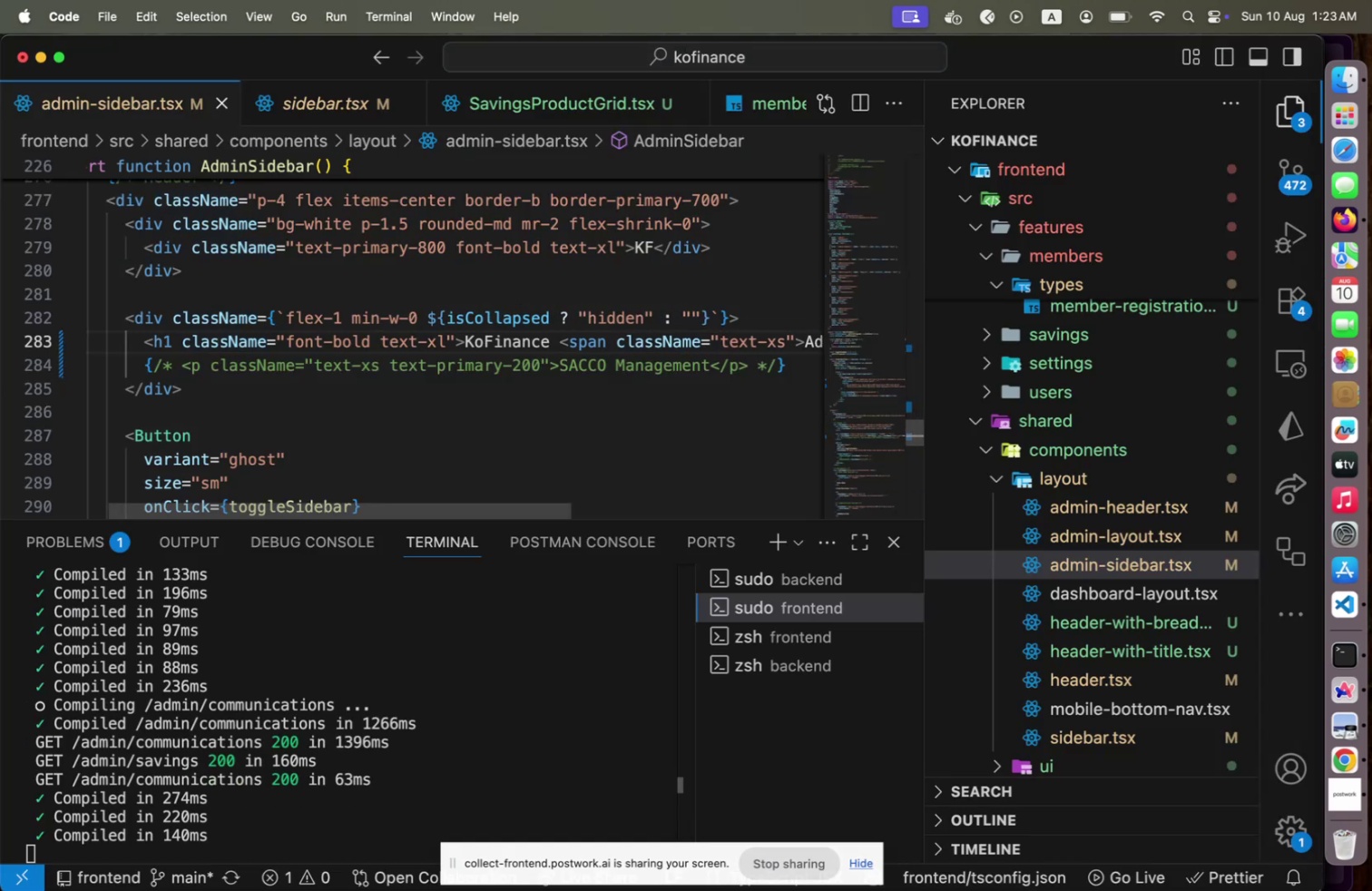 
key(Meta+CommandLeft)
 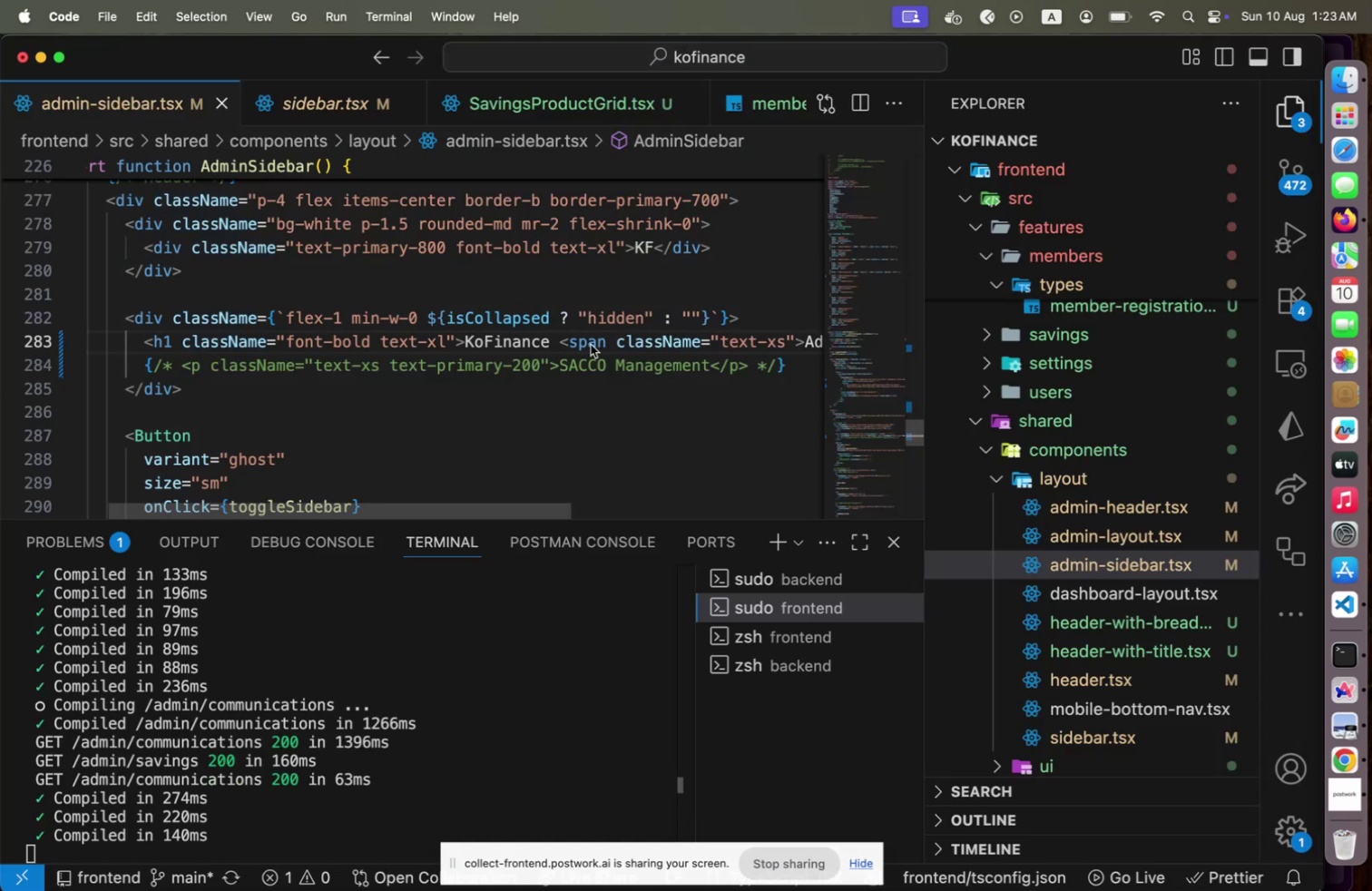 
key(Meta+Tab)
 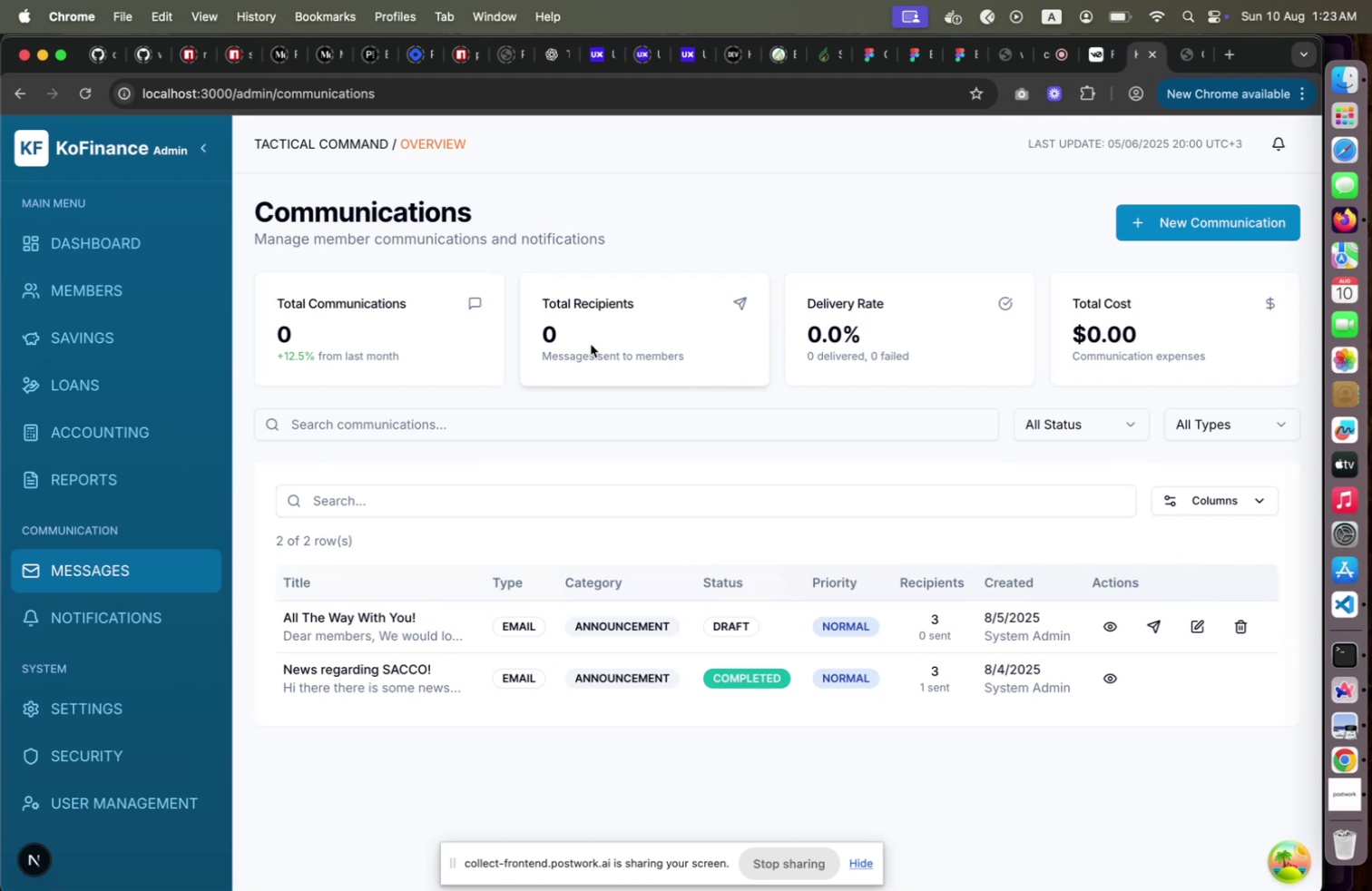 
key(Meta+CommandLeft)
 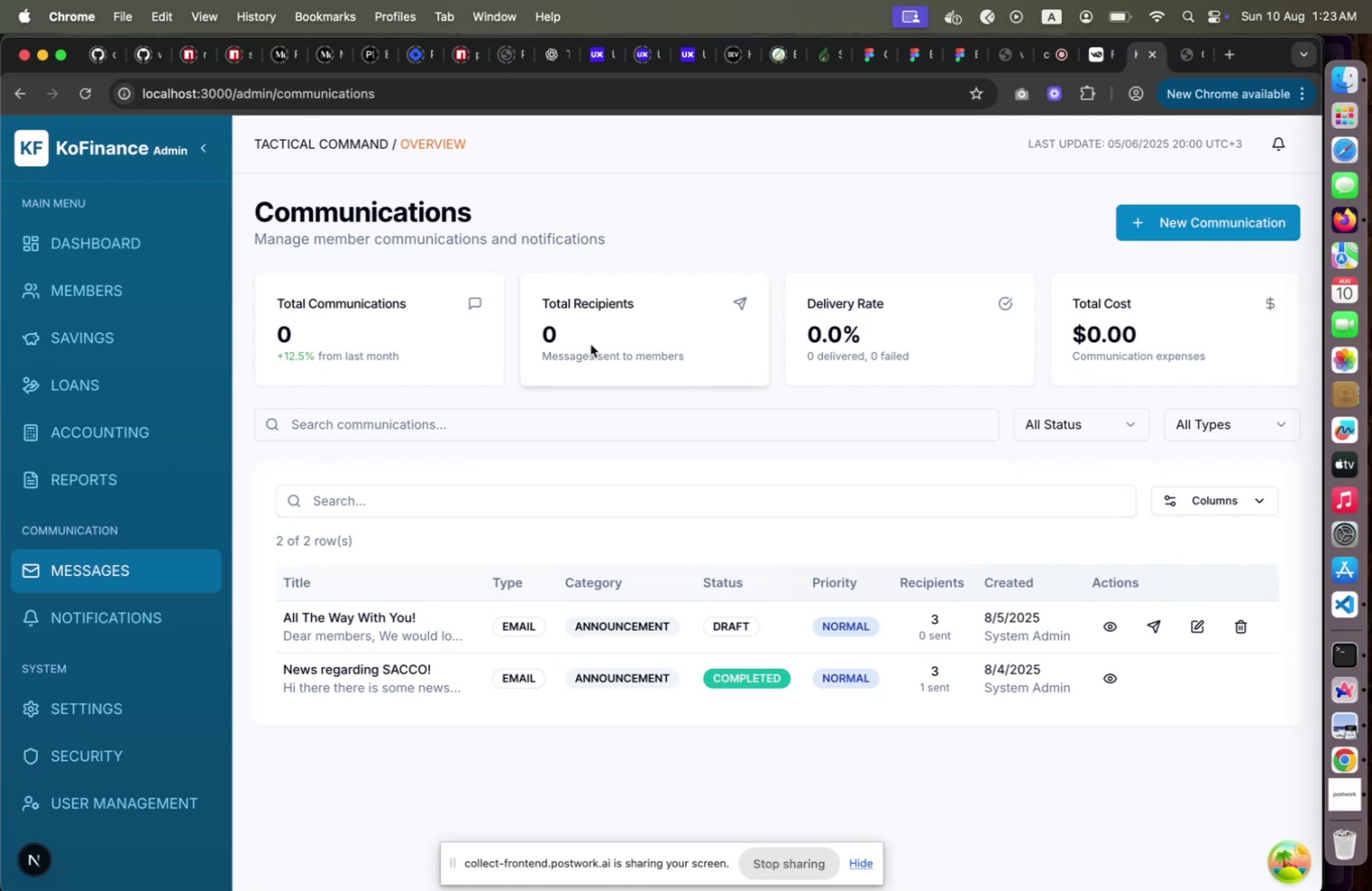 
key(Meta+Tab)
 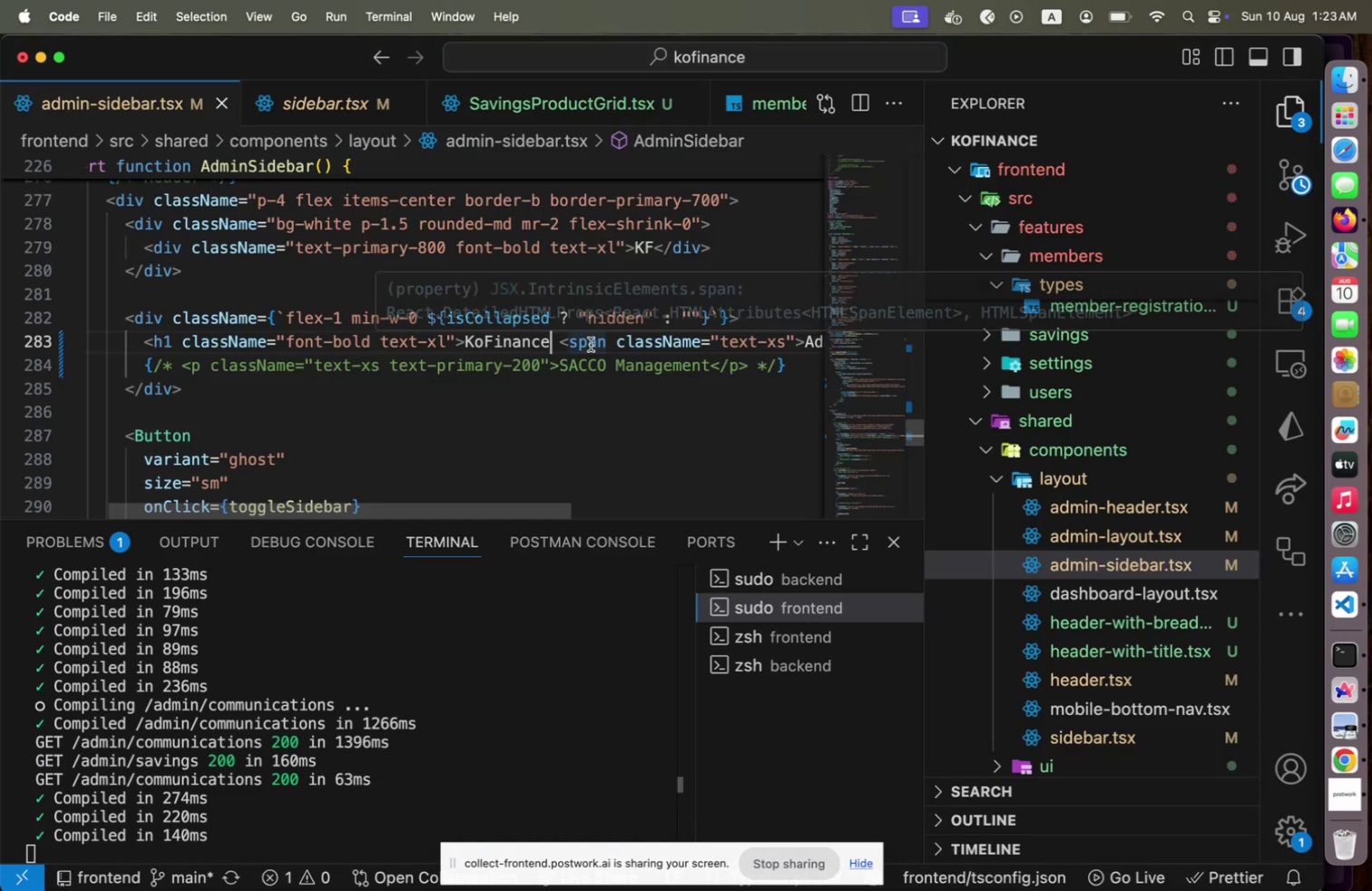 
hold_key(key=ArrowRight, duration=1.5)
 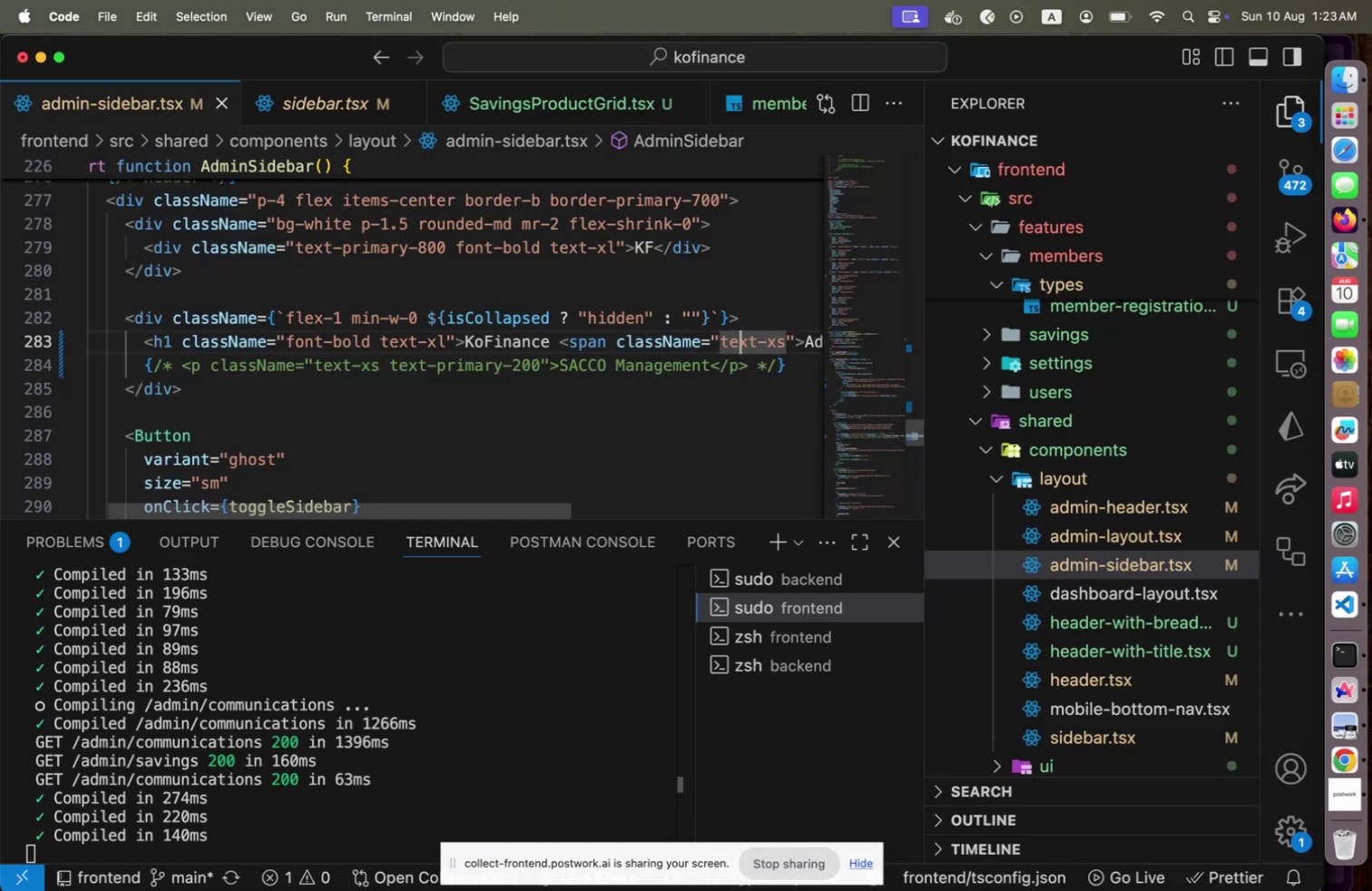 
hold_key(key=ArrowRight, duration=0.97)
 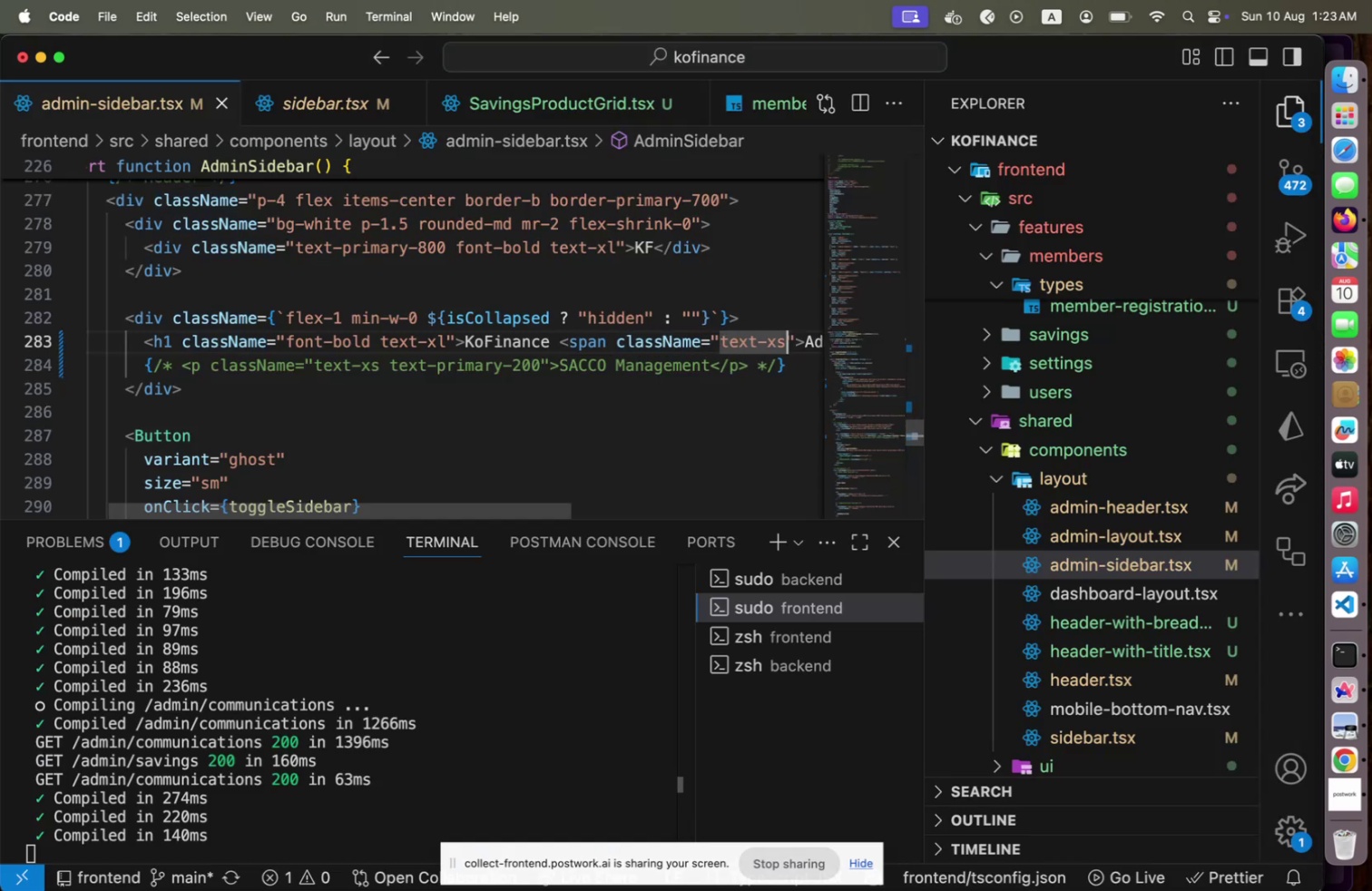 
type( te)
key(Backspace)
key(Backspace)
type(font-nomral)
key(Backspace)
key(Backspace)
key(Backspace)
key(Backspace)
type(rmal)
 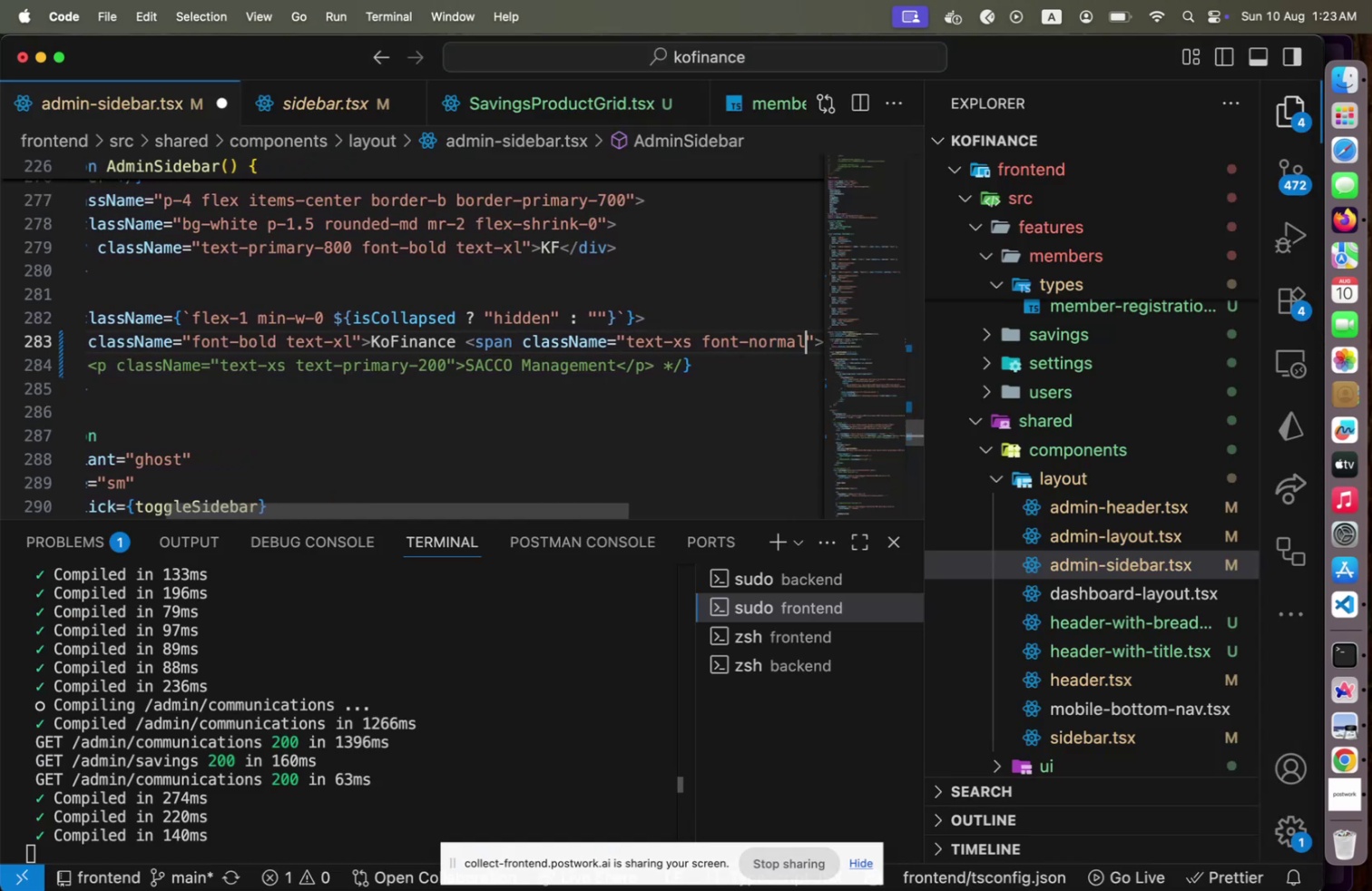 
key(Meta+CommandLeft)
 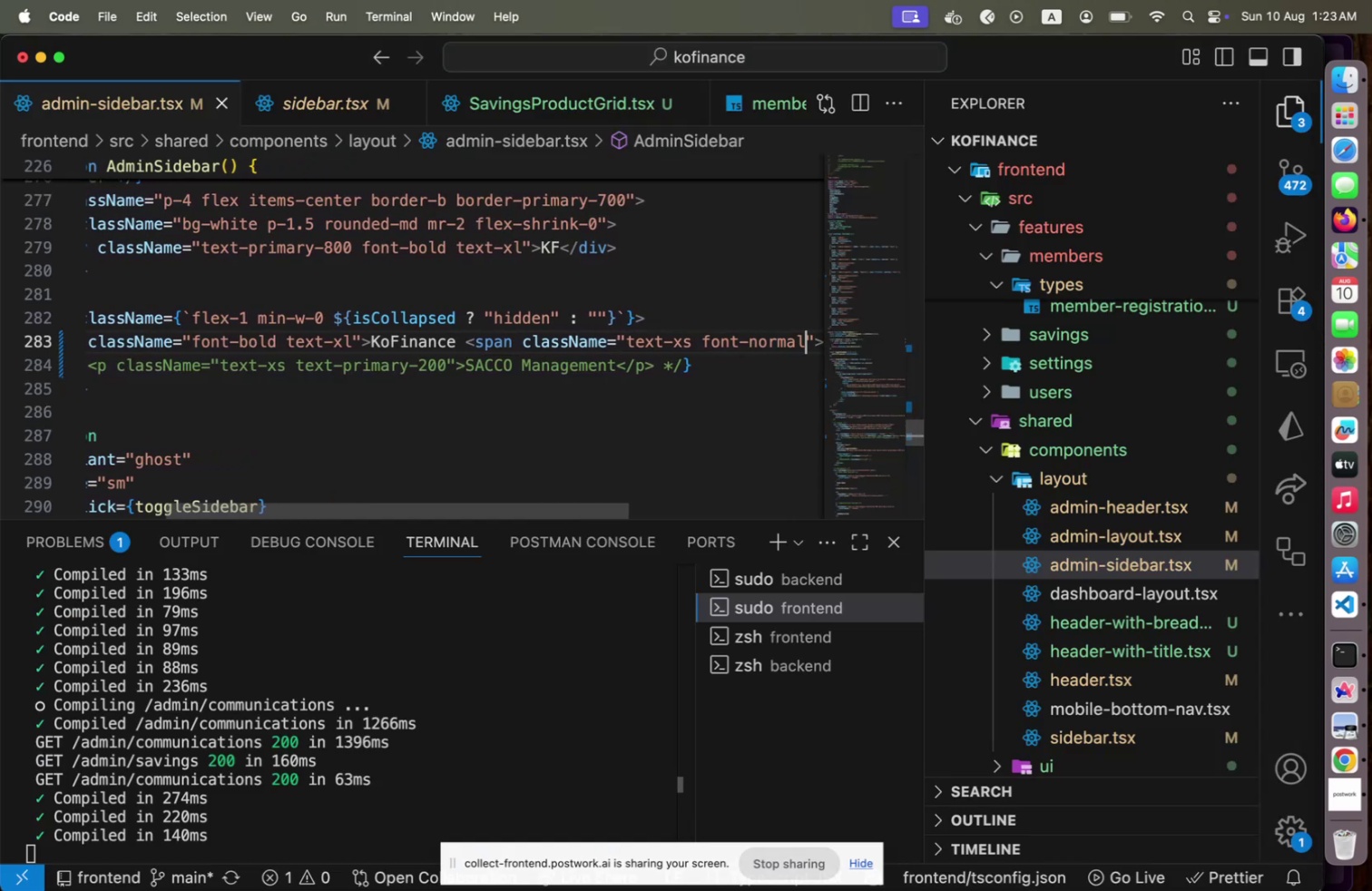 
key(Meta+S)
 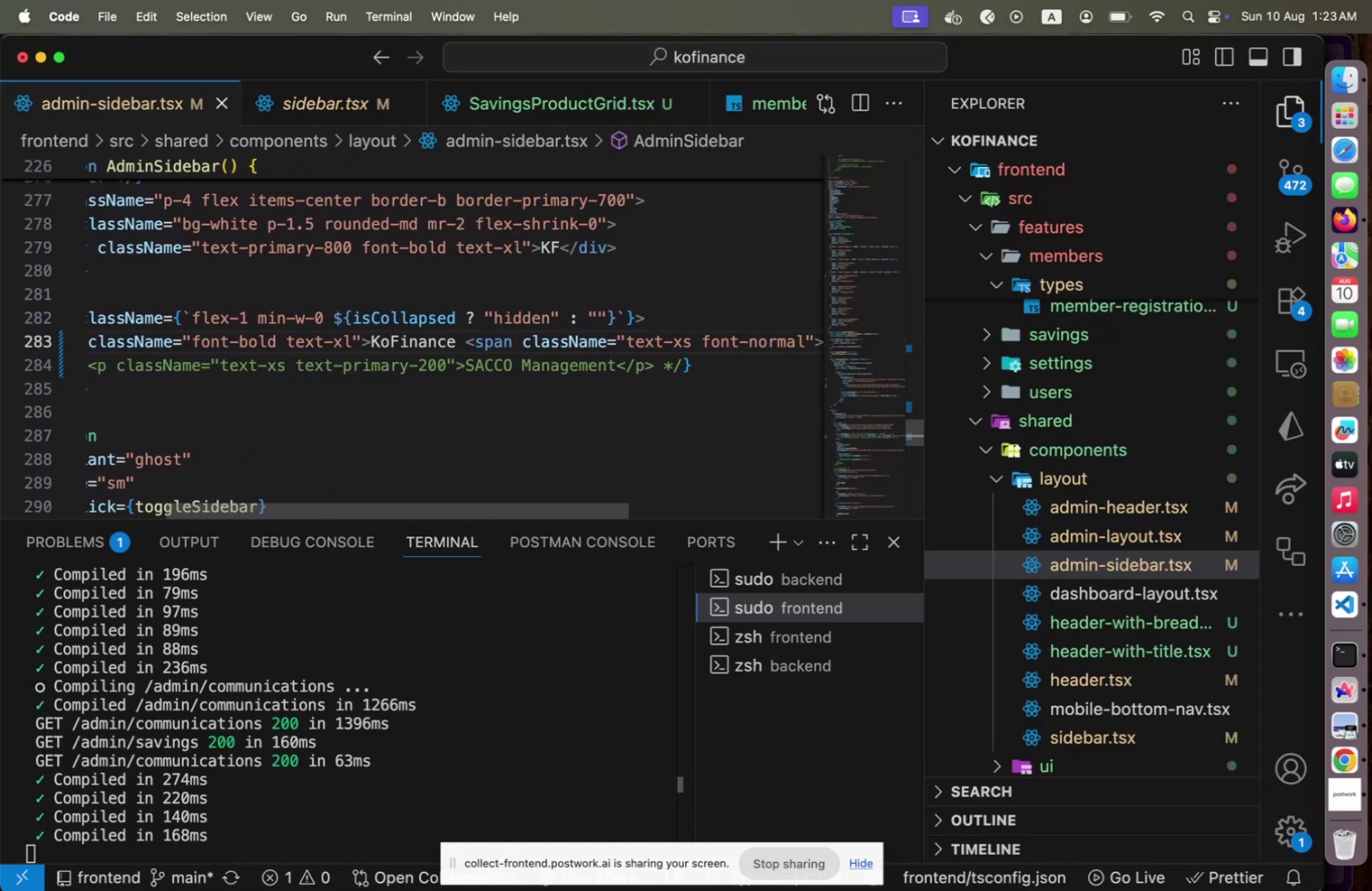 
key(Meta+CommandLeft)
 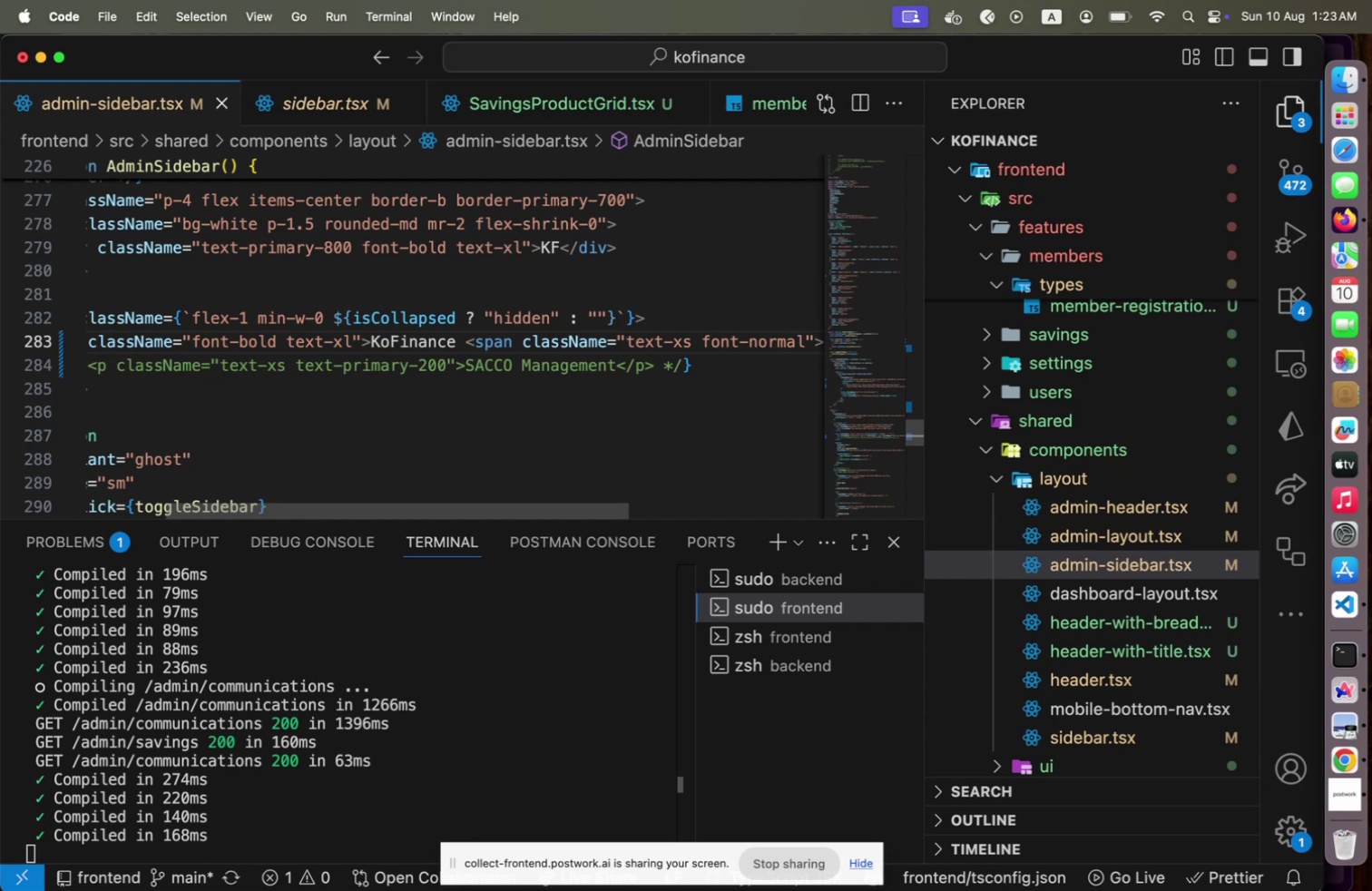 
key(Meta+Tab)
 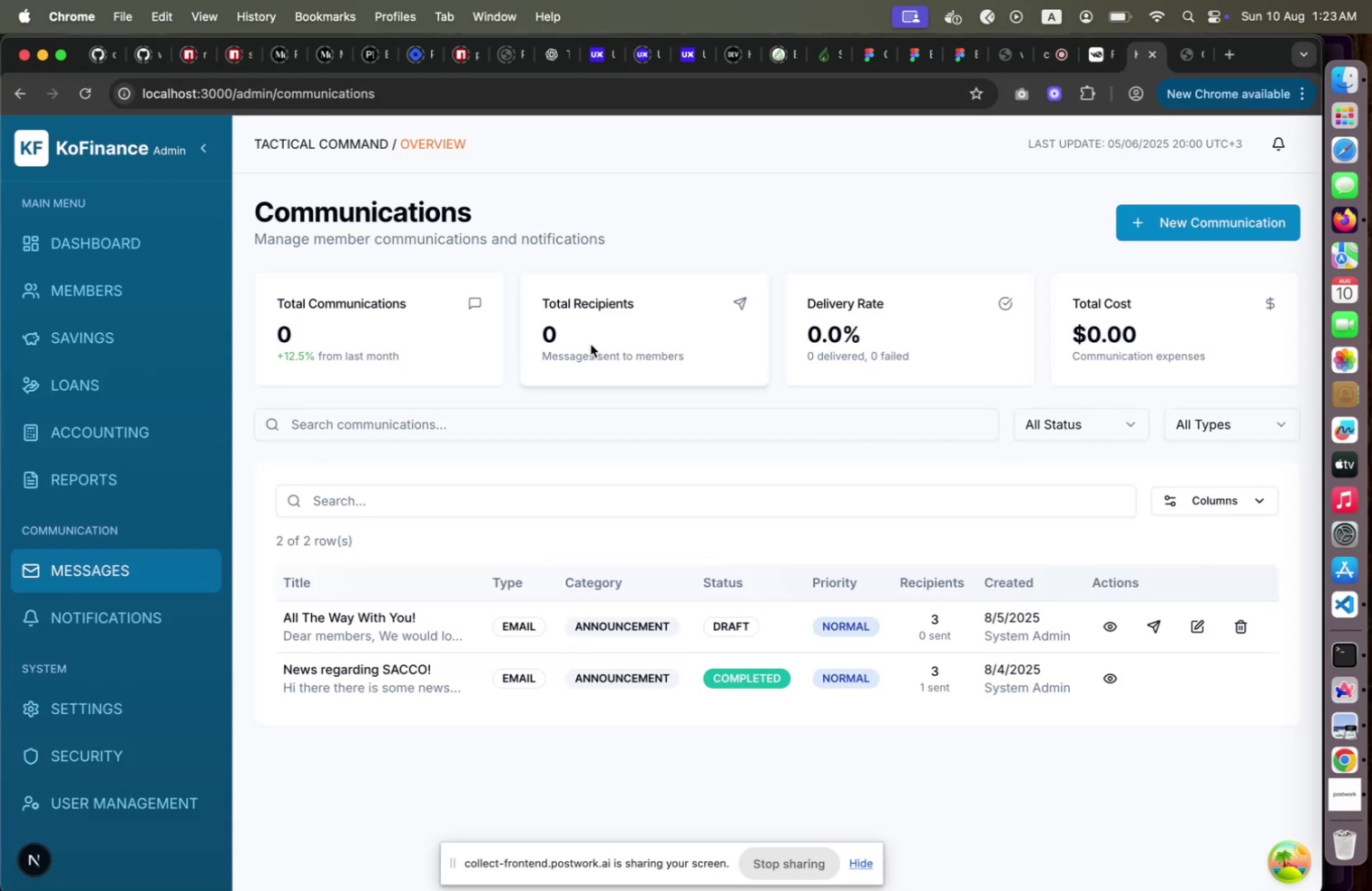 
key(Meta+CommandLeft)
 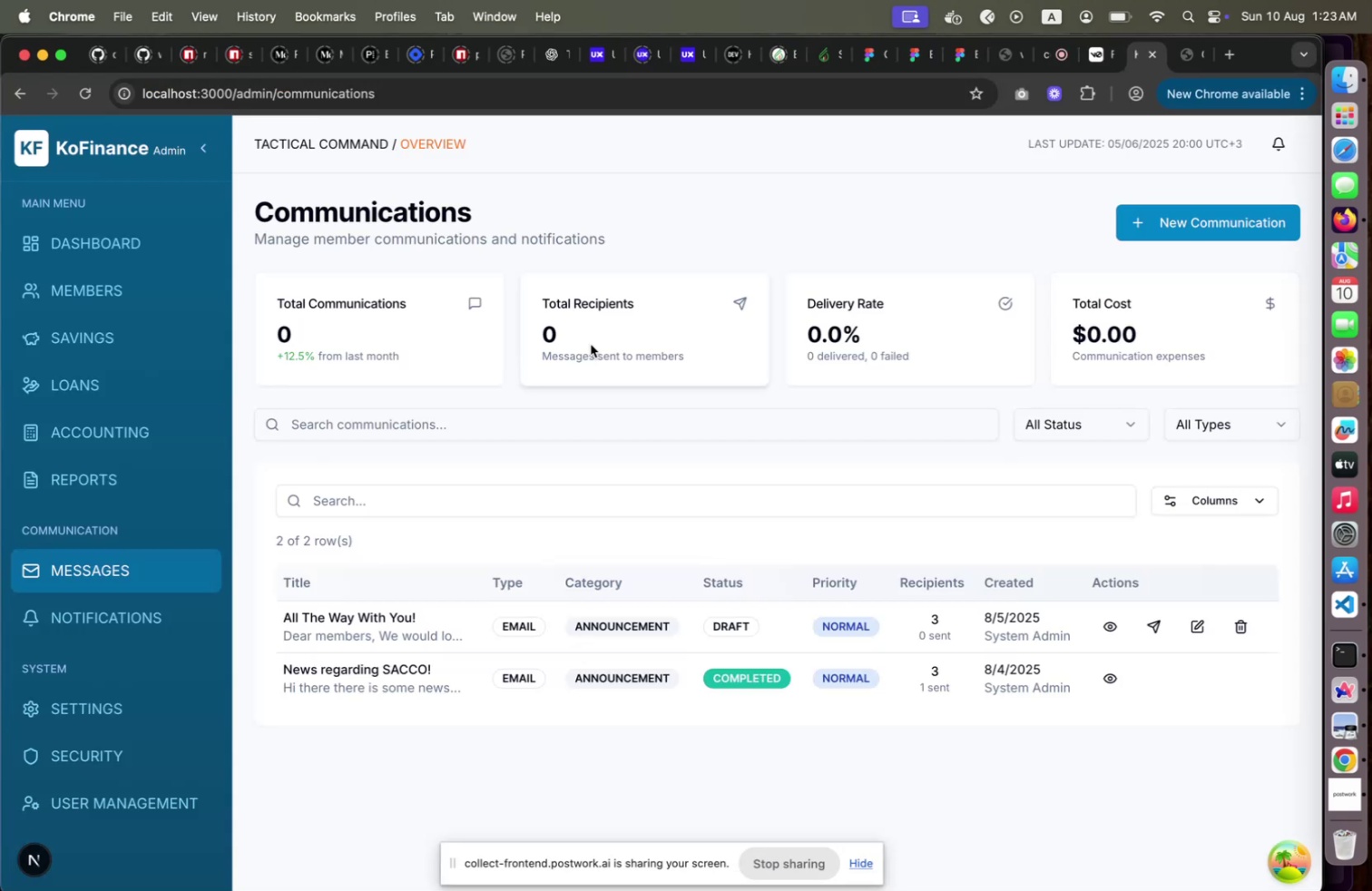 
key(Meta+Tab)
 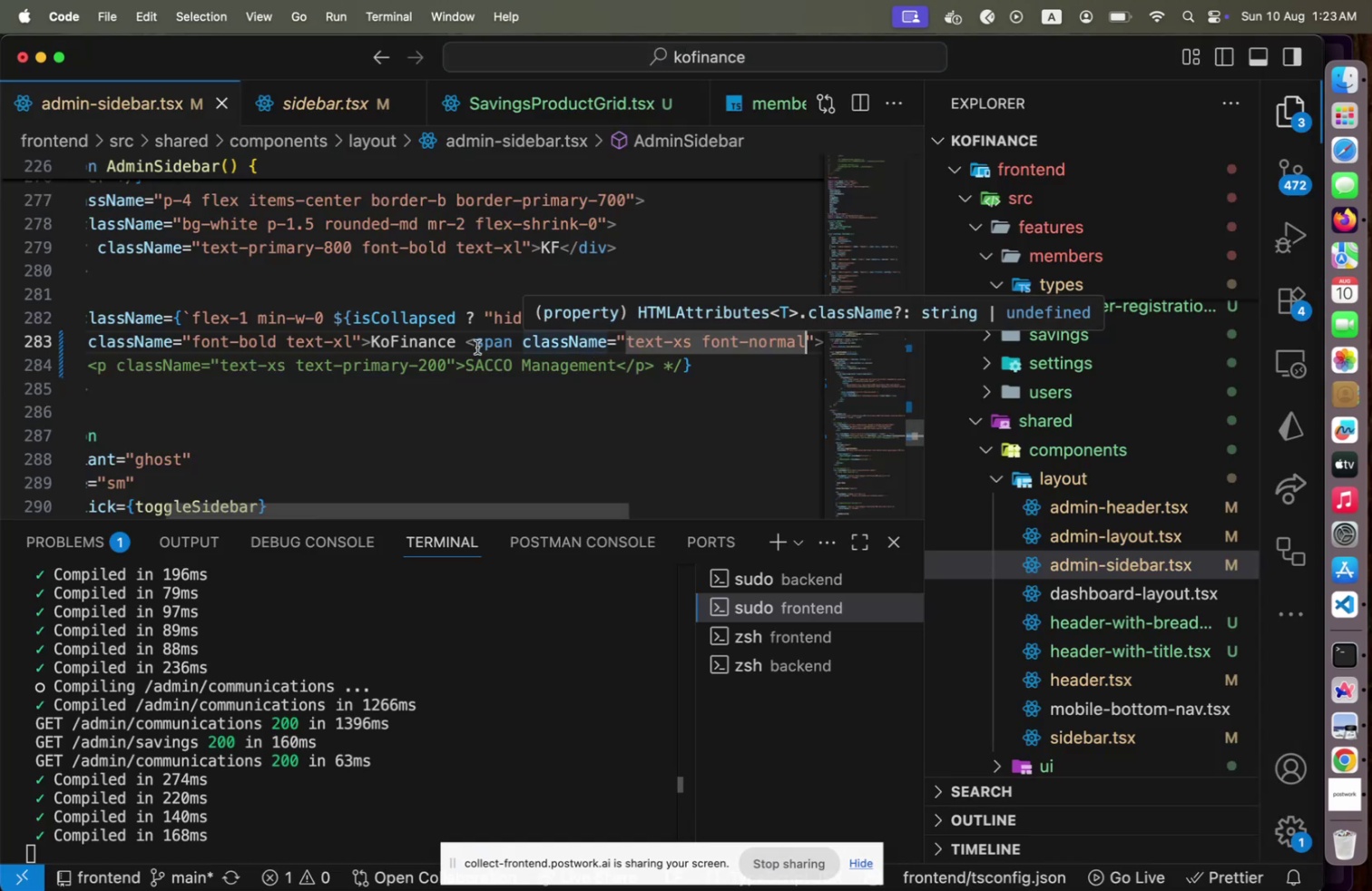 
left_click([438, 340])
 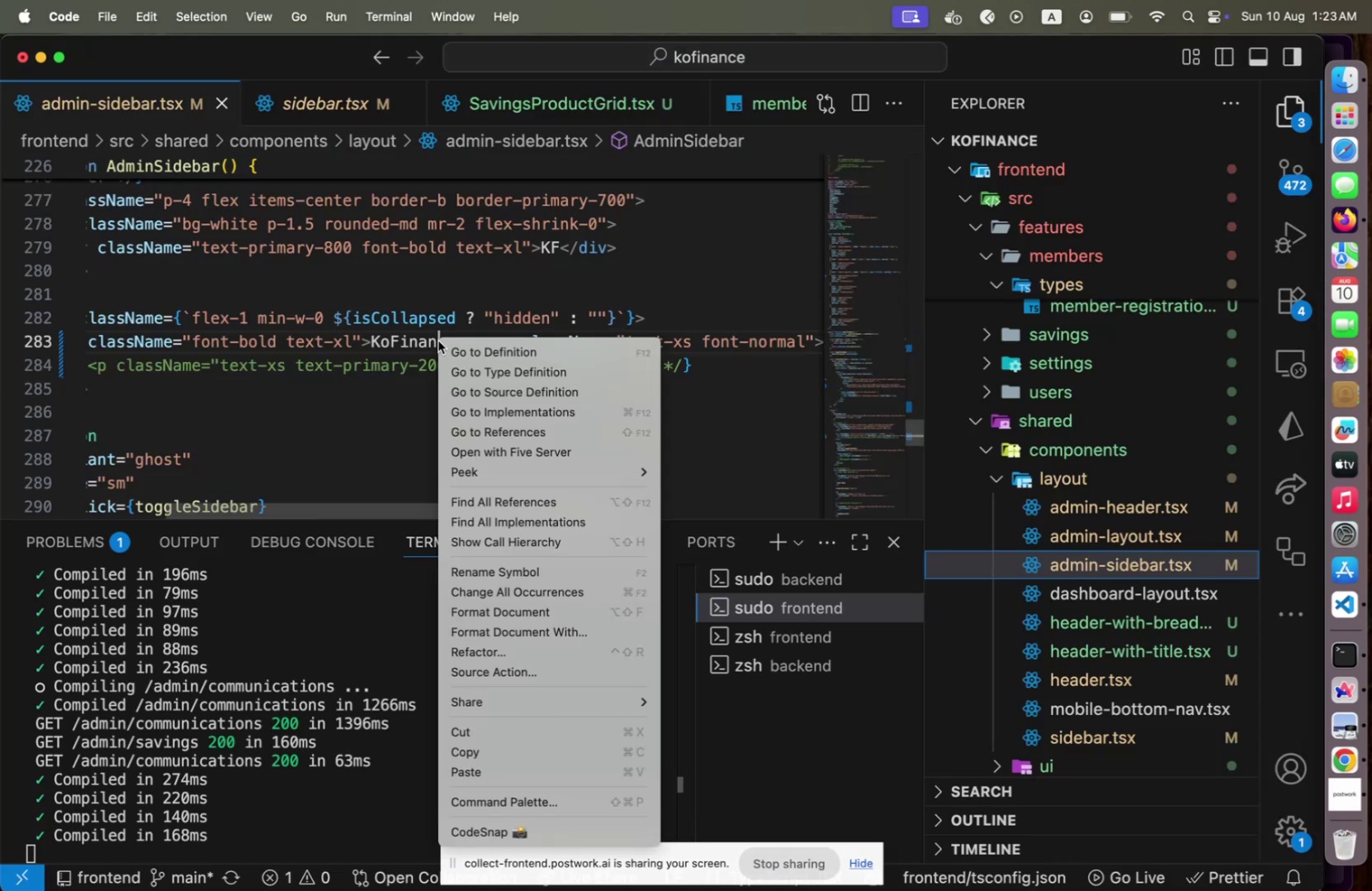 
right_click([438, 340])
 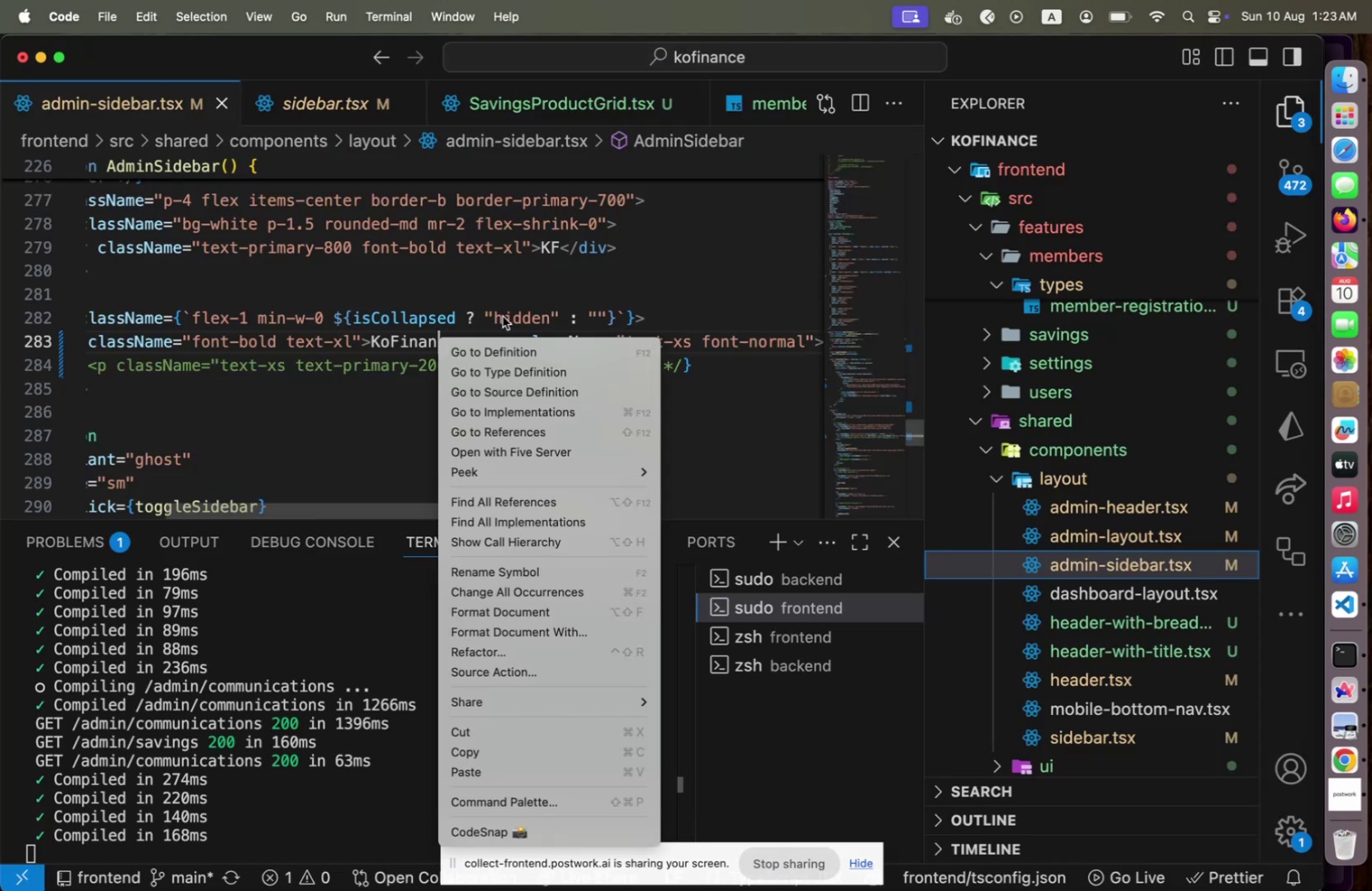 
left_click([503, 316])
 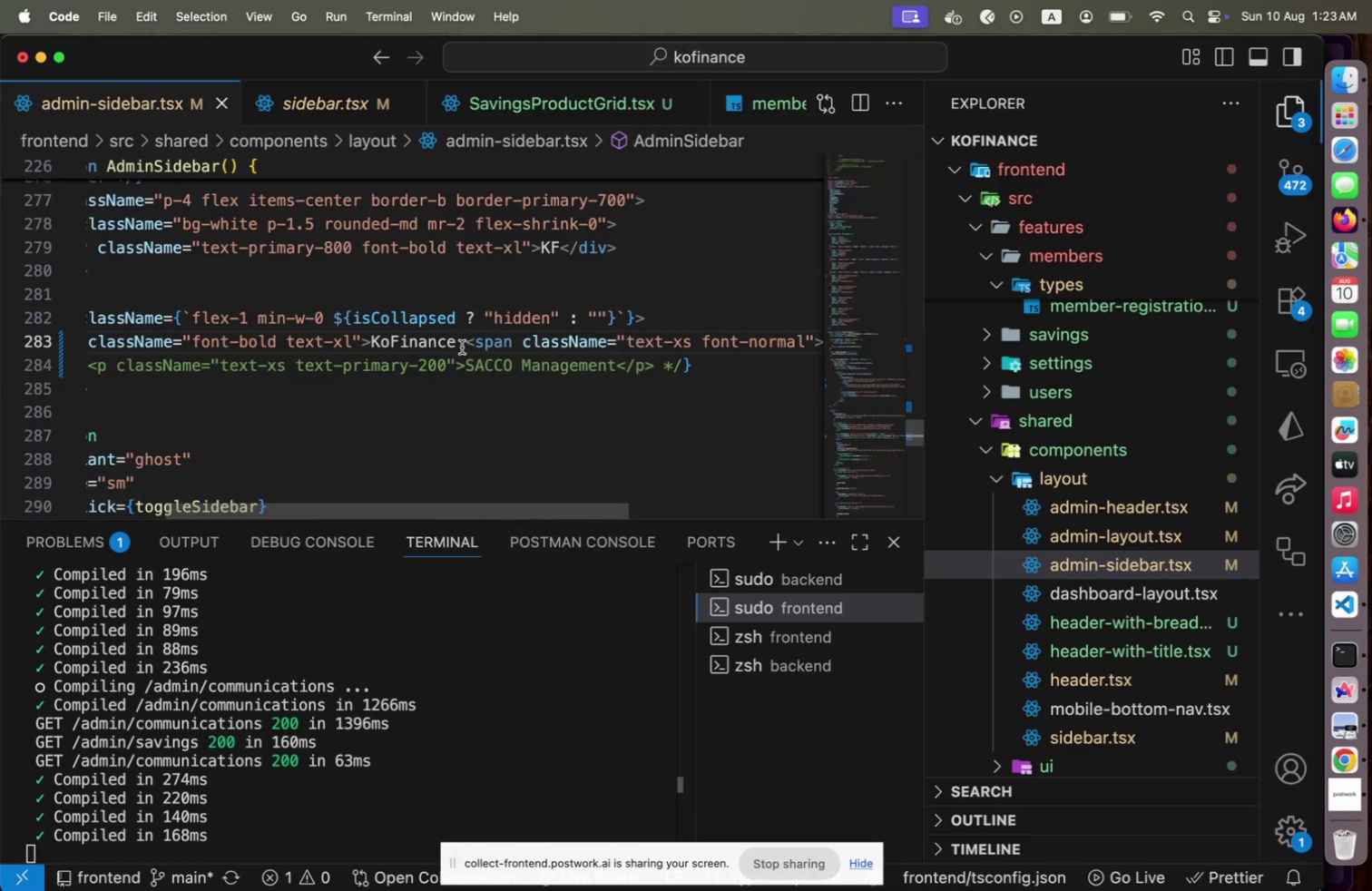 
left_click([462, 347])
 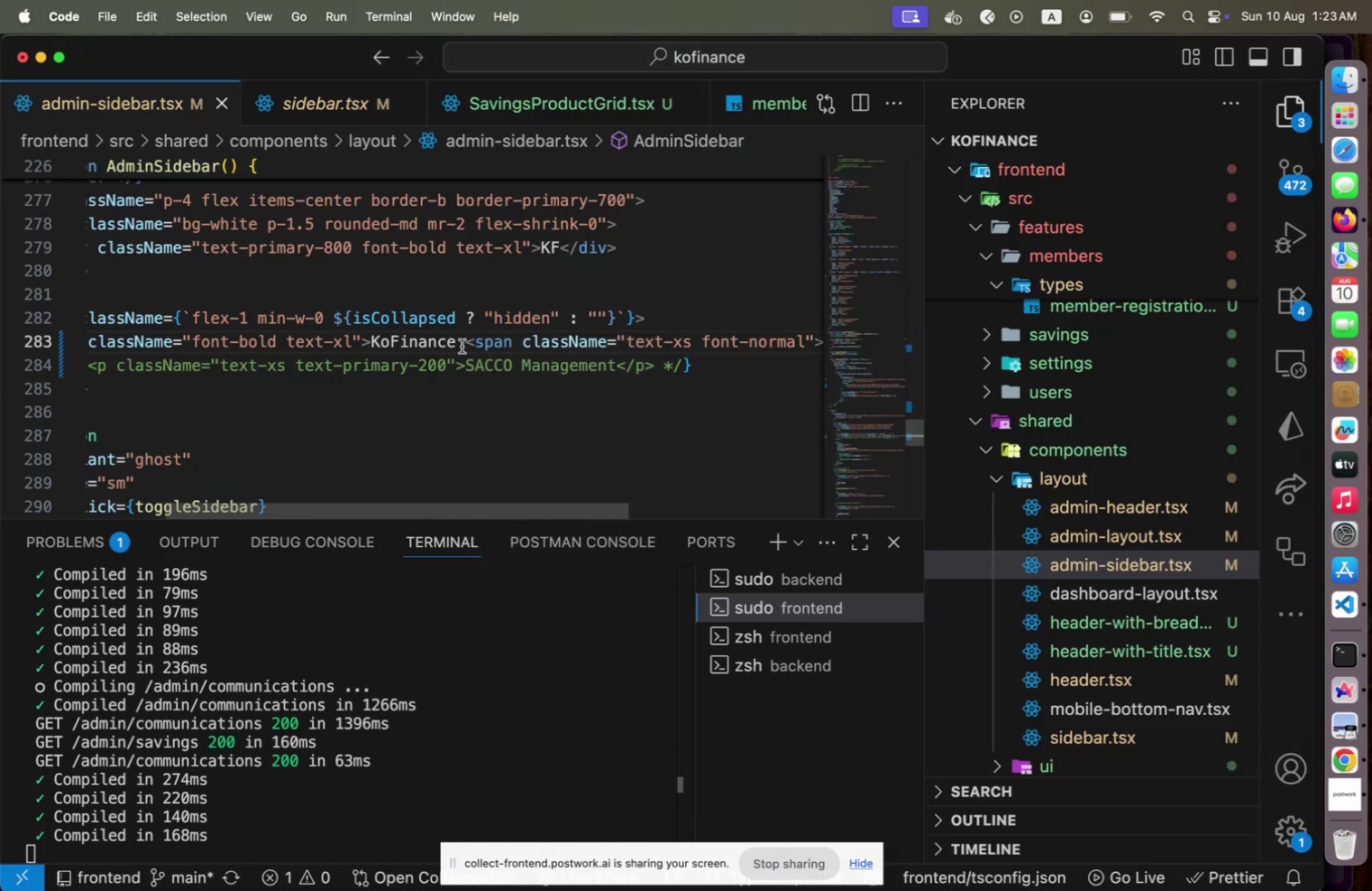 
key(ArrowRight)
 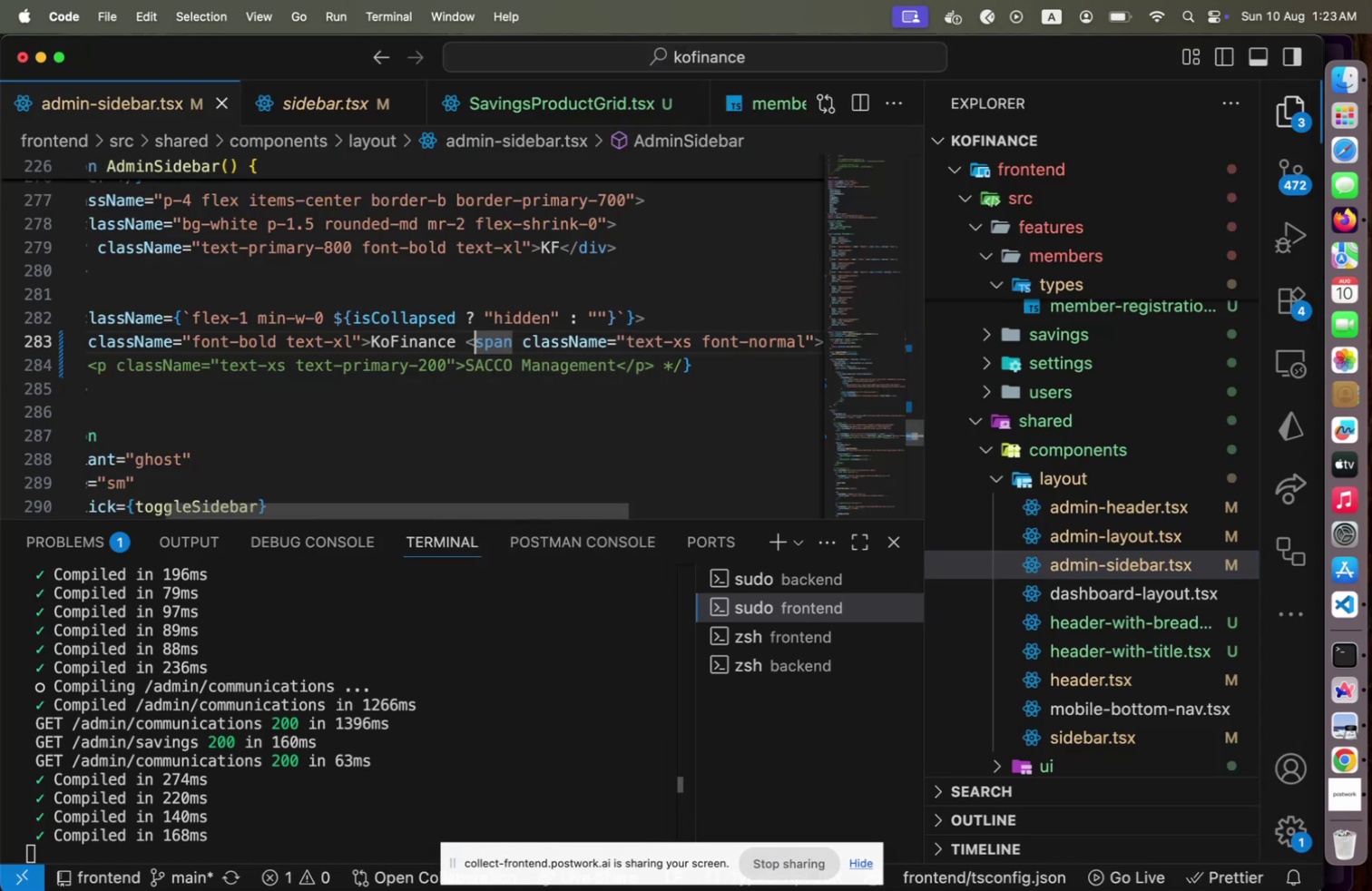 
key(ArrowLeft)
 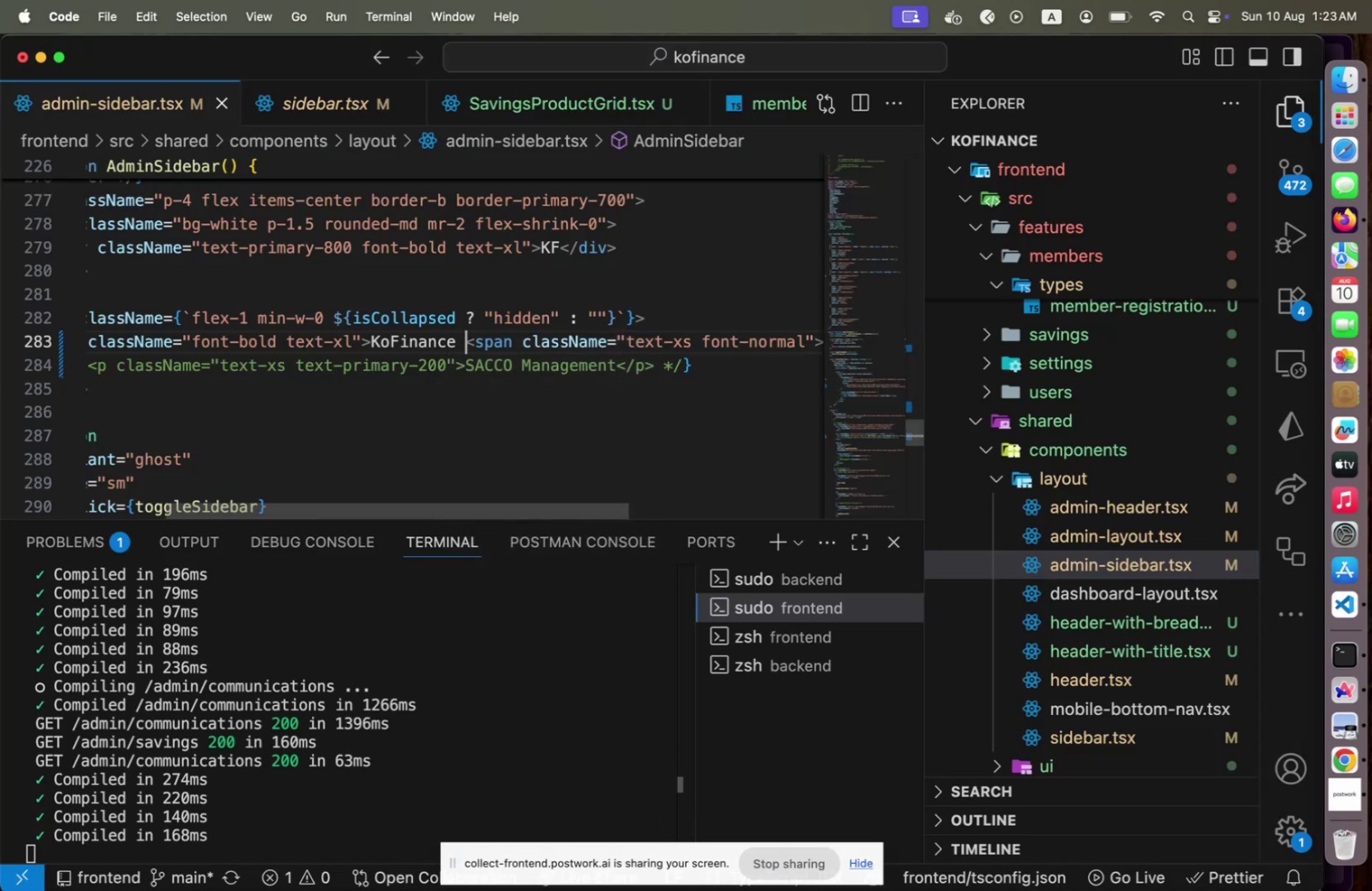 
key(Shift+End)
 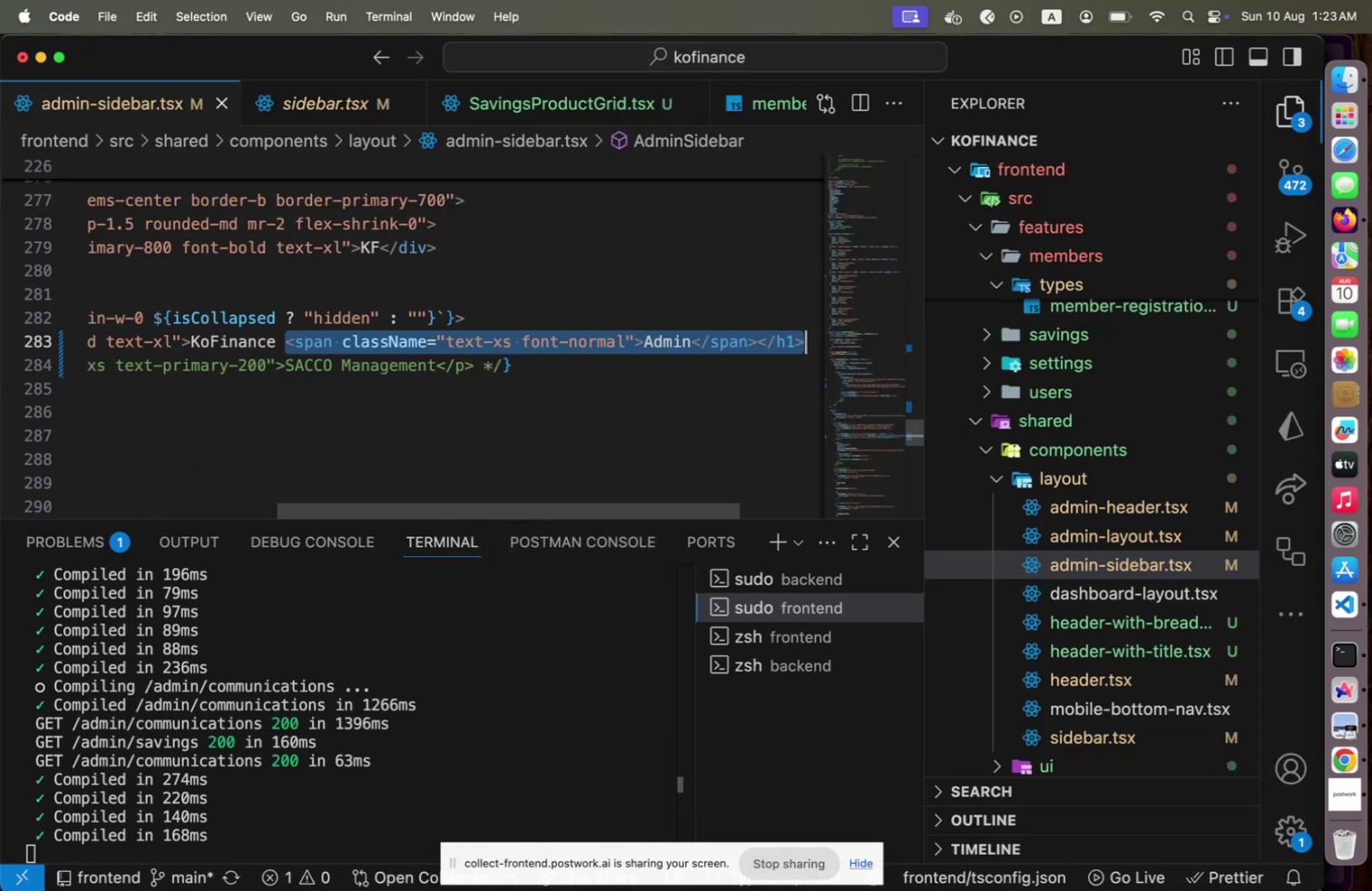 
hold_key(key=ArrowLeft, duration=1.27)
 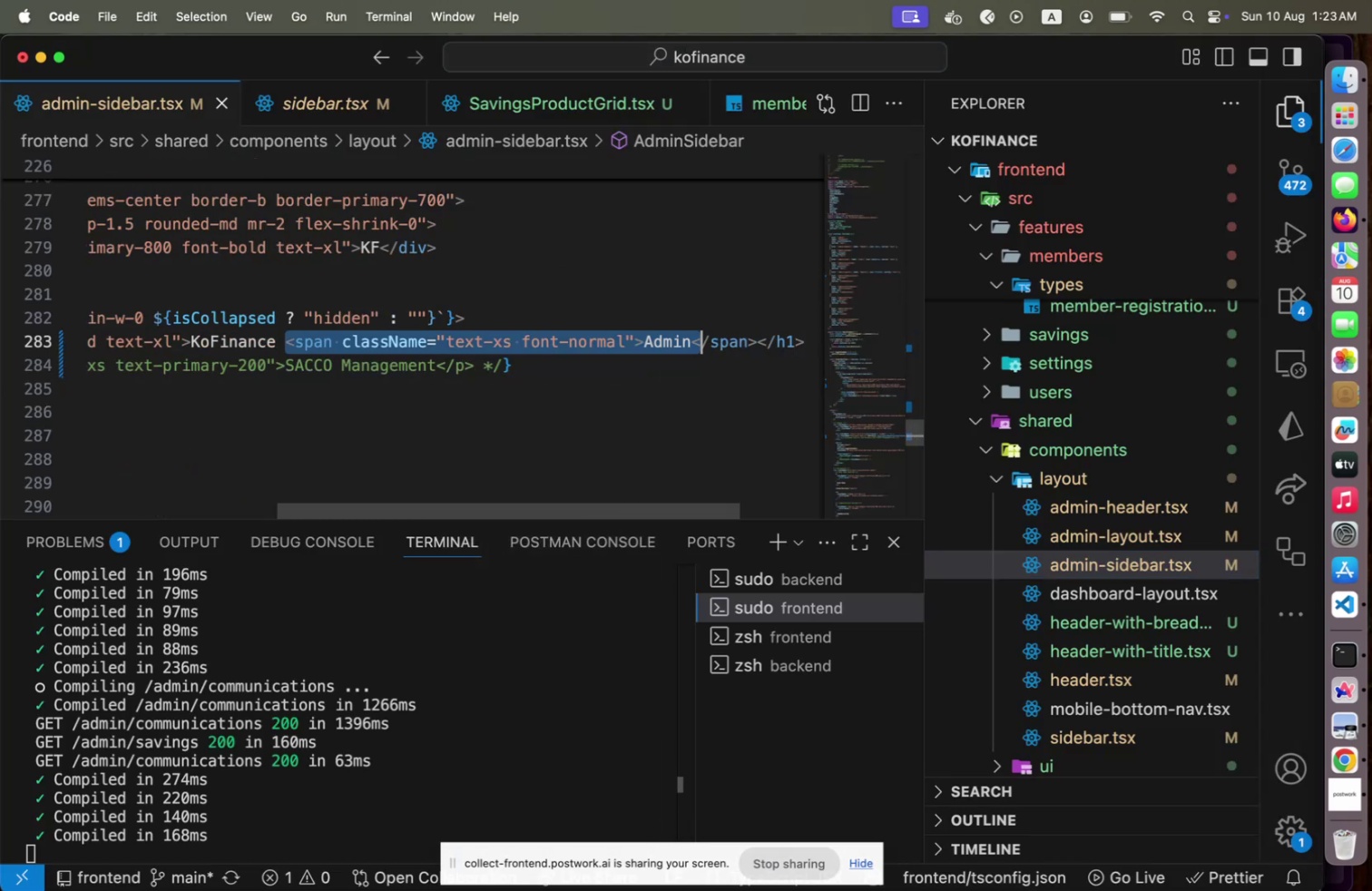 
hold_key(key=ShiftLeft, duration=0.43)
 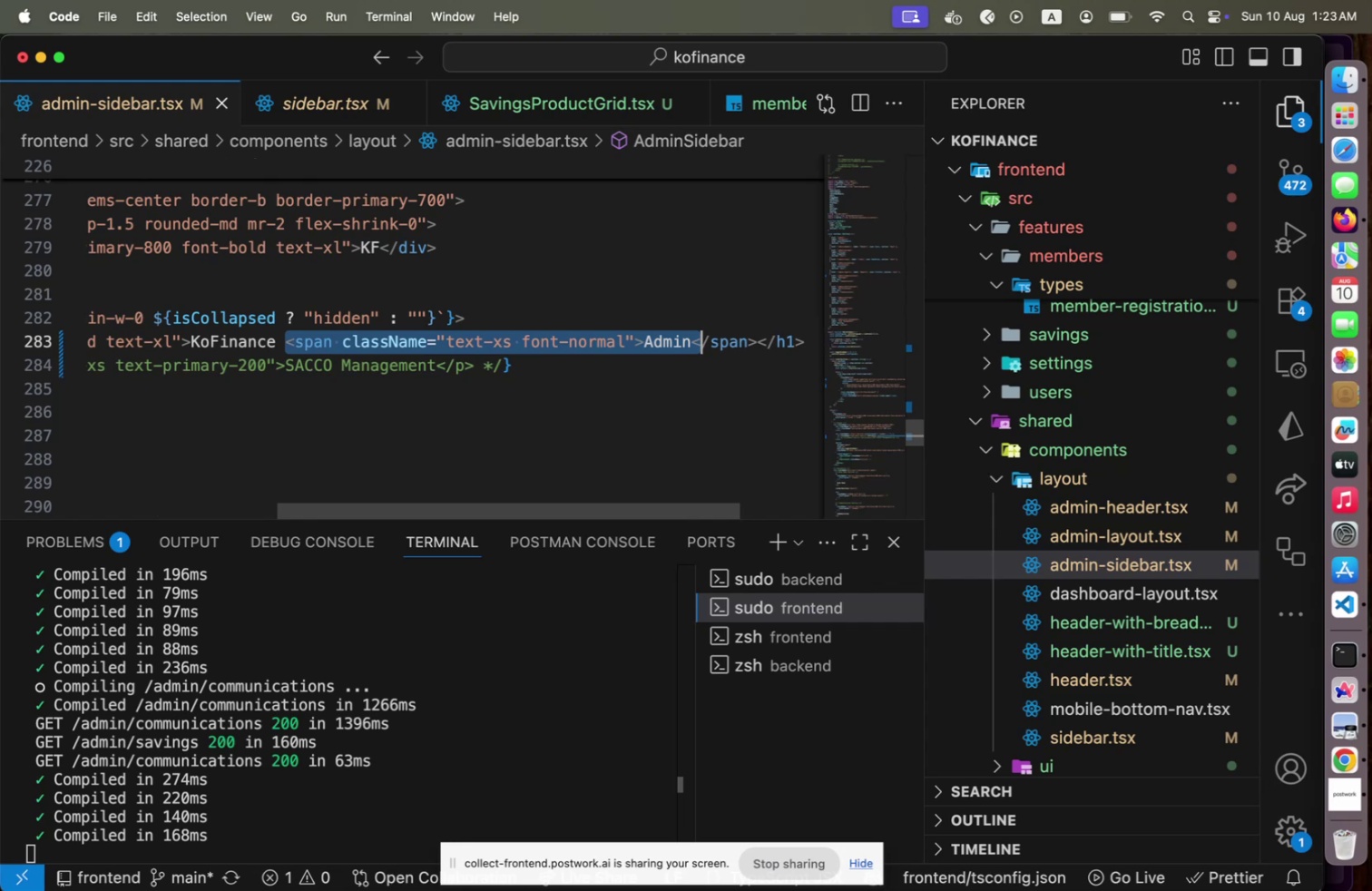 
key(Shift+ArrowLeft)
 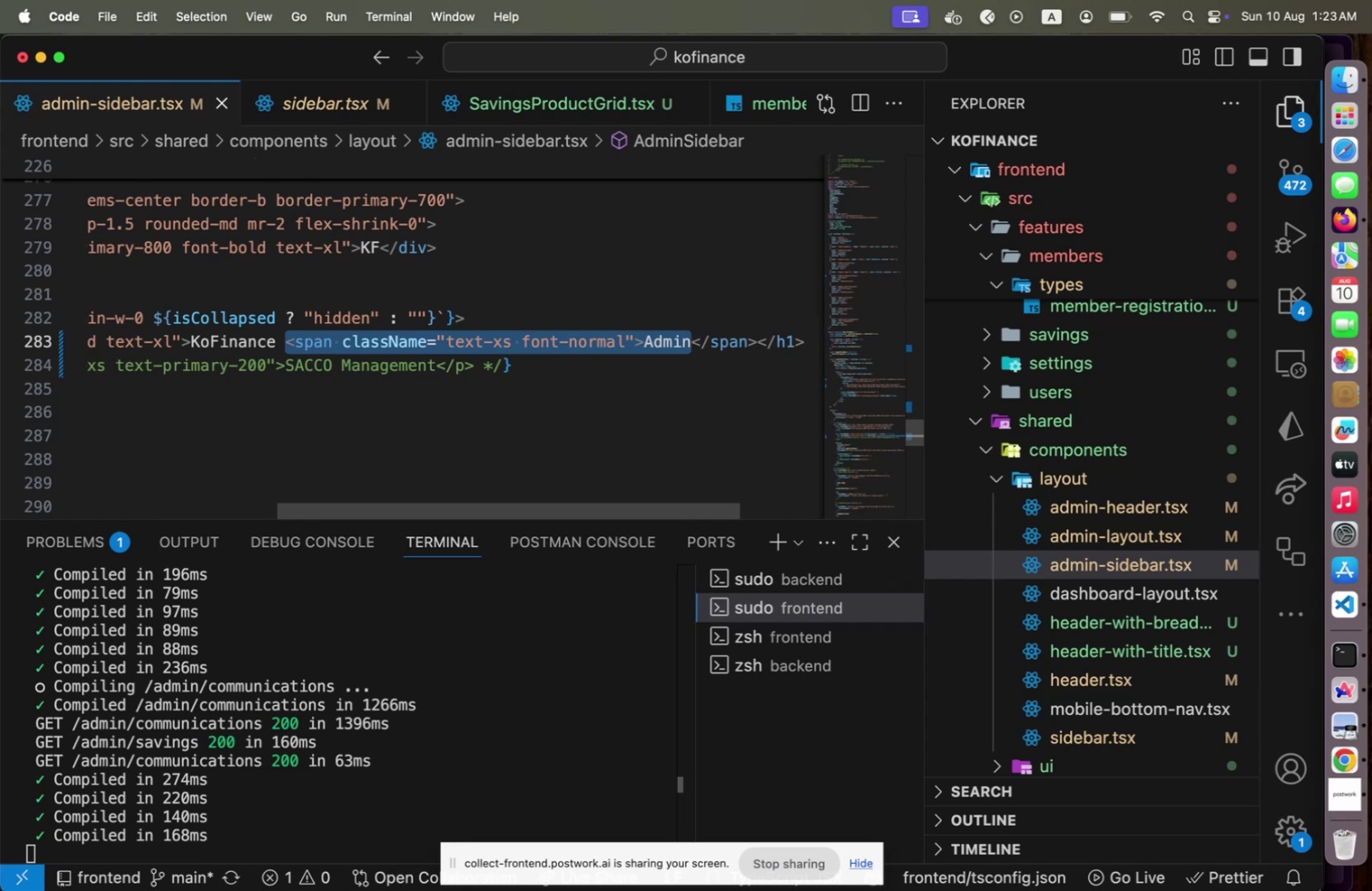 
key(Shift+ArrowLeft)
 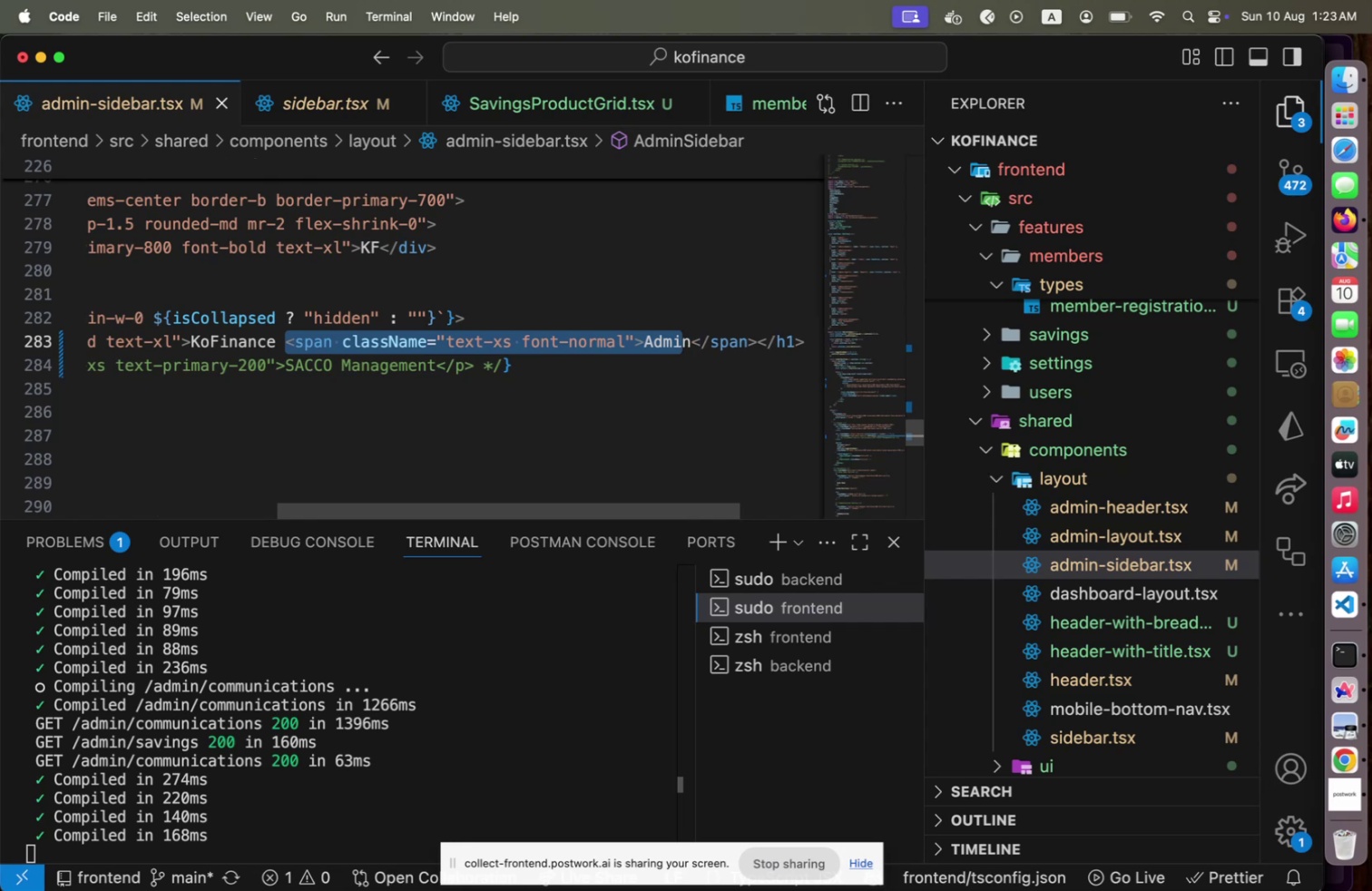 
key(Shift+ArrowRight)
 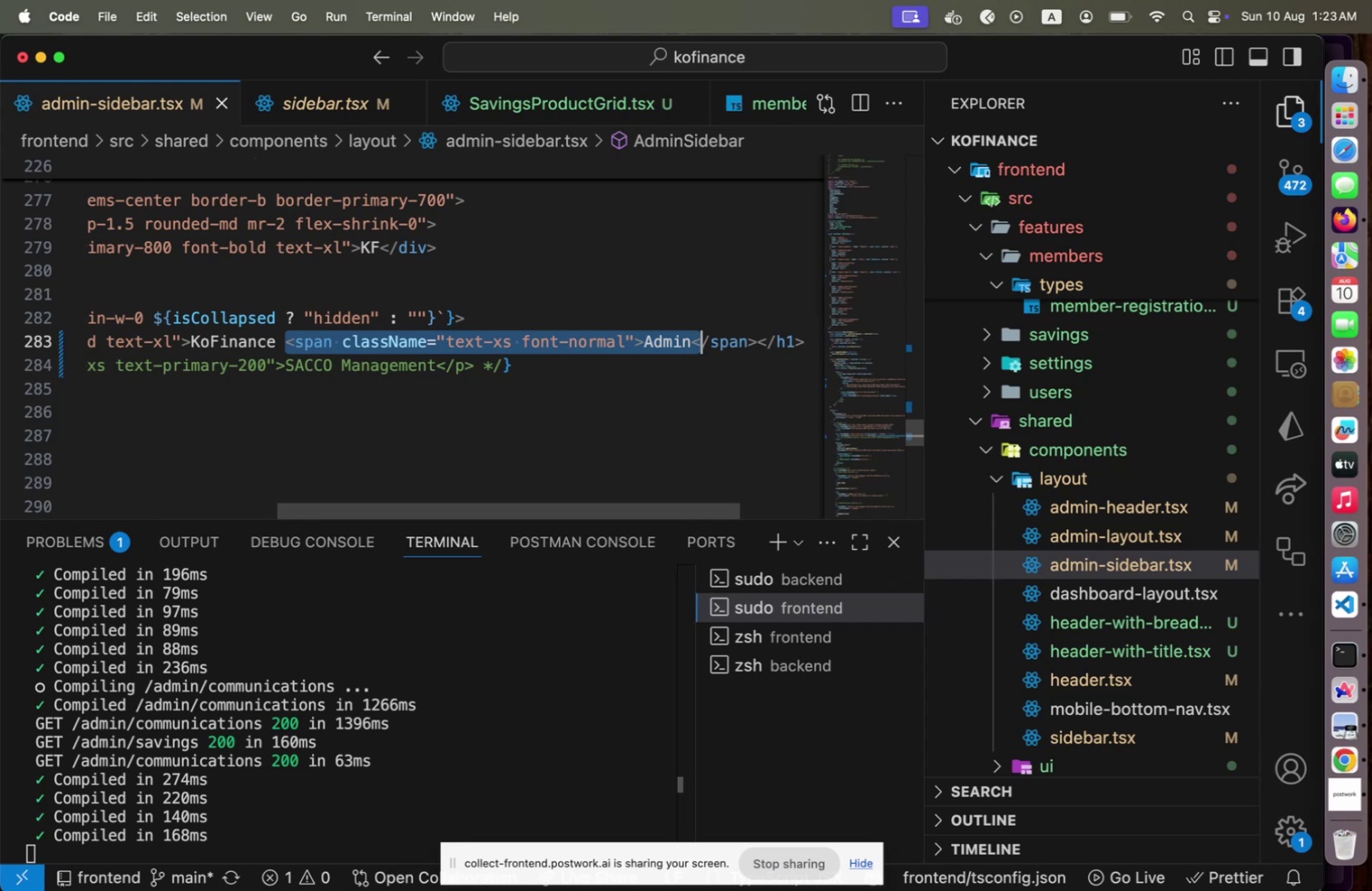 
hold_key(key=ArrowRight, duration=0.93)
 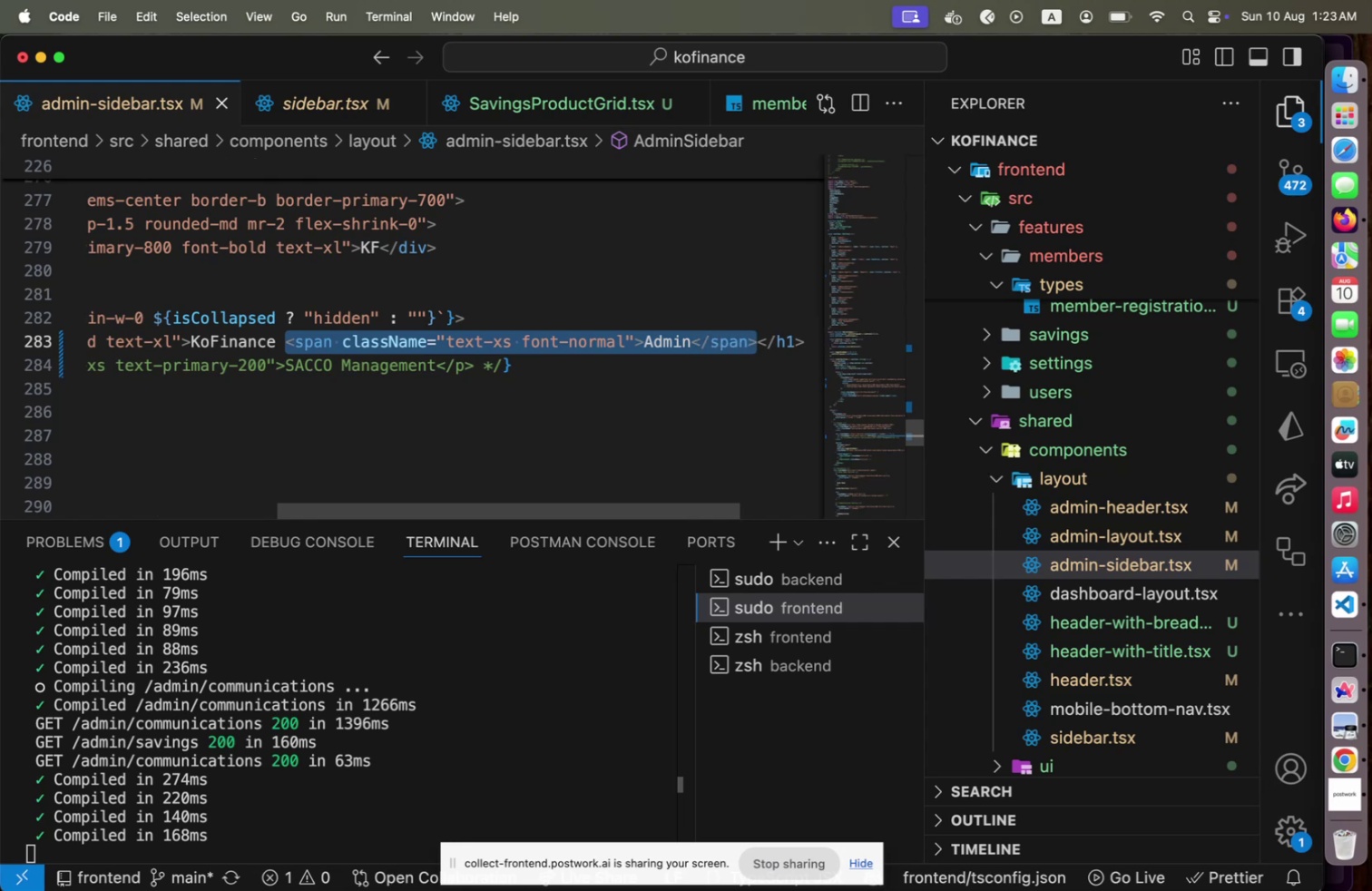 
key(Backspace)
 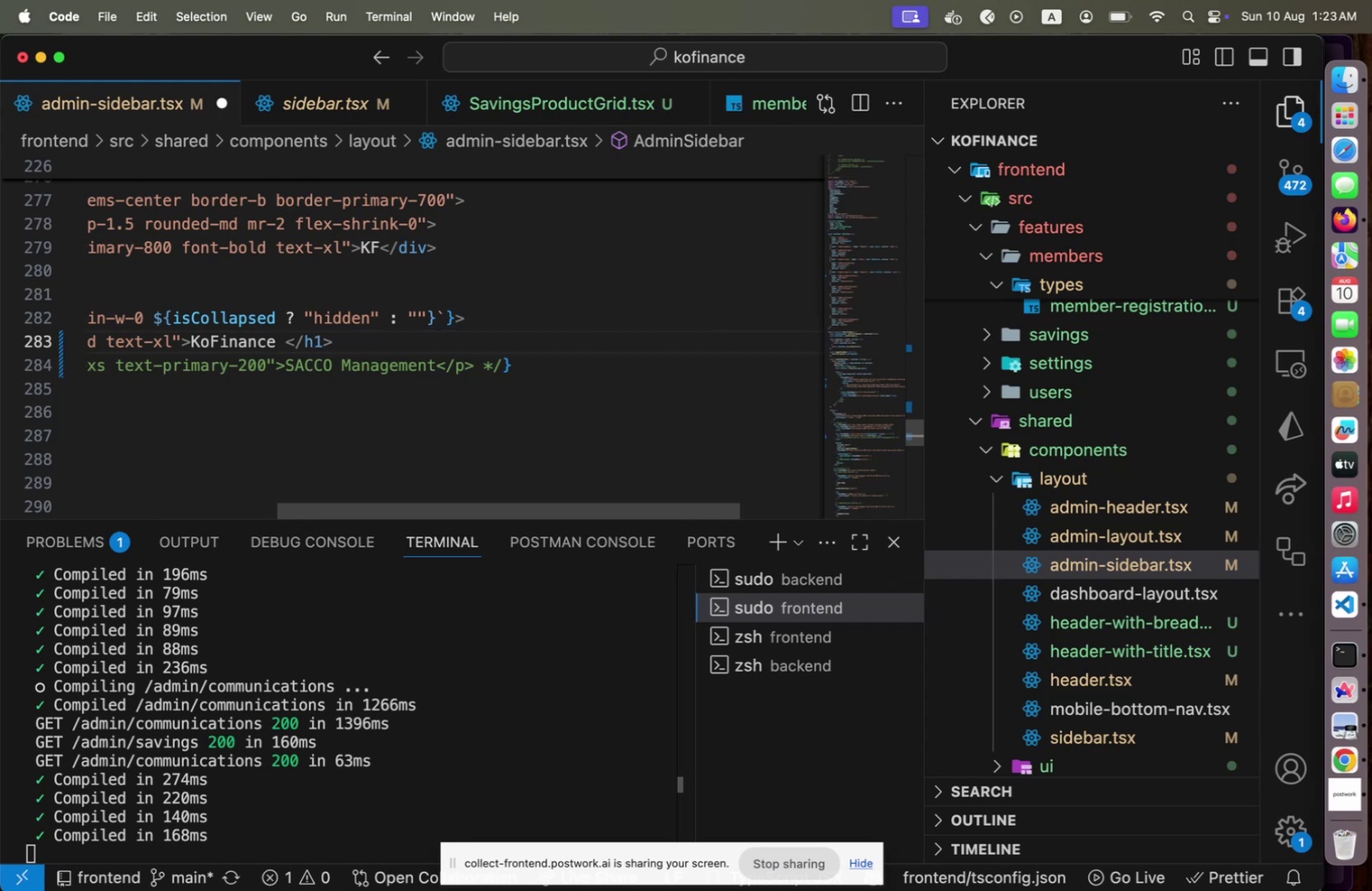 
key(Backspace)
 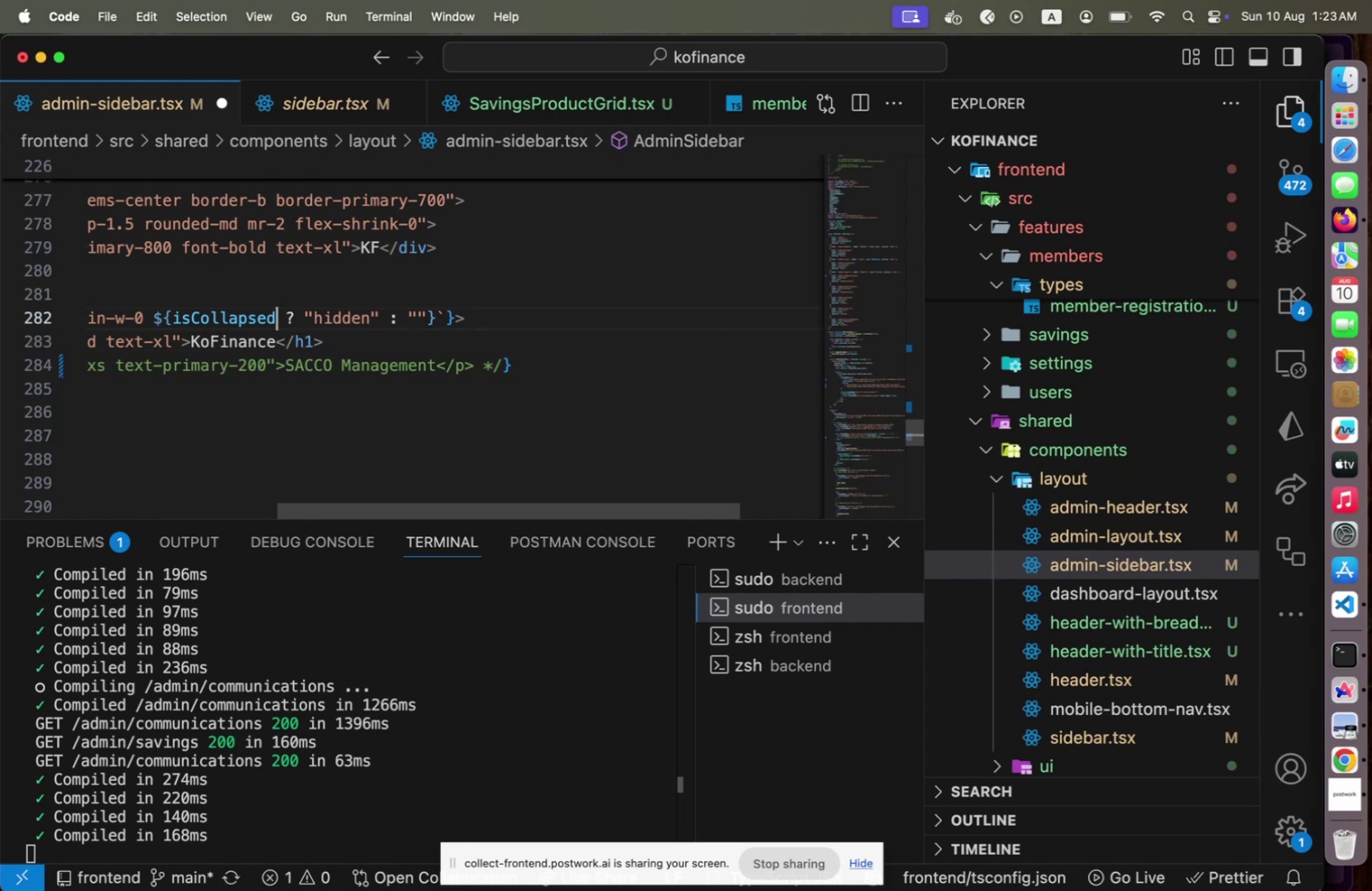 
key(ArrowUp)
 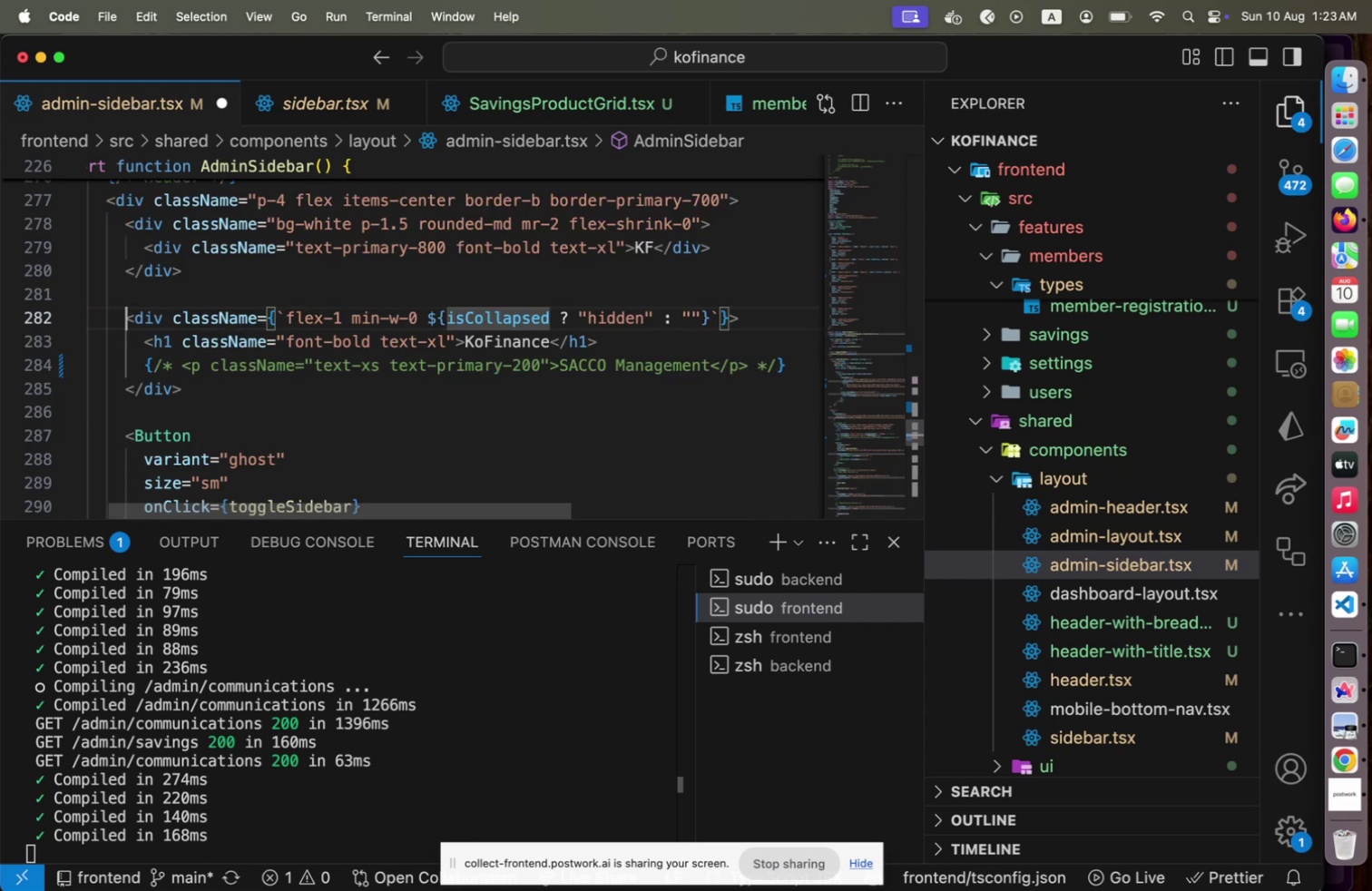 
key(Home)
 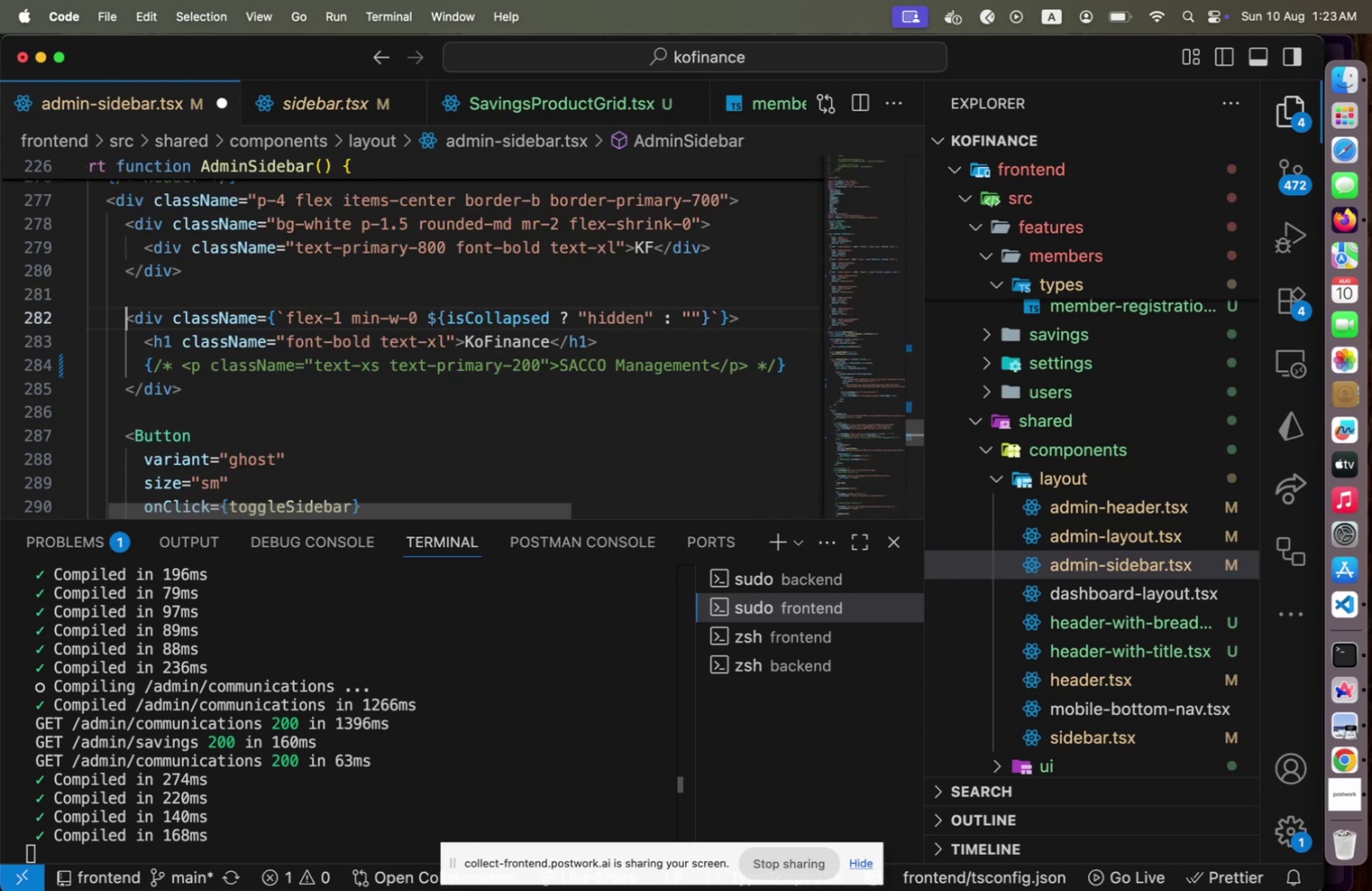 
key(ArrowRight)
 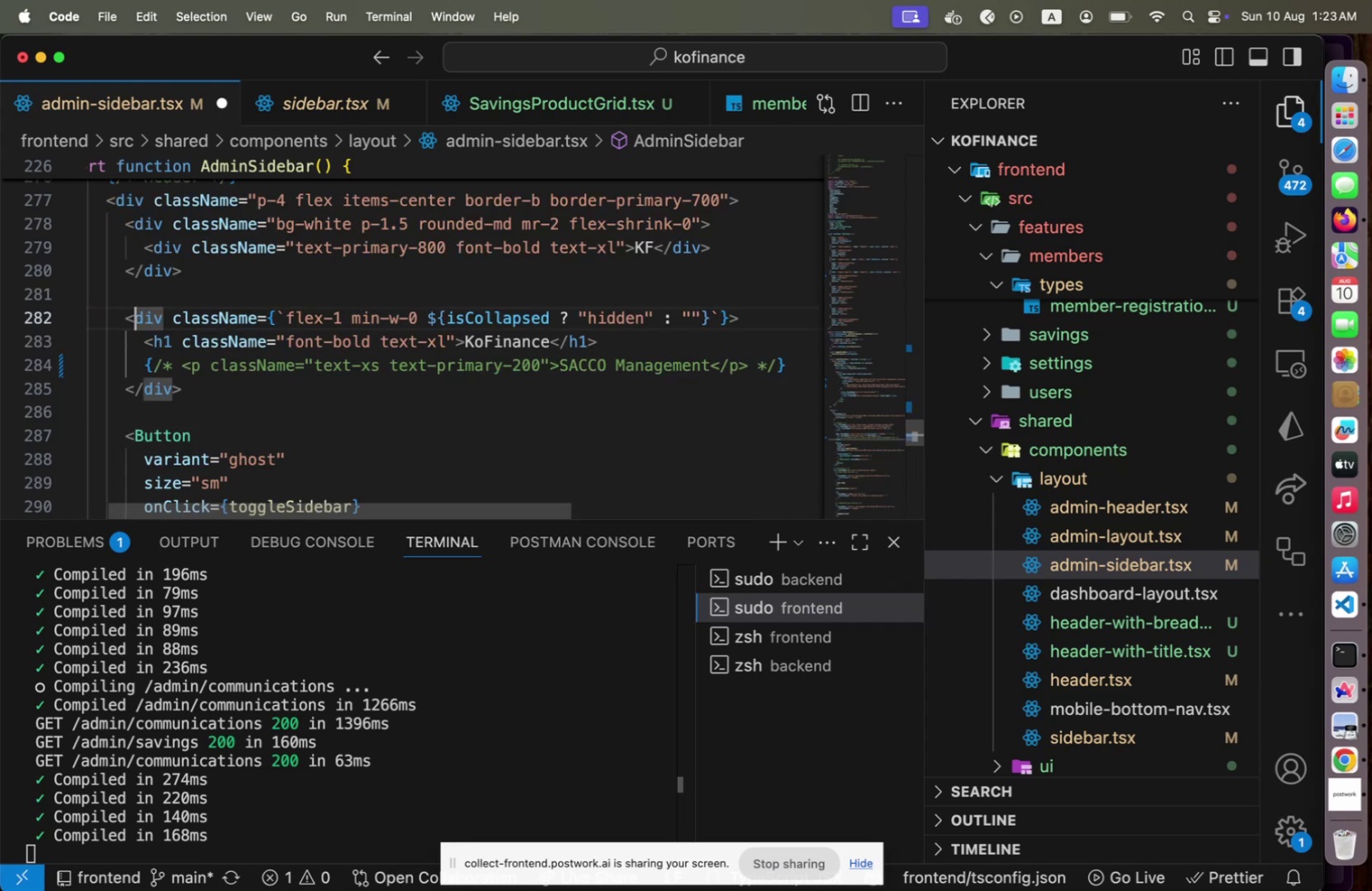 
key(End)
 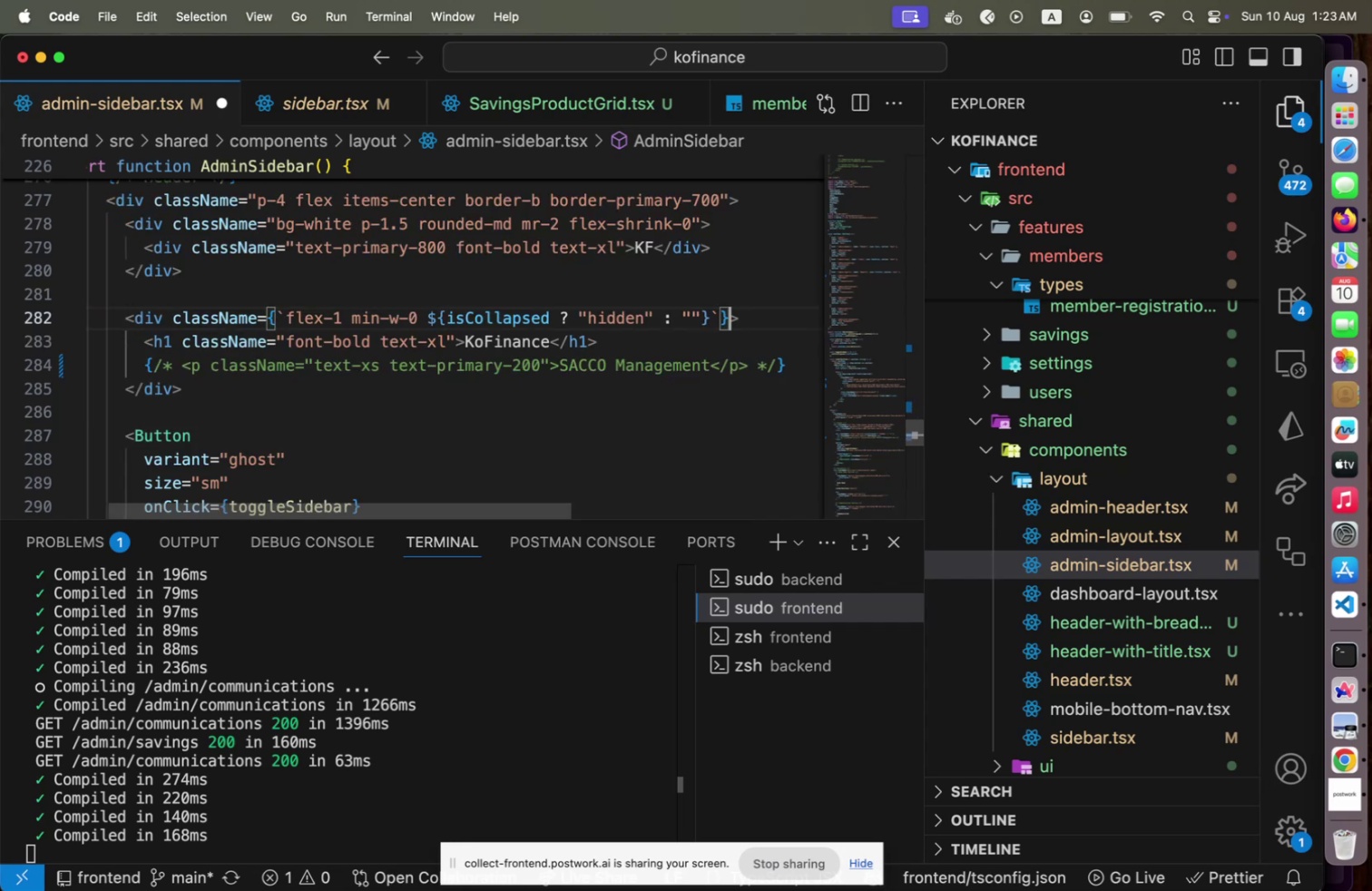 
hold_key(key=ArrowLeft, duration=1.3)
 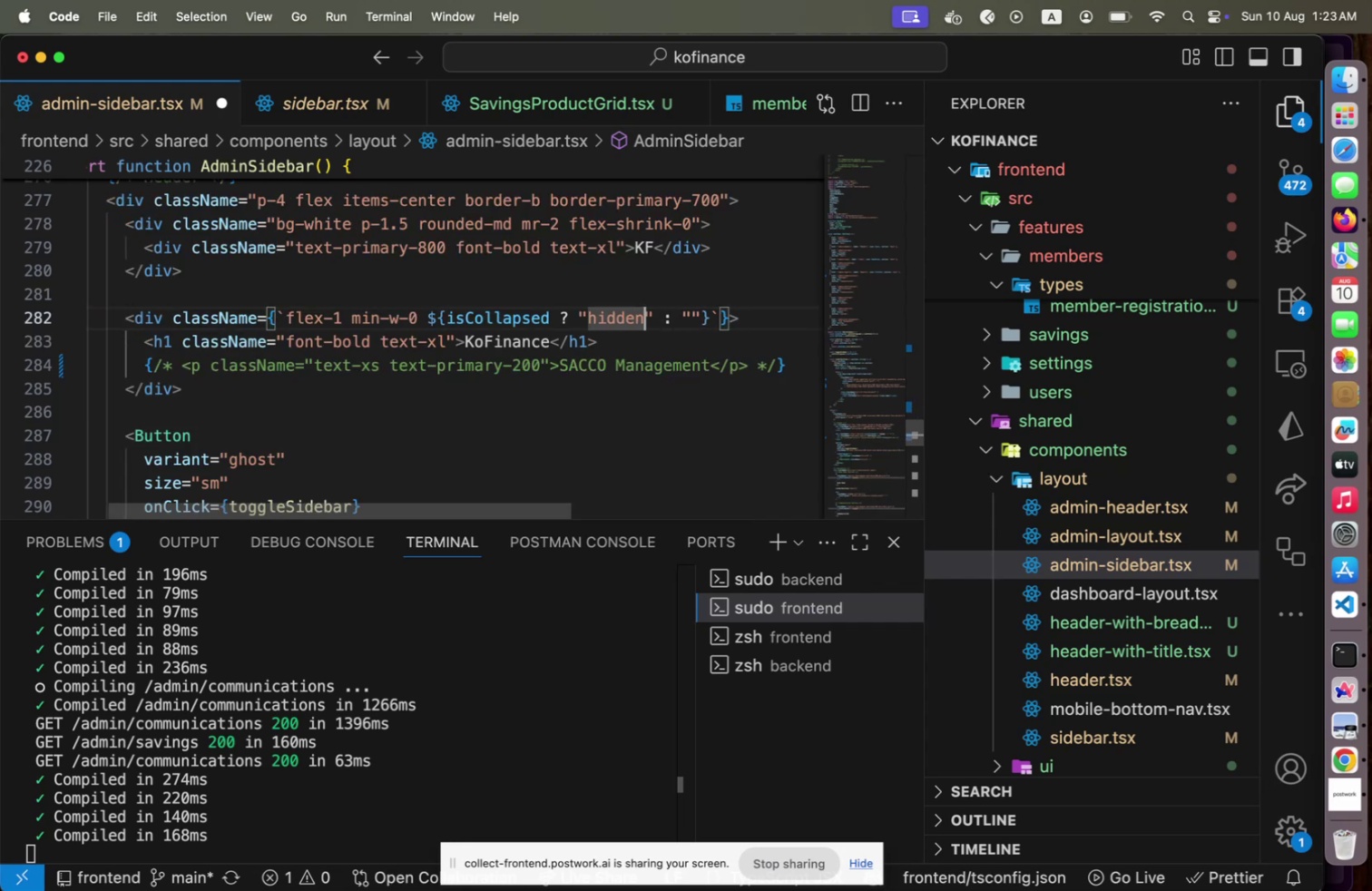 
hold_key(key=ArrowRight, duration=0.77)
 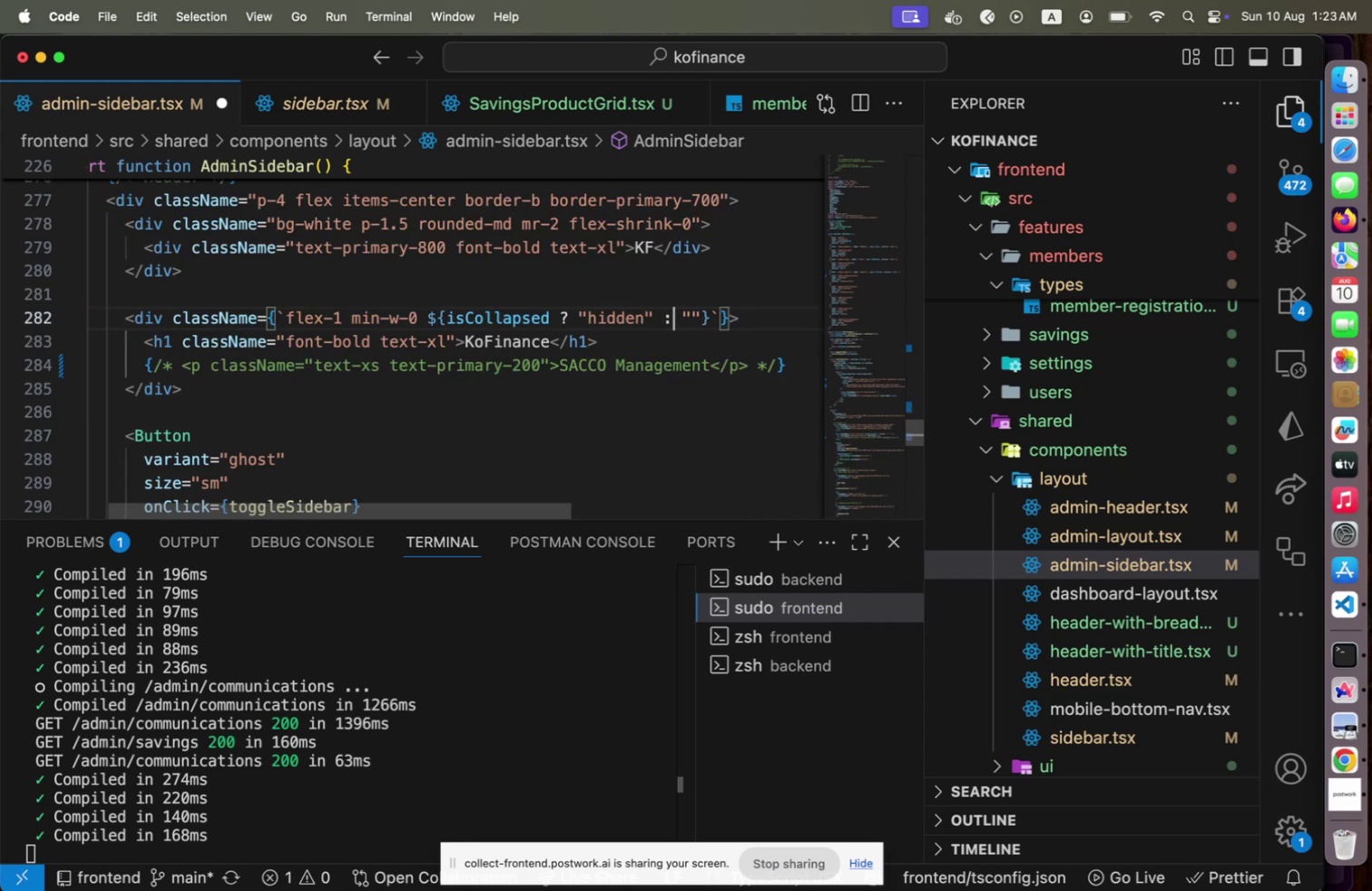 
key(ArrowLeft)
 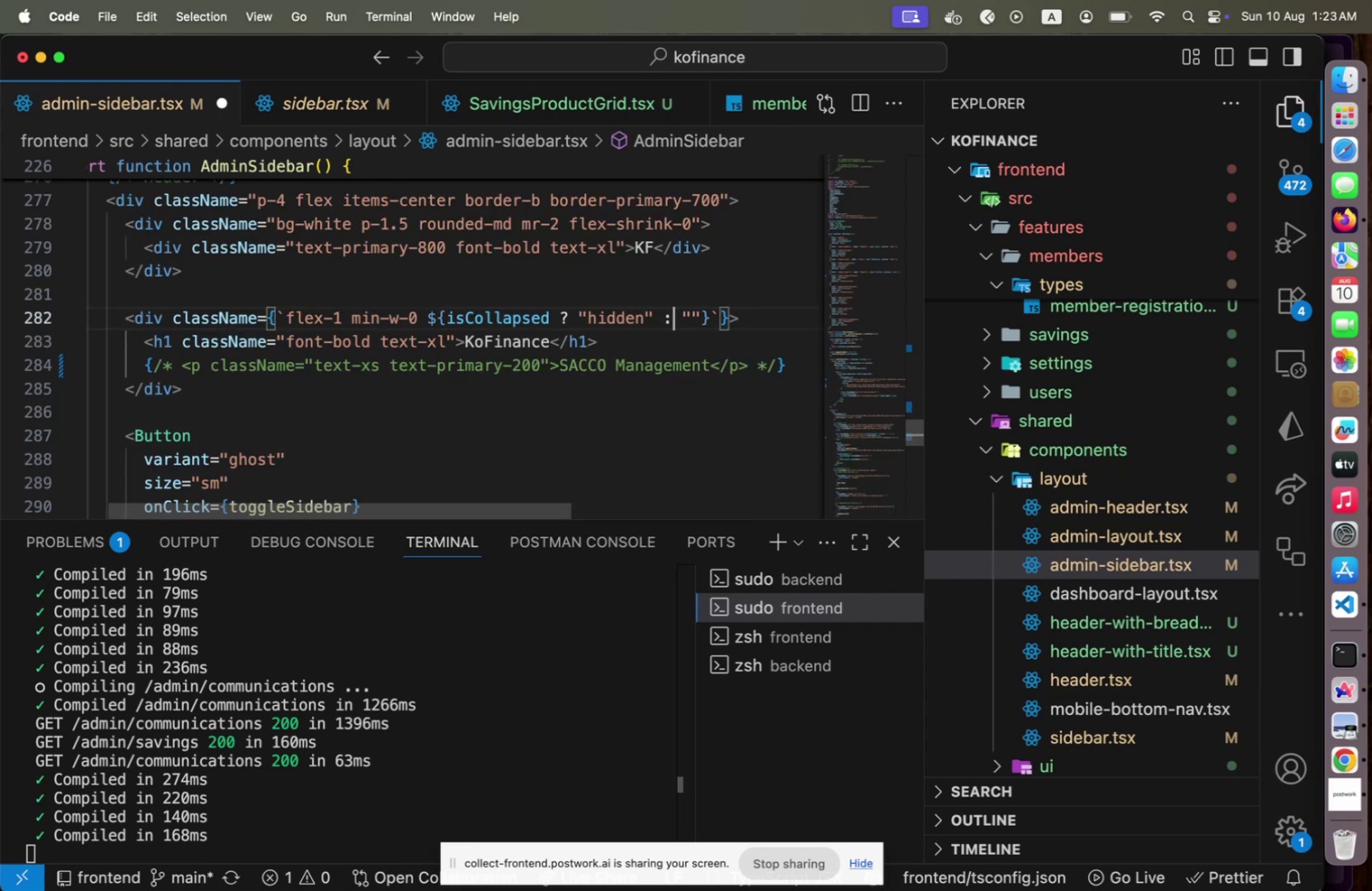 
hold_key(key=ArrowLeft, duration=0.59)
 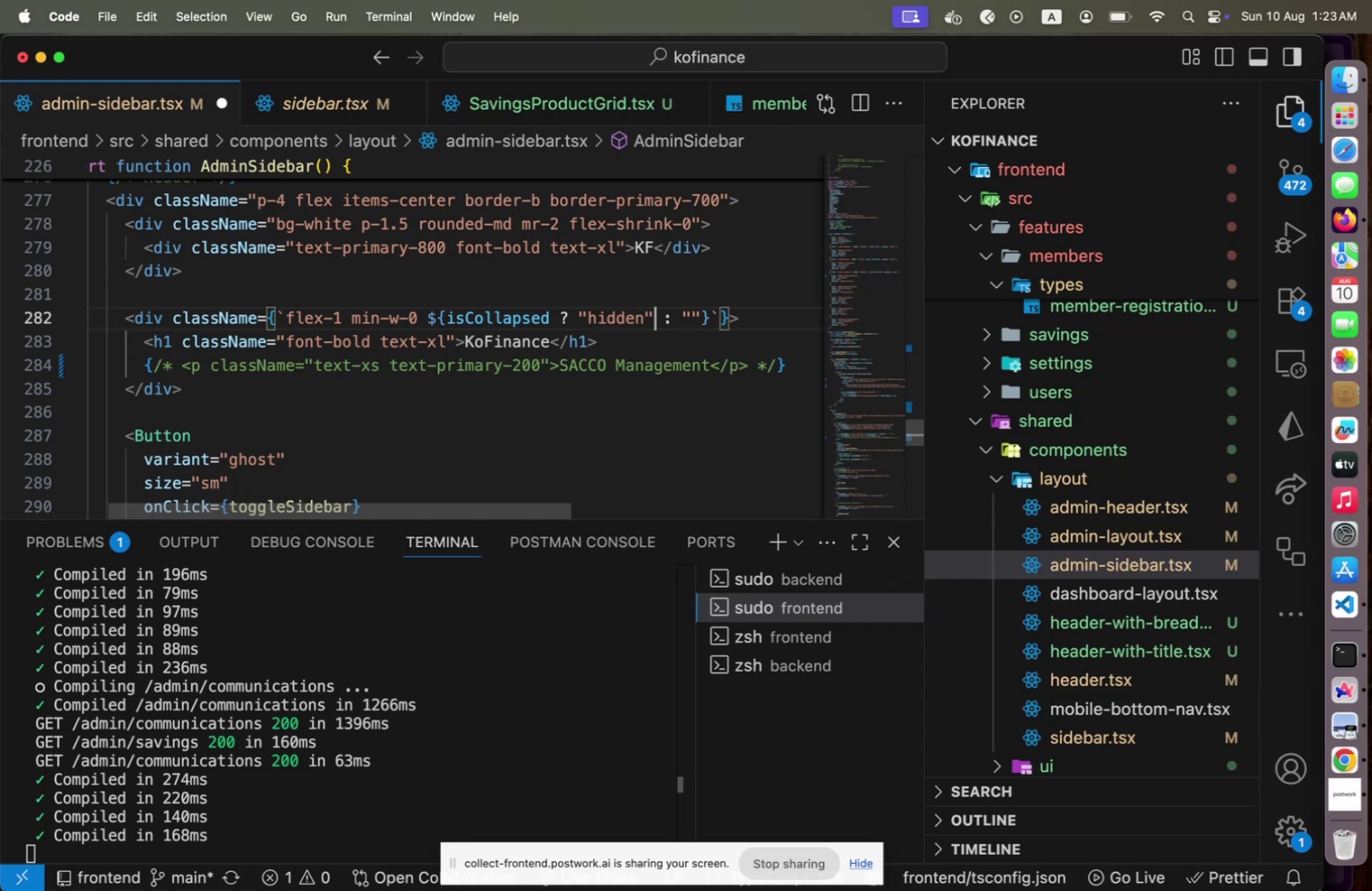 
key(ArrowRight)
 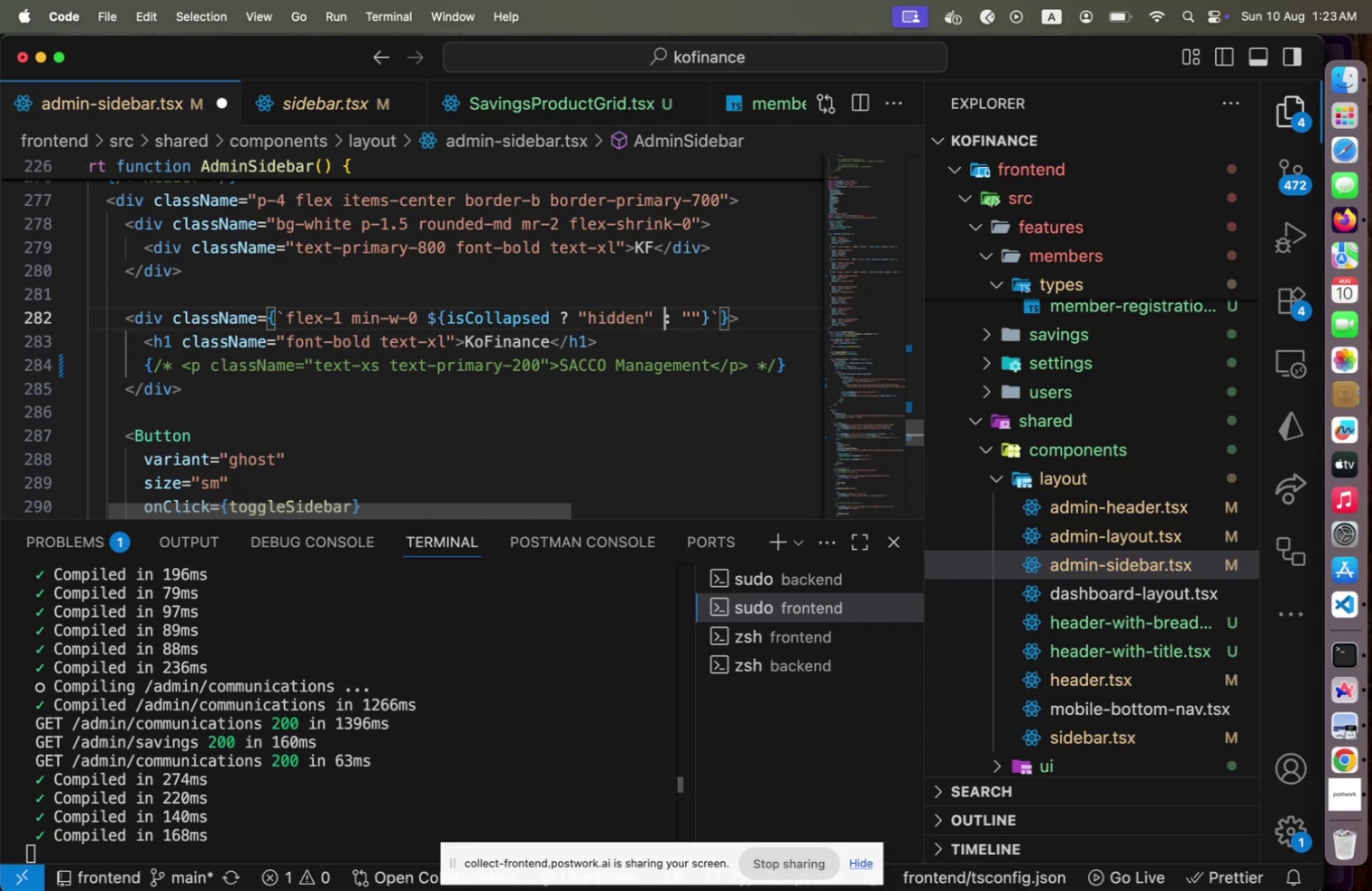 
key(ArrowRight)
 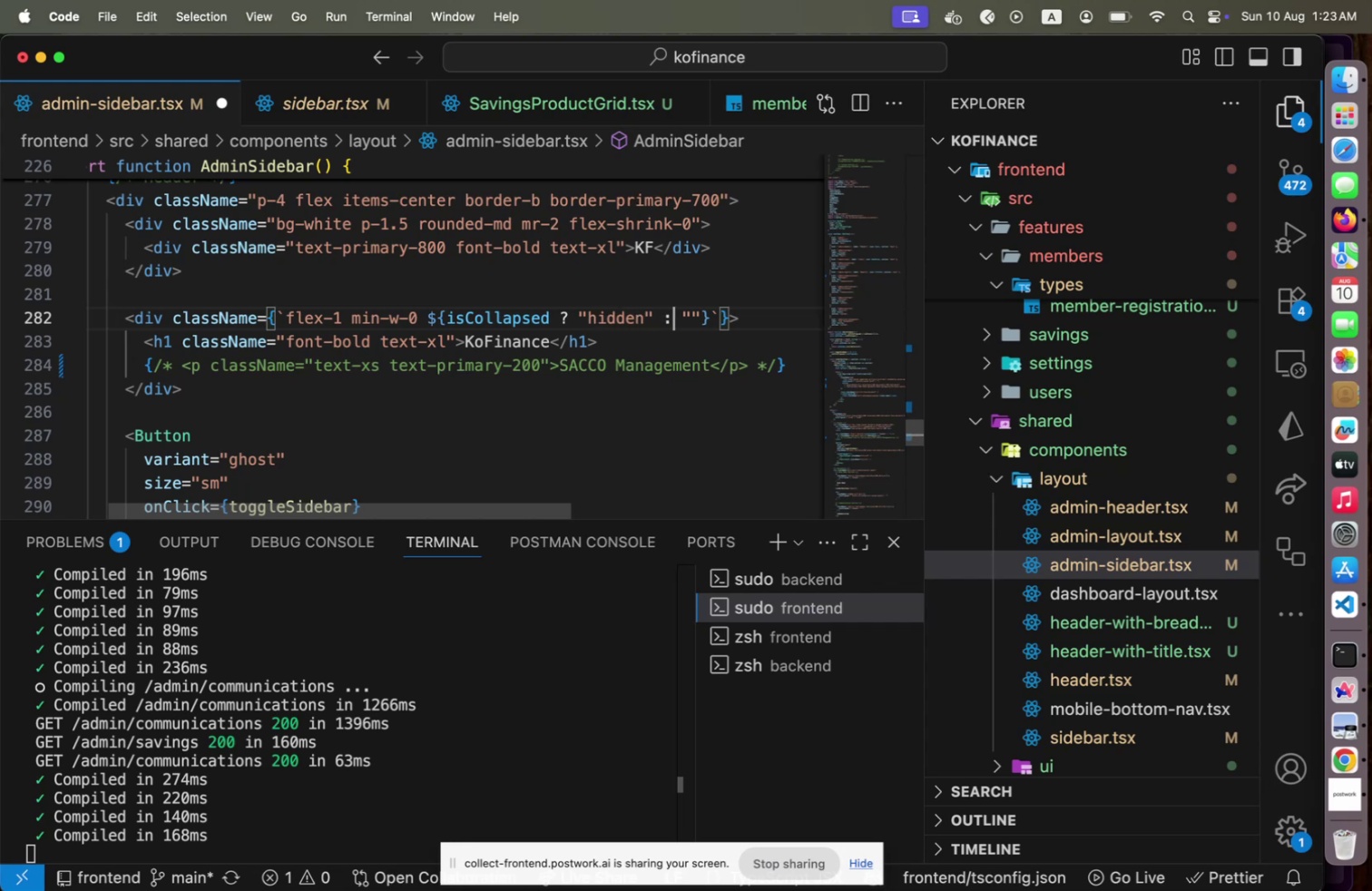 
key(ArrowRight)
 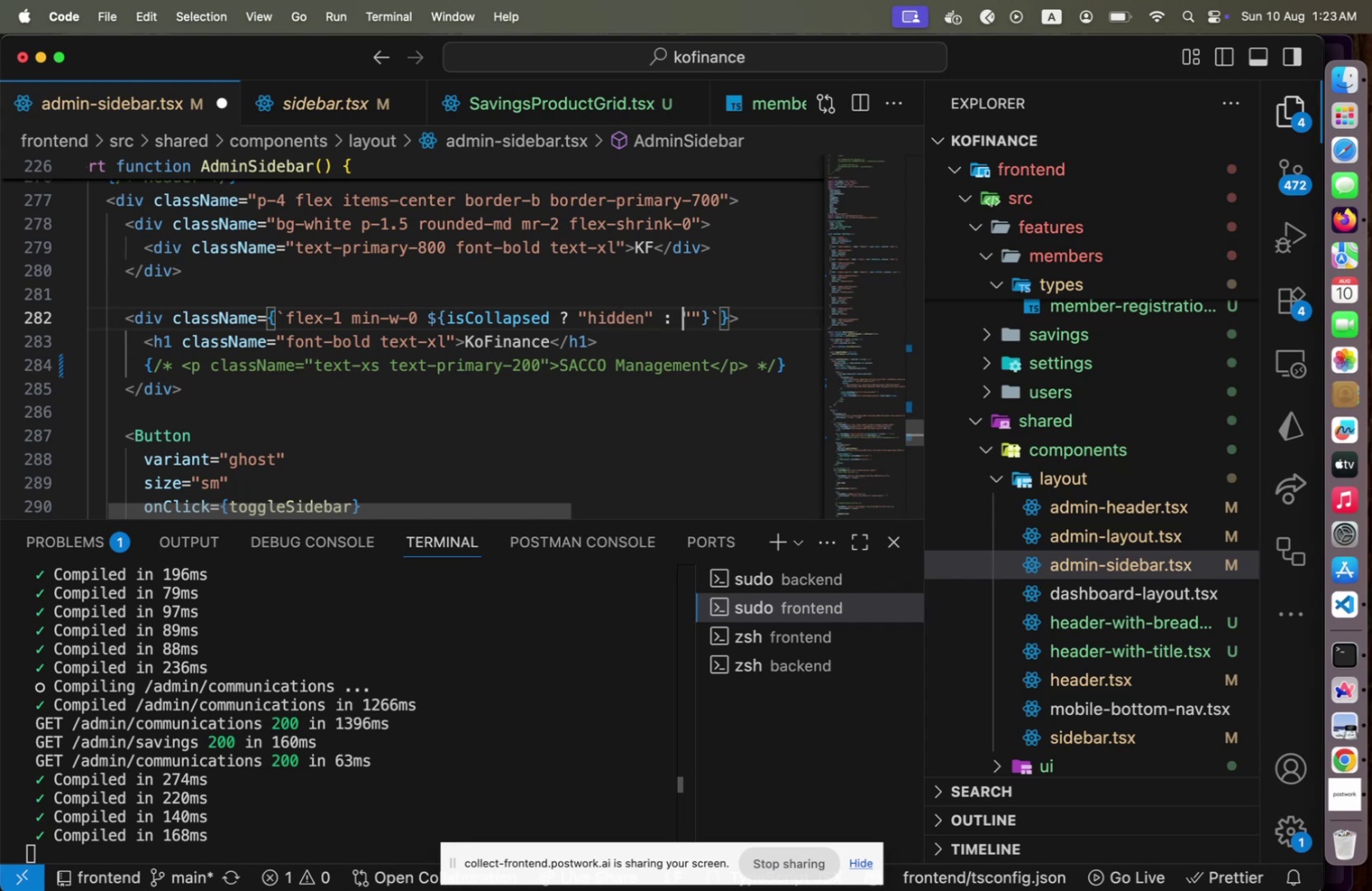 
key(ArrowRight)
 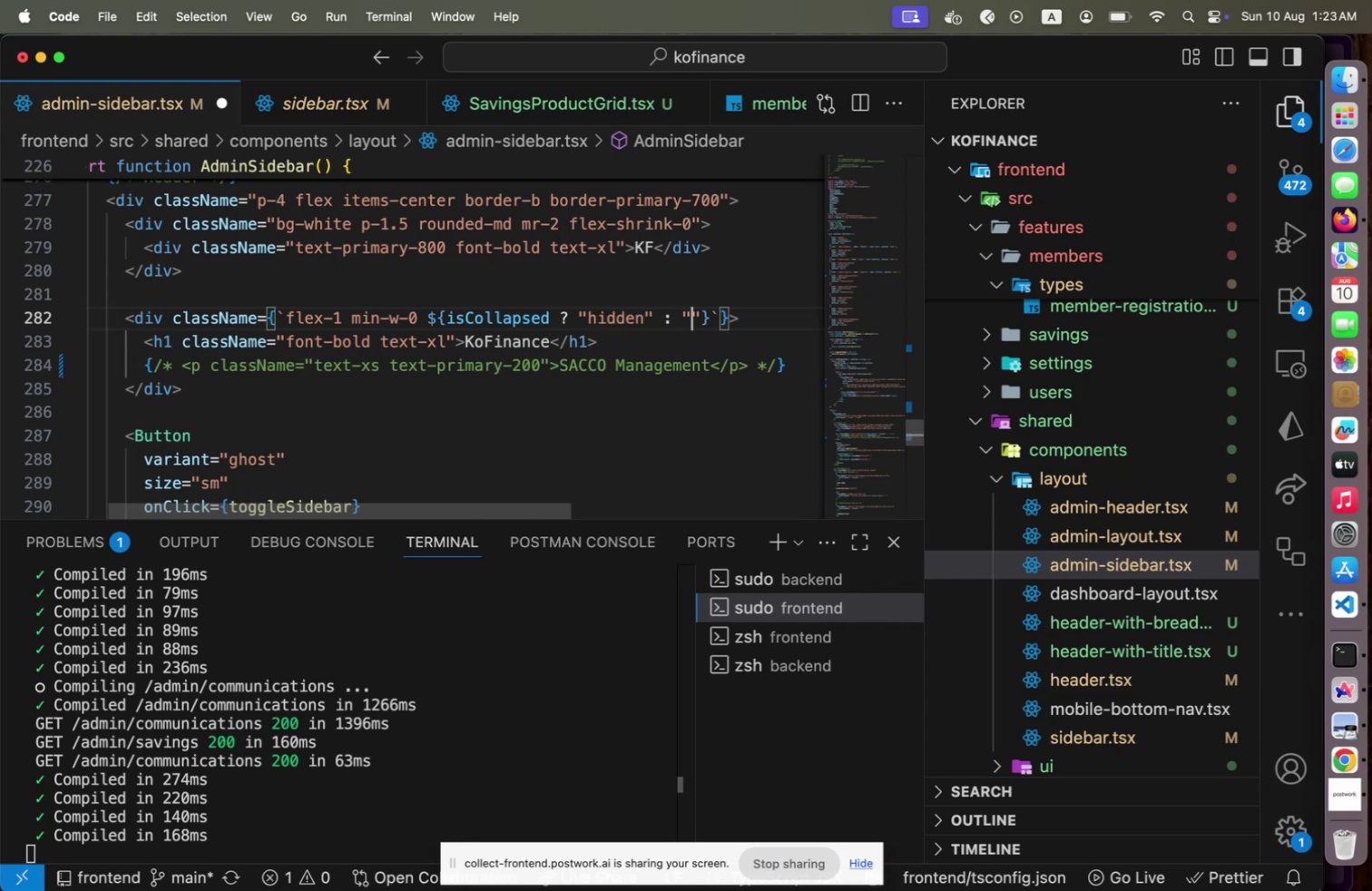 
key(ArrowRight)
 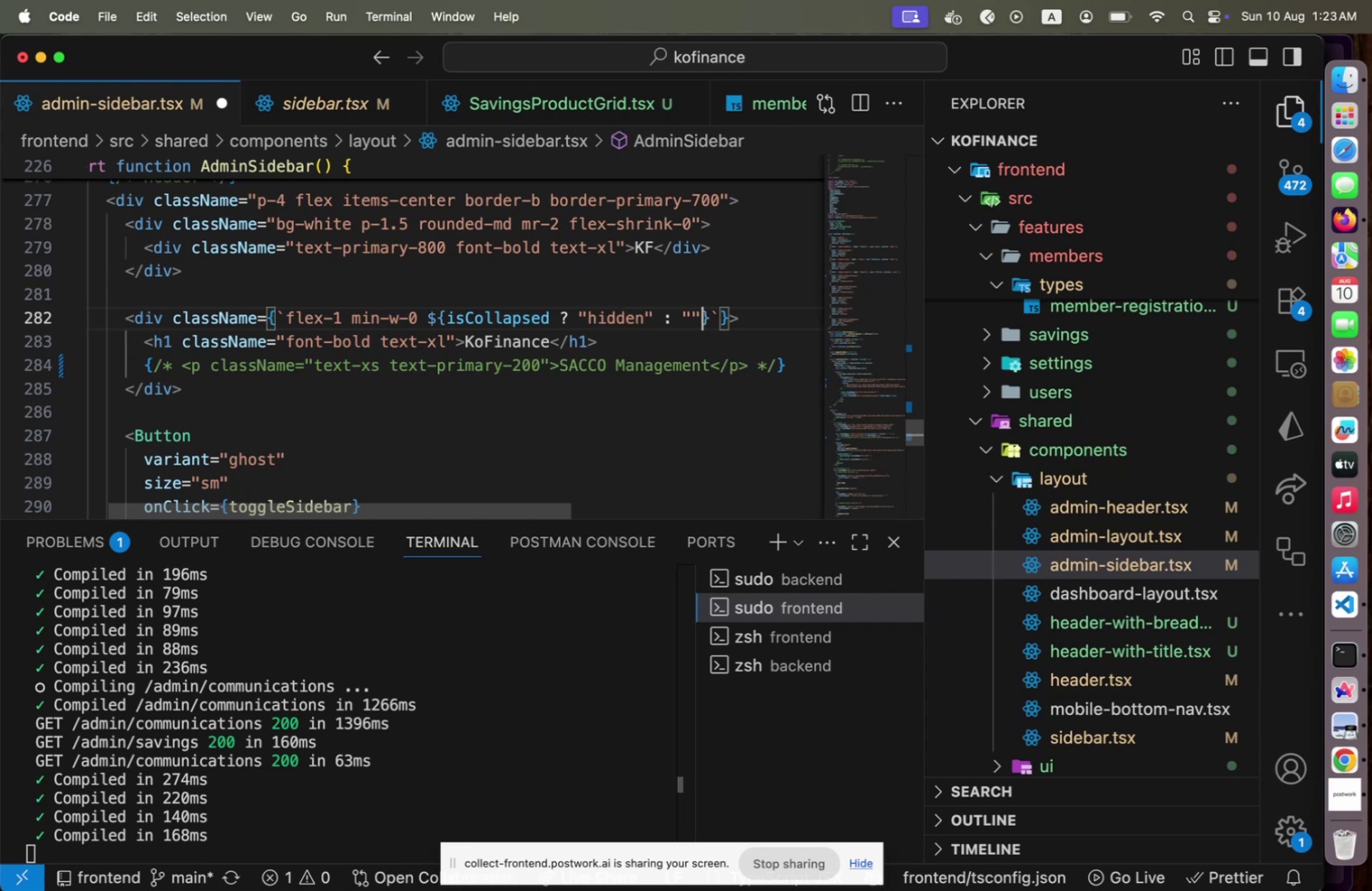 
key(ArrowRight)
 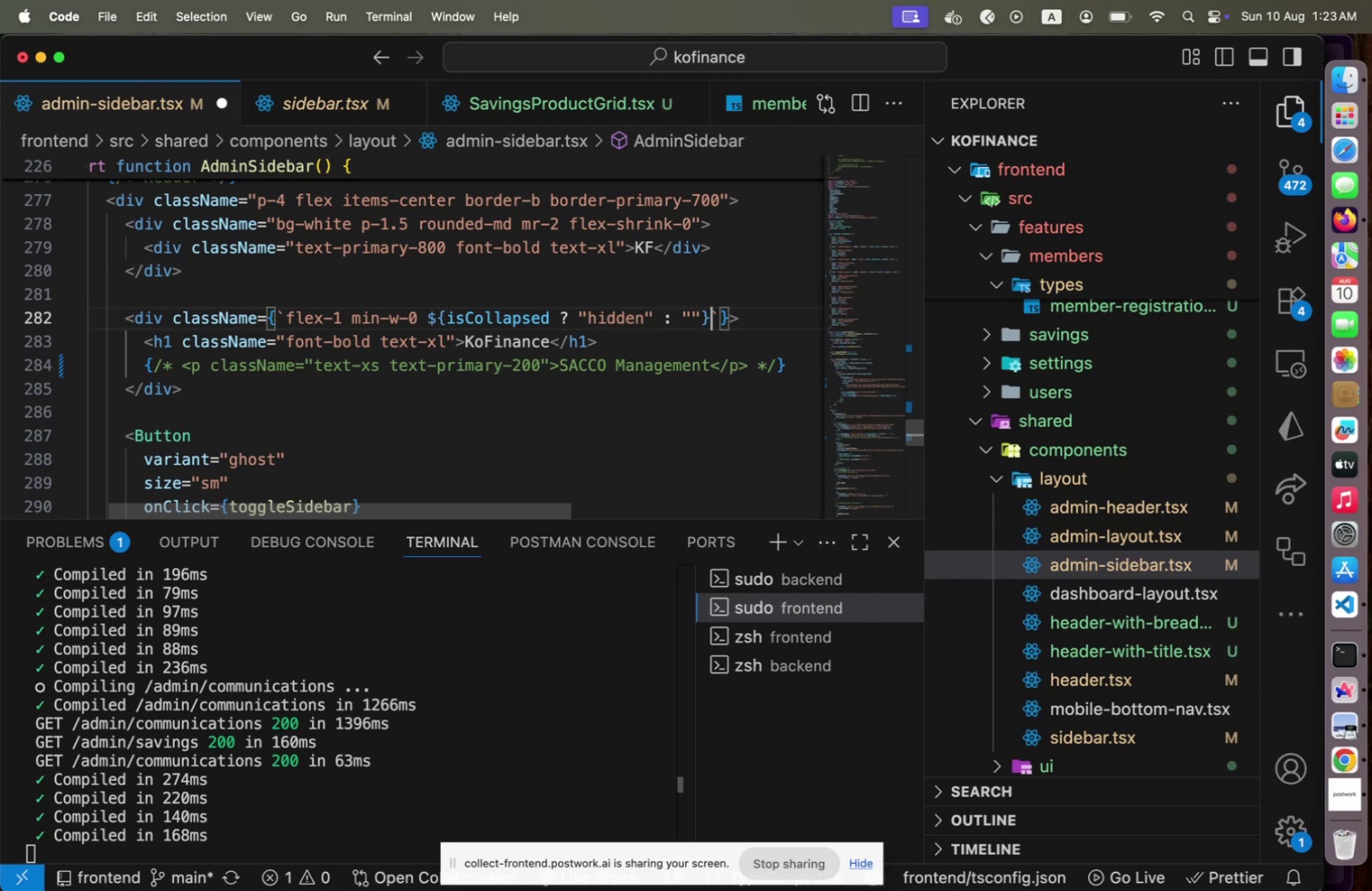 
key(ArrowRight)
 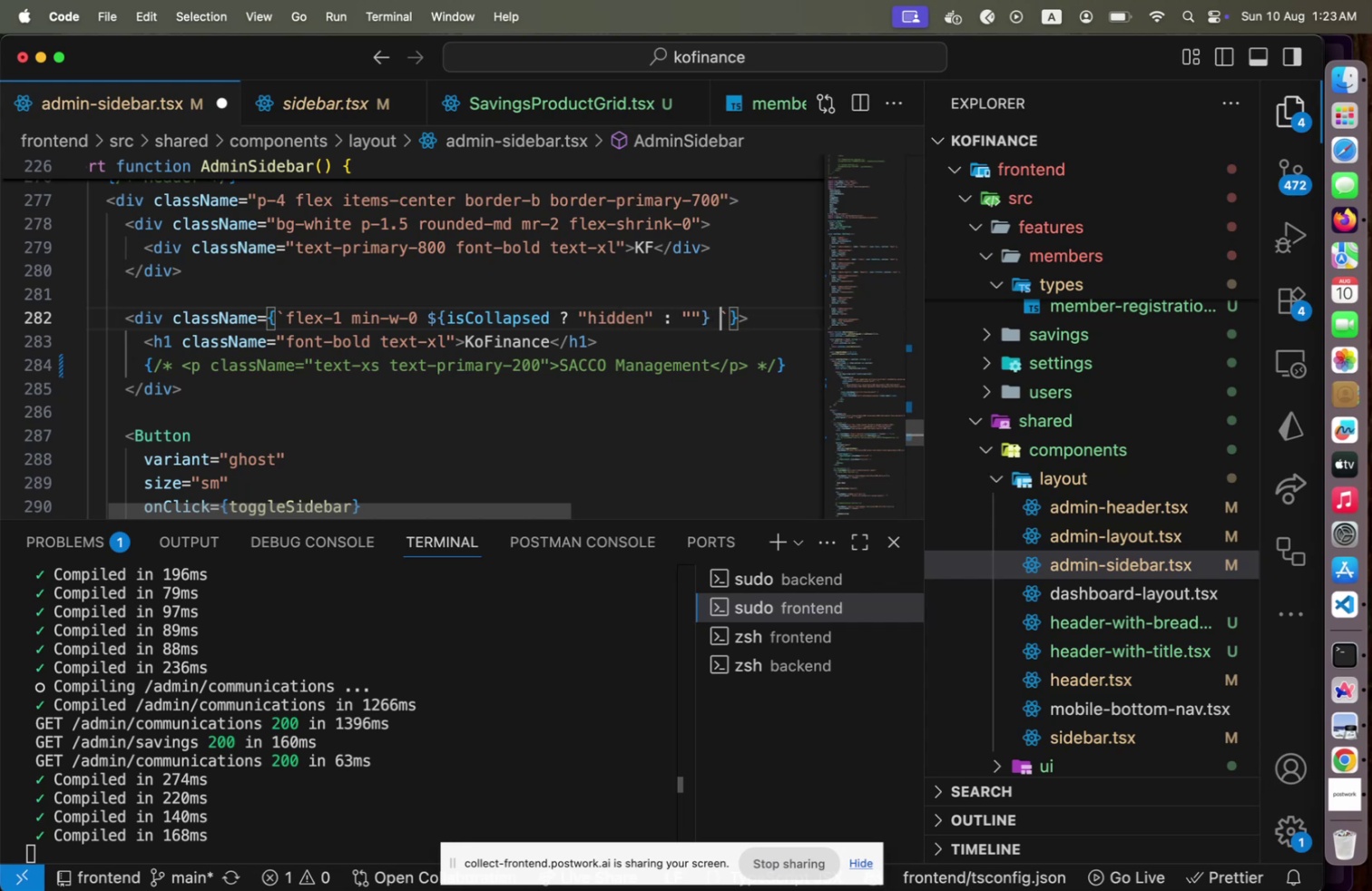 
type( transition )
 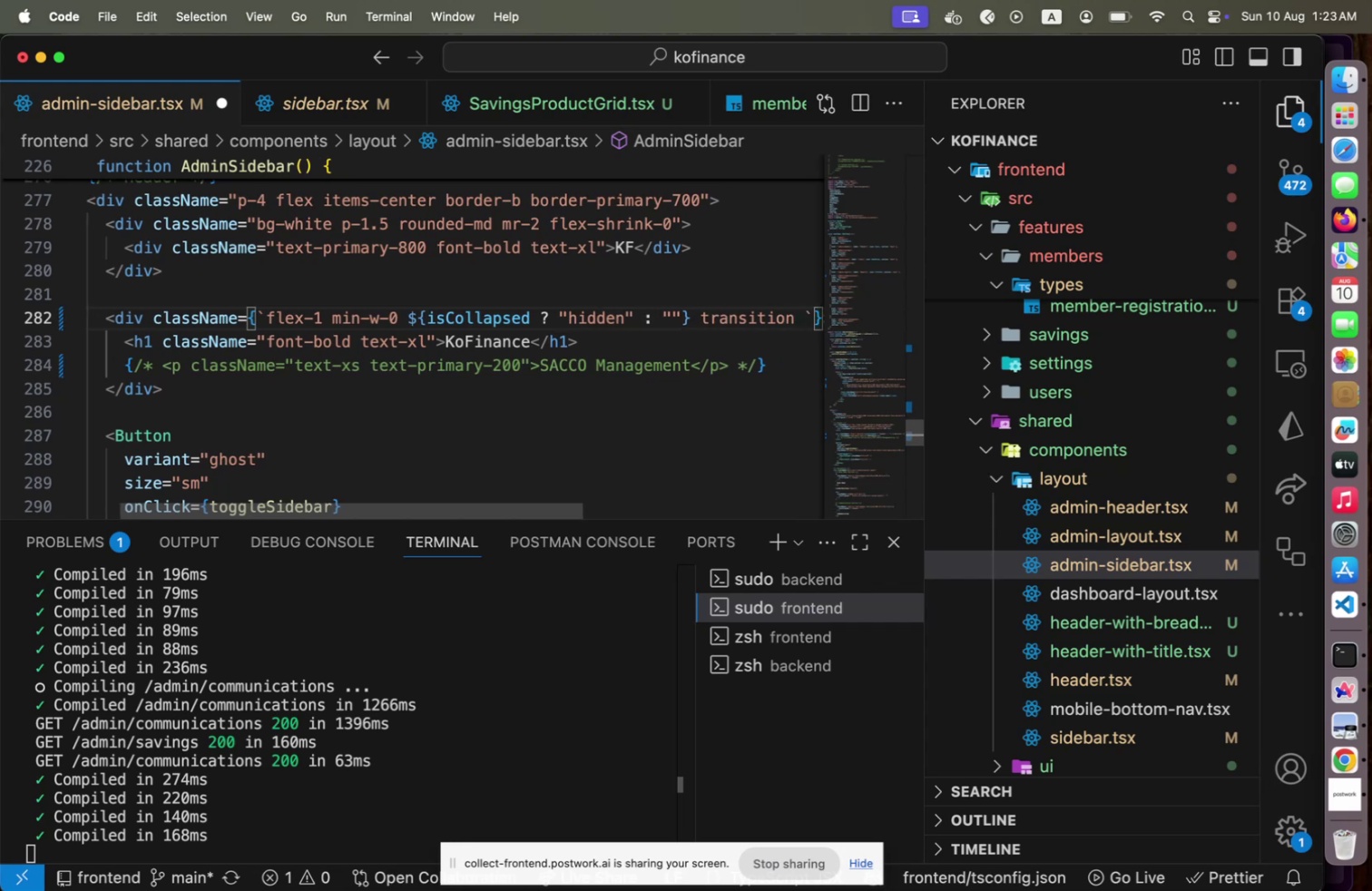 
key(Backspace)
type(a)
key(Backspace)
type(-a)
key(Backspace)
type(color)
 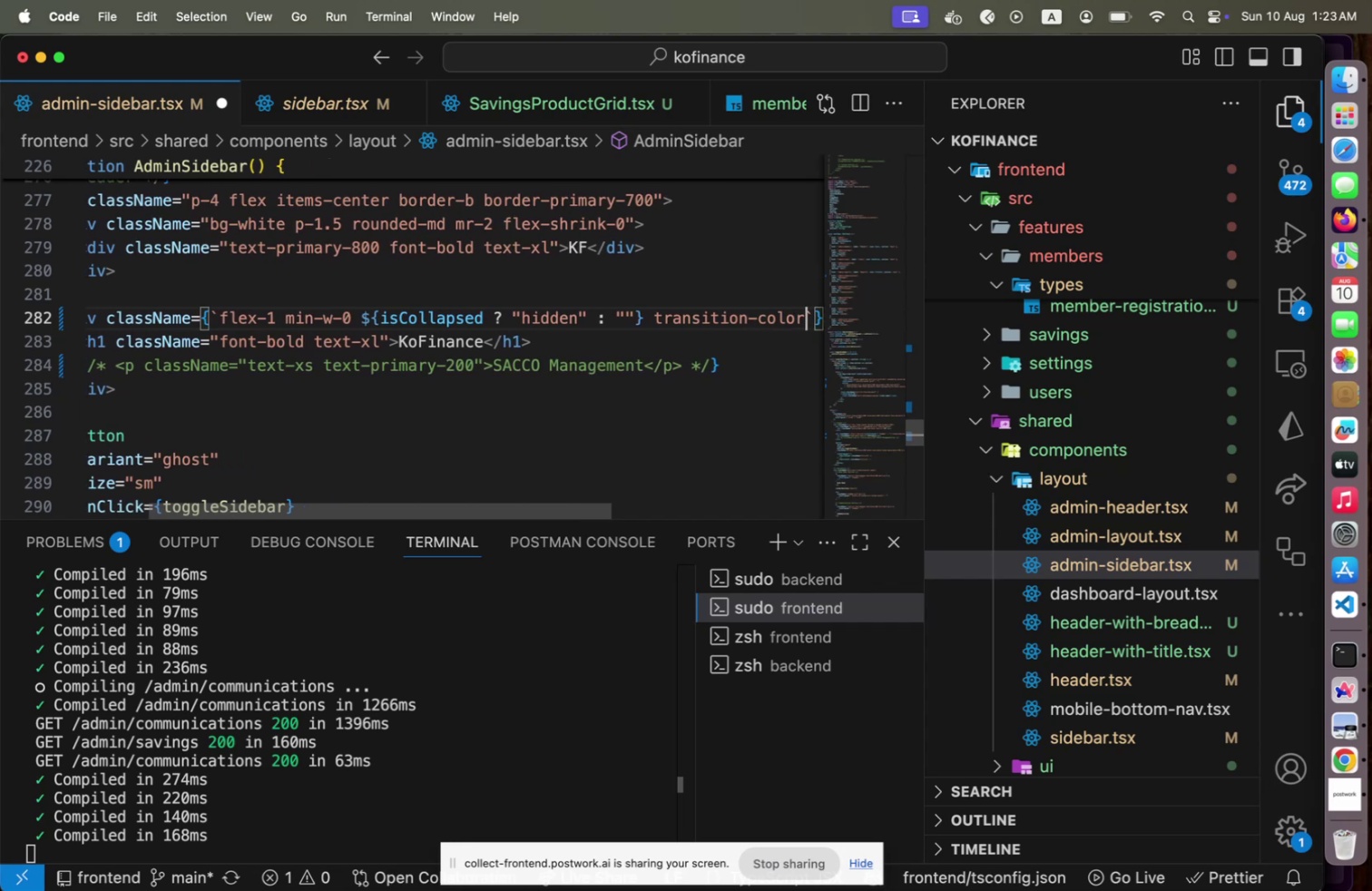 
key(Meta+CommandLeft)
 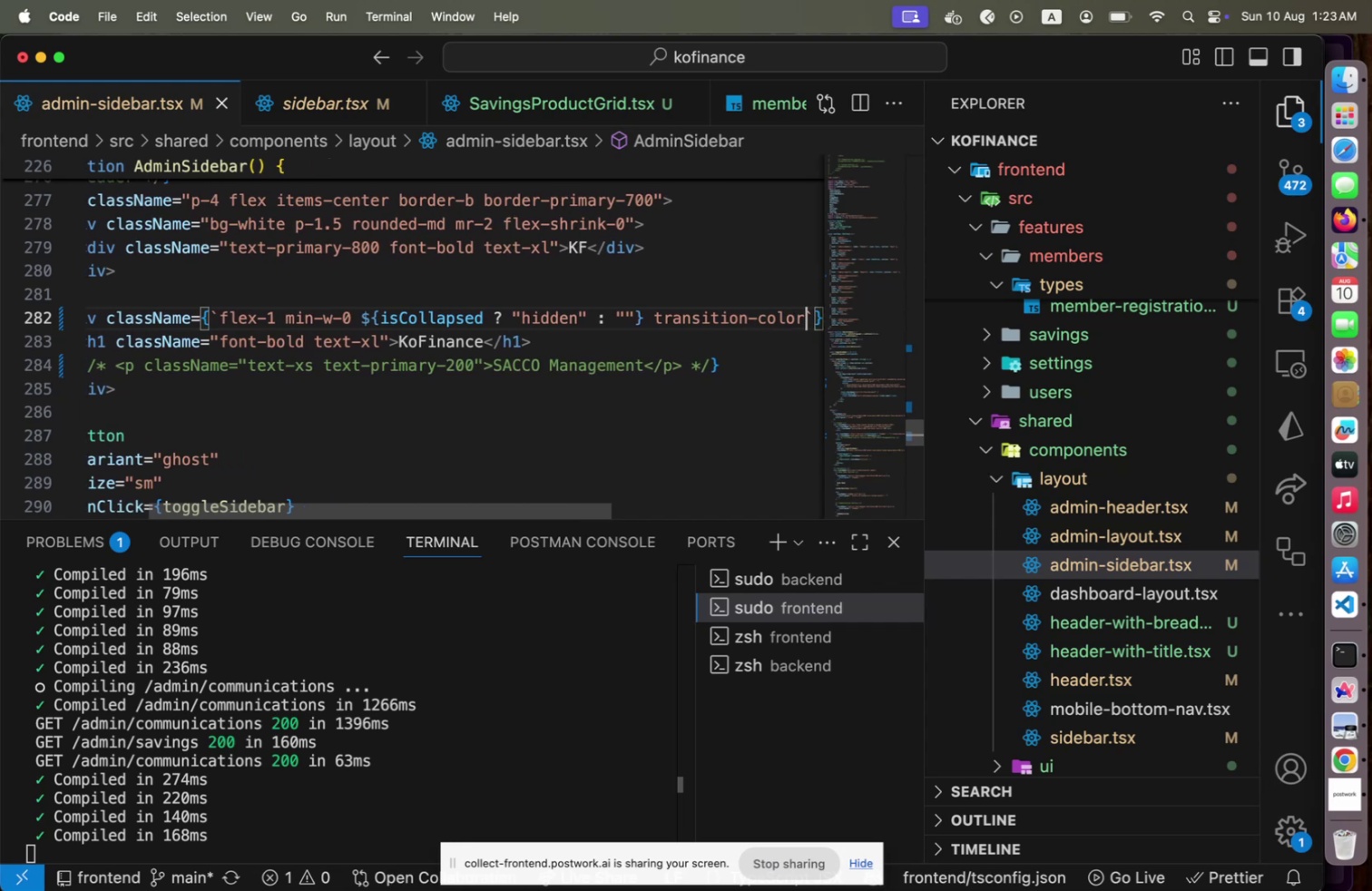 
key(Meta+S)
 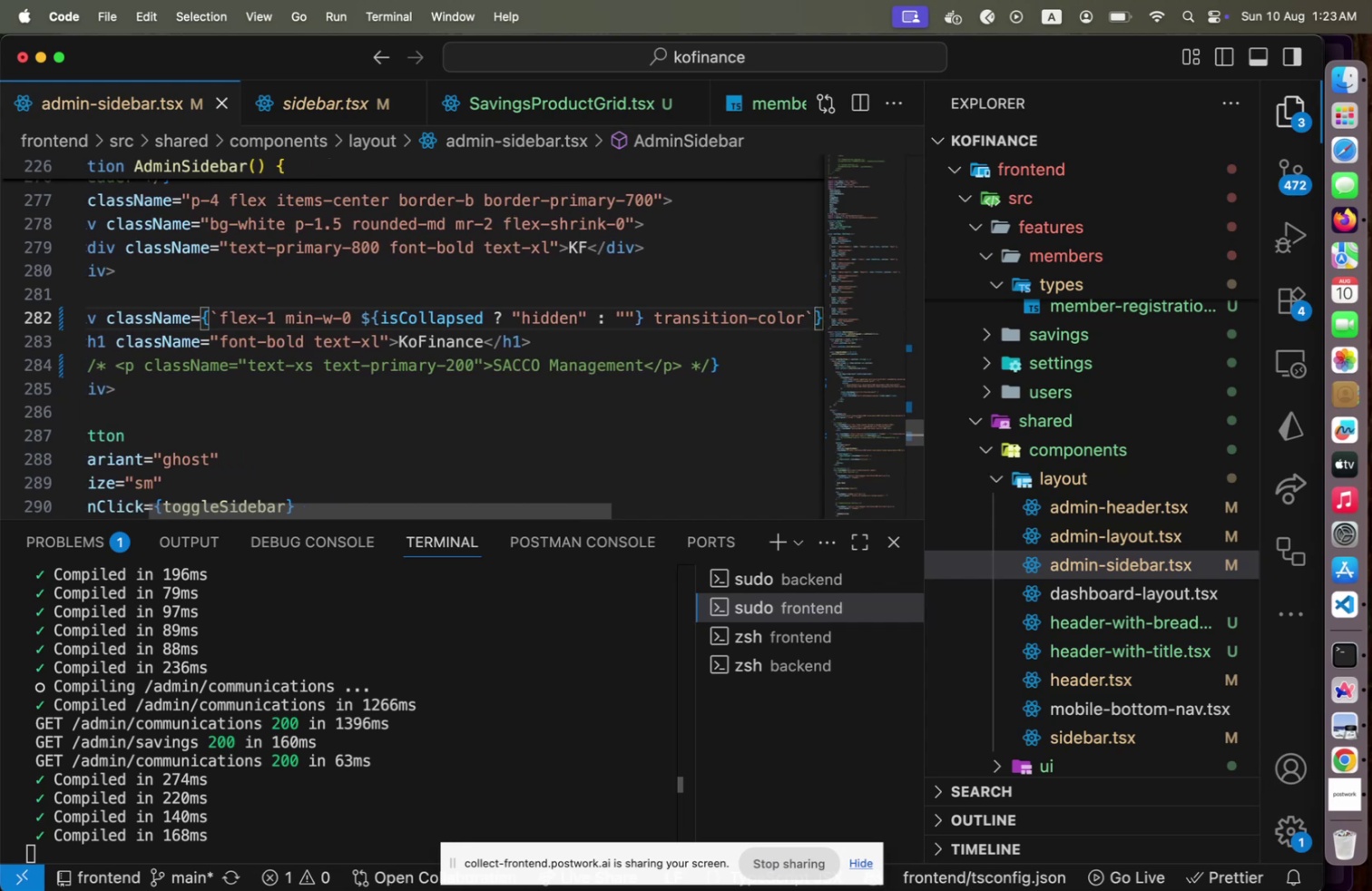 
key(Meta+CommandLeft)
 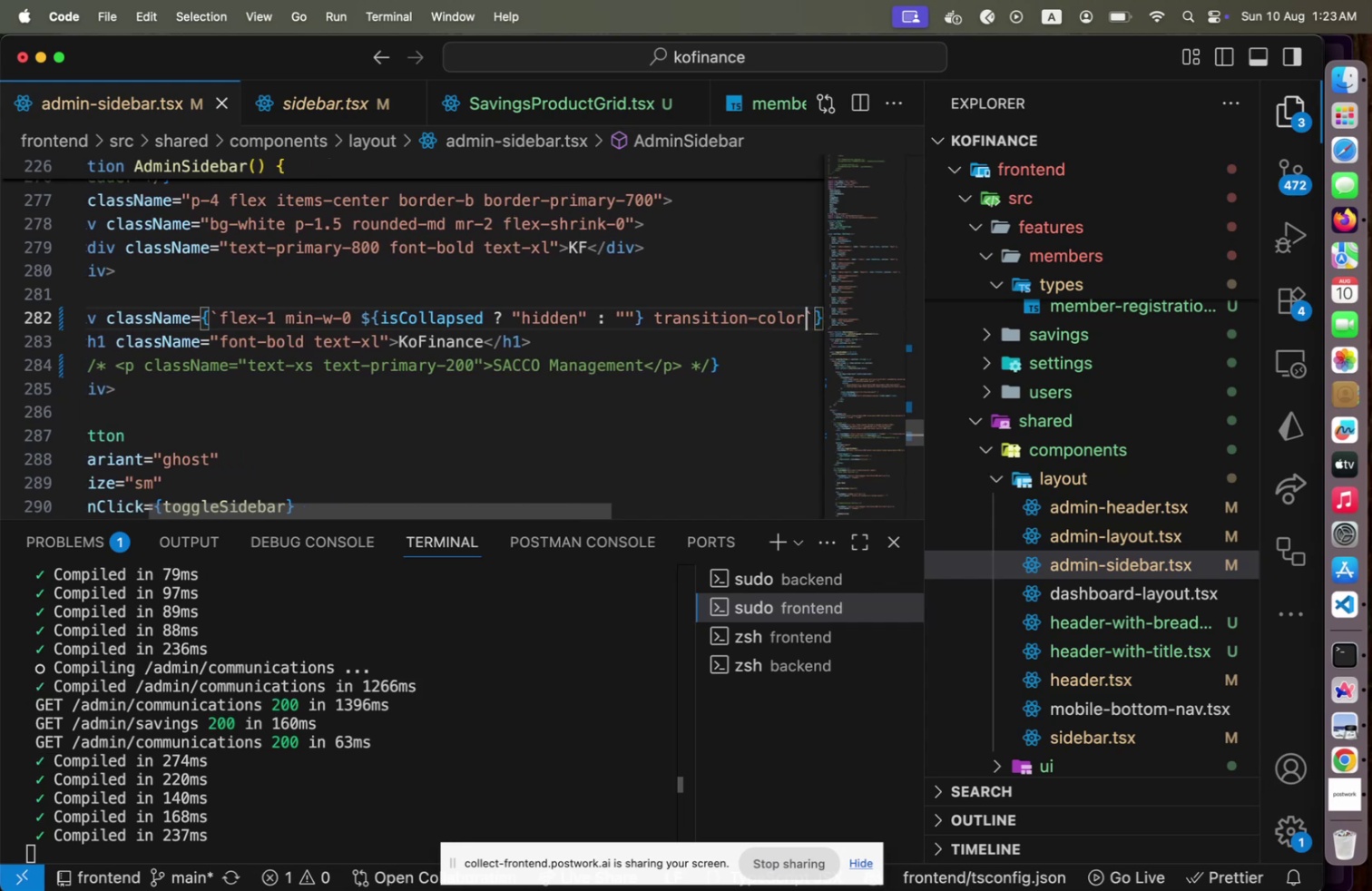 
key(Meta+CommandLeft)
 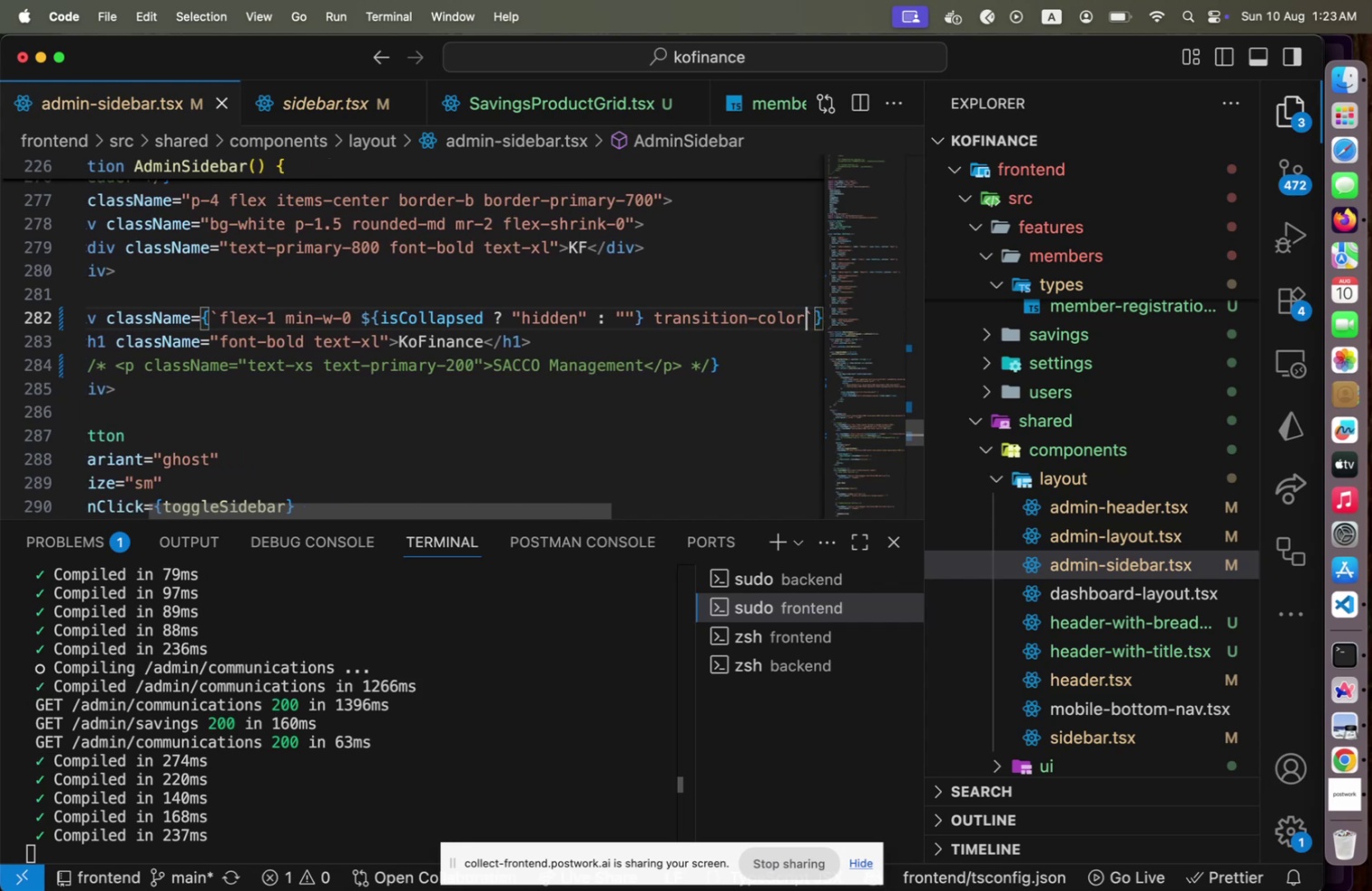 
key(Meta+S)
 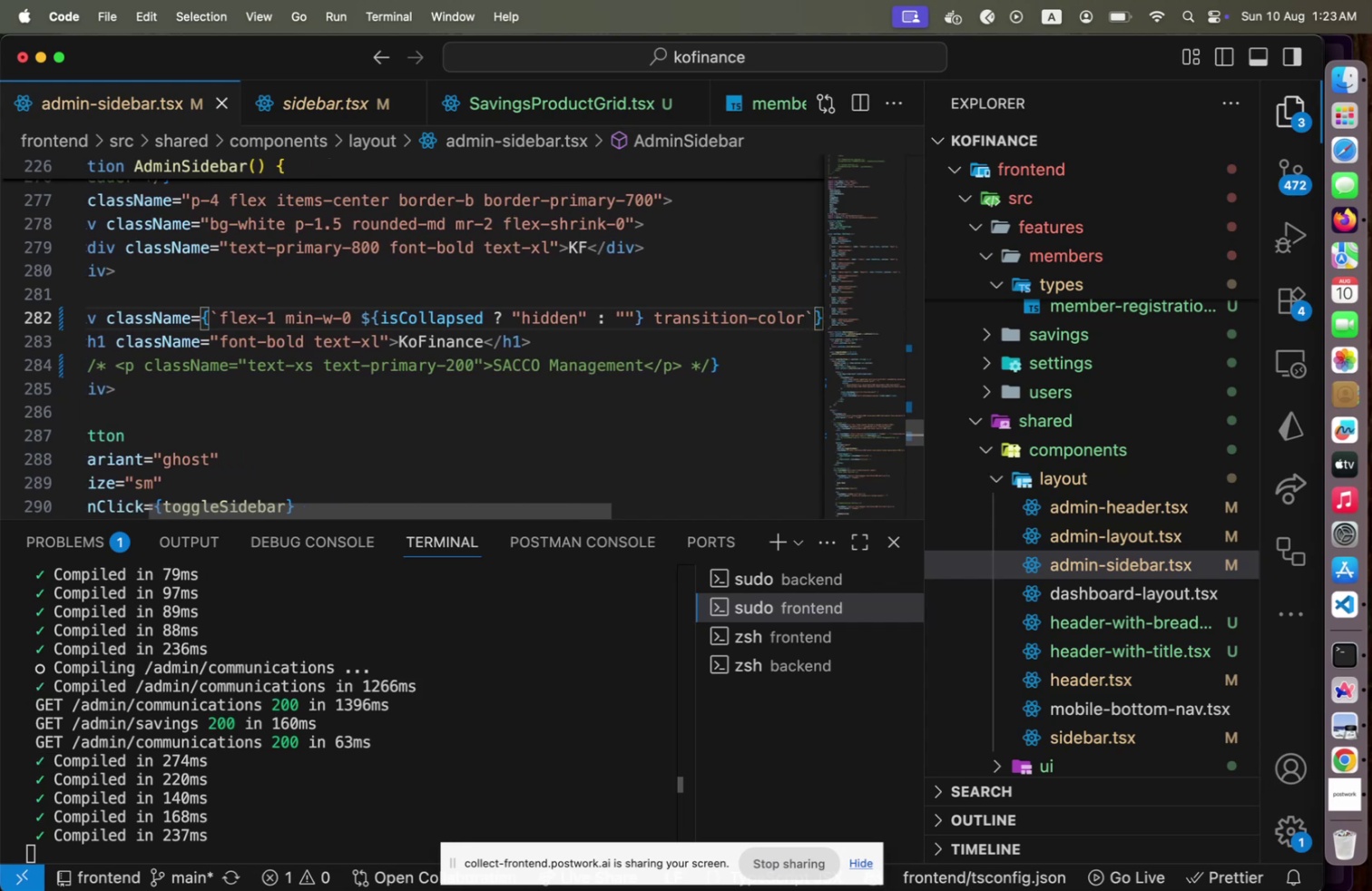 
key(S)
 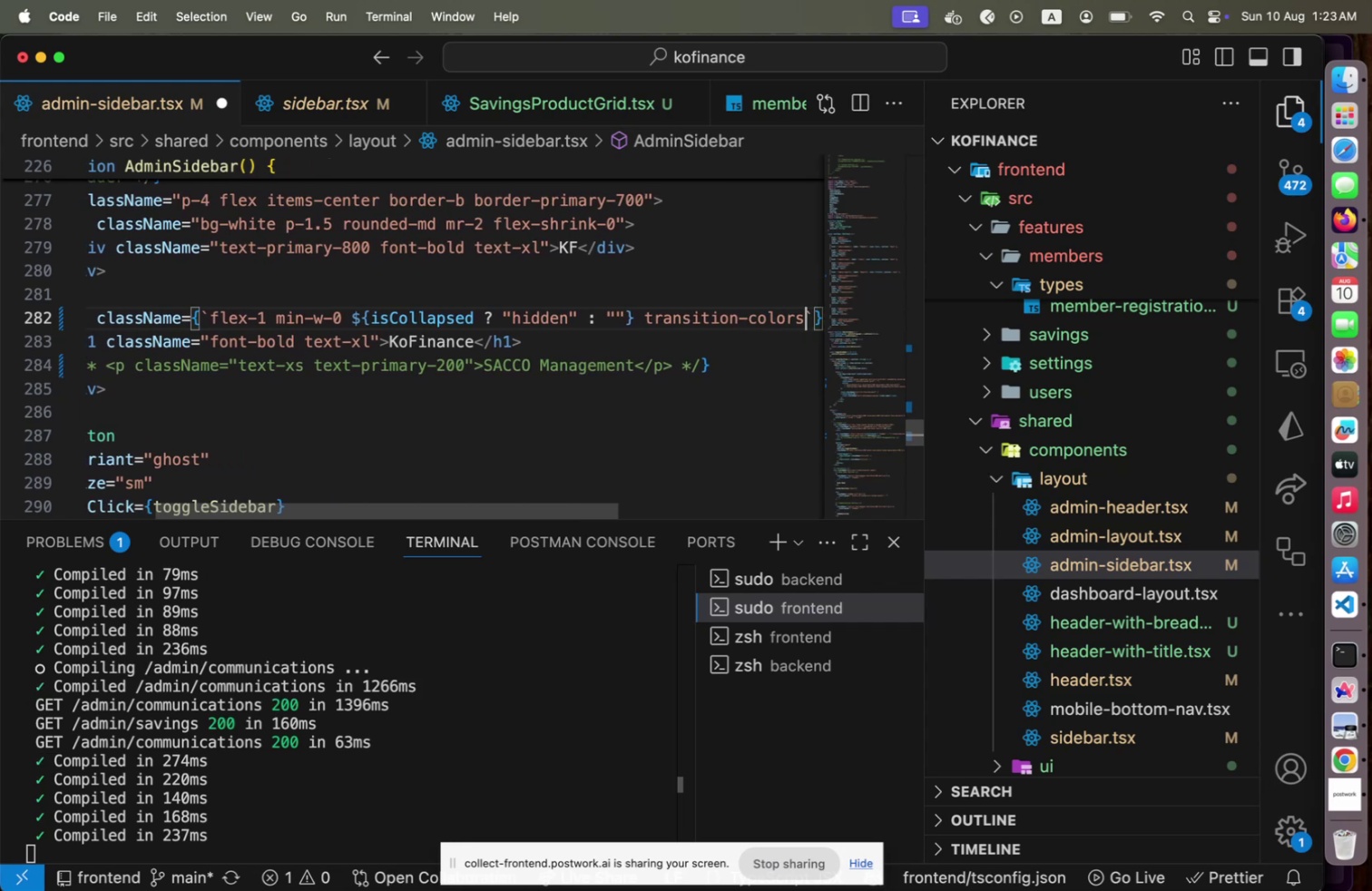 
key(Meta+CommandLeft)
 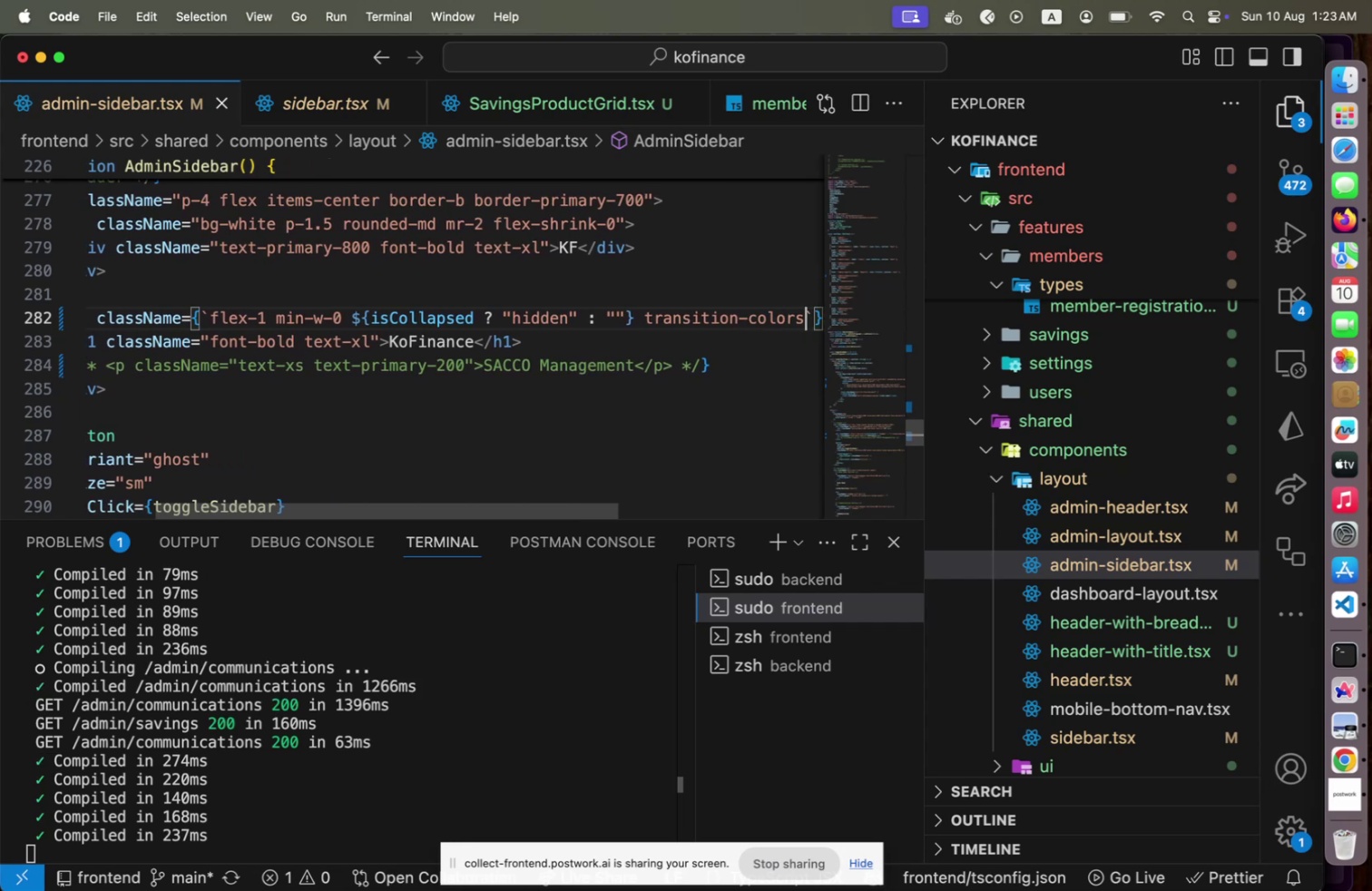 
key(Meta+S)
 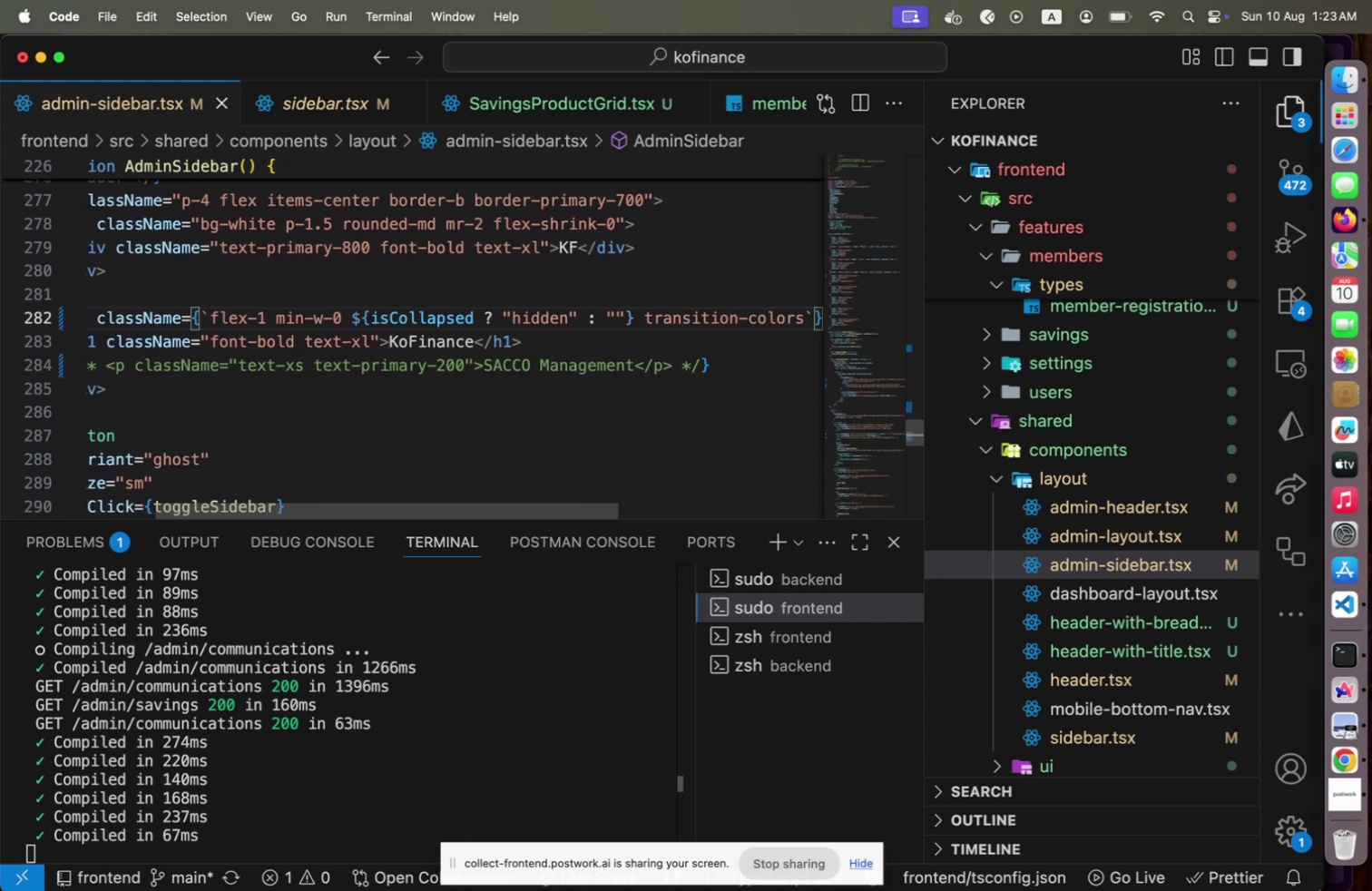 
key(Meta+CommandLeft)
 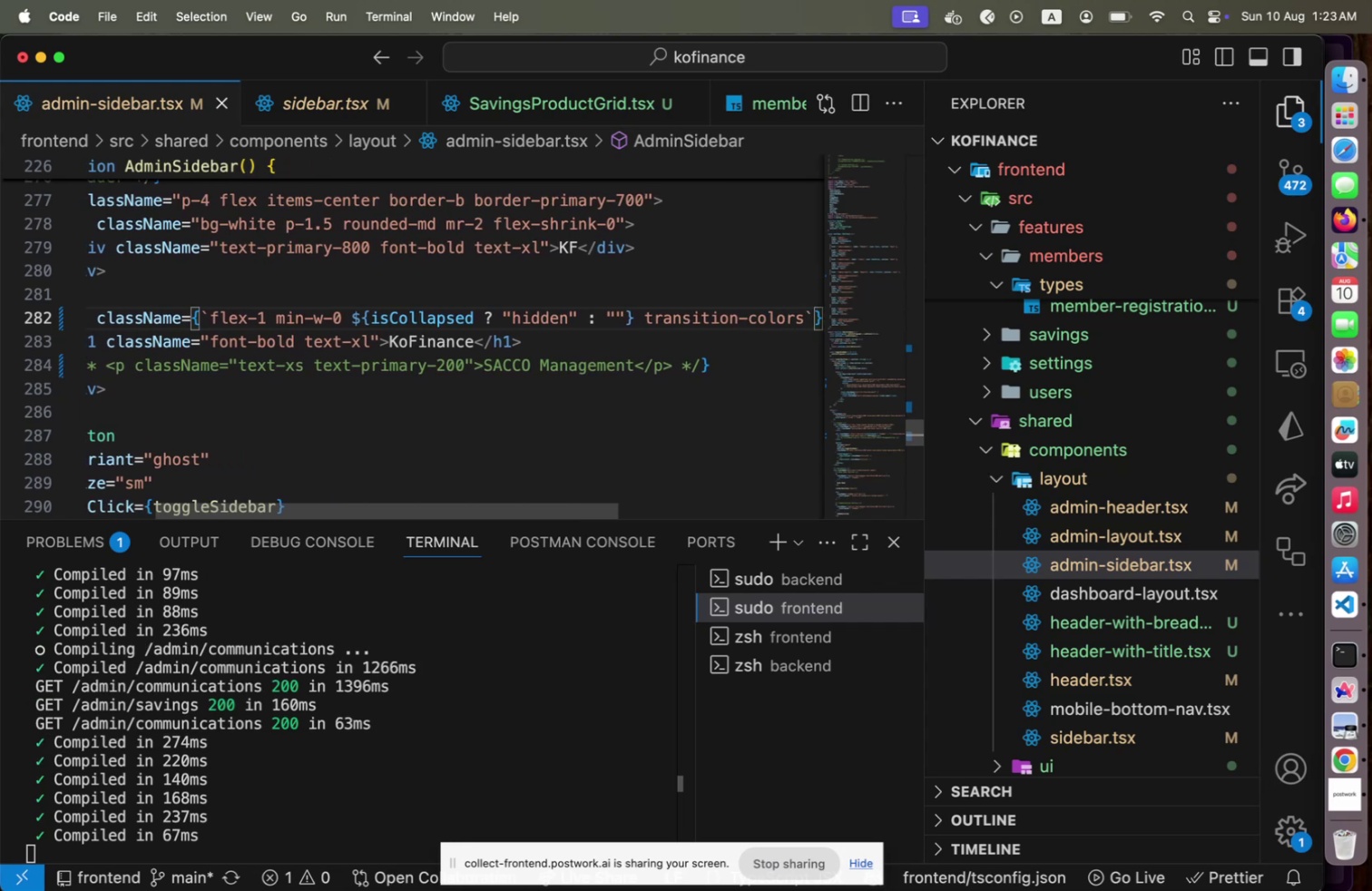 
key(Meta+Tab)
 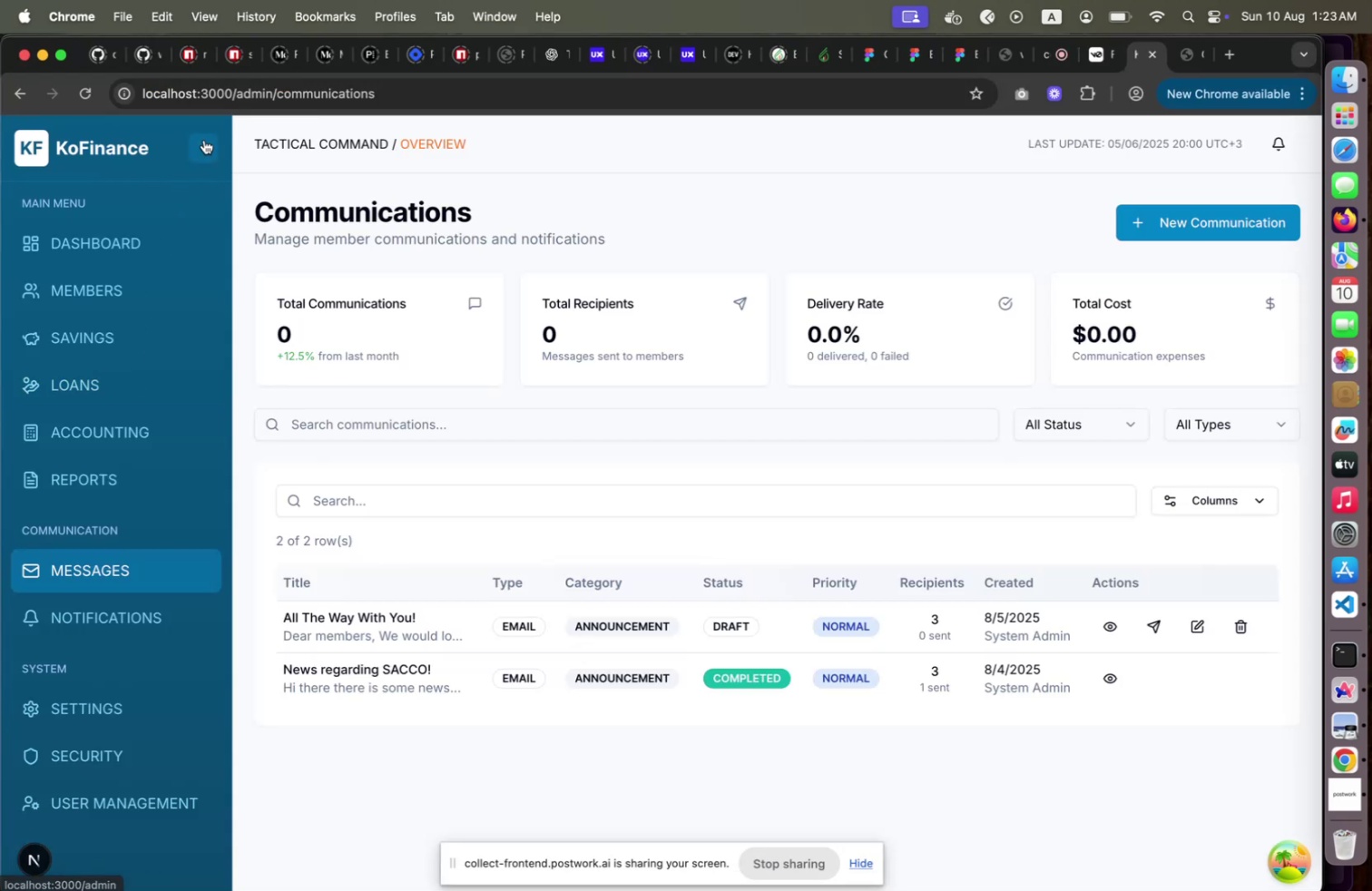 
left_click([204, 140])
 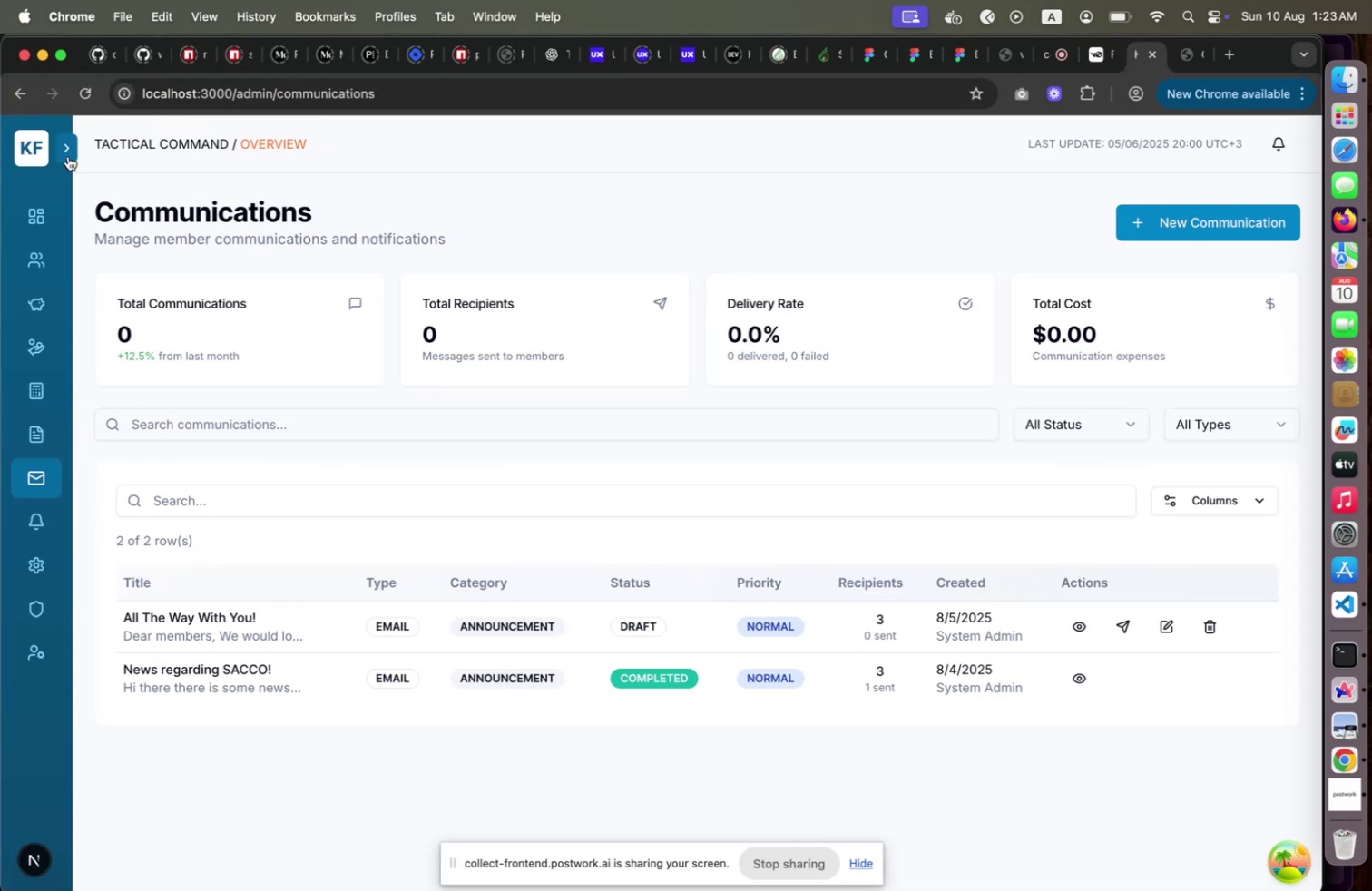 
left_click([68, 156])
 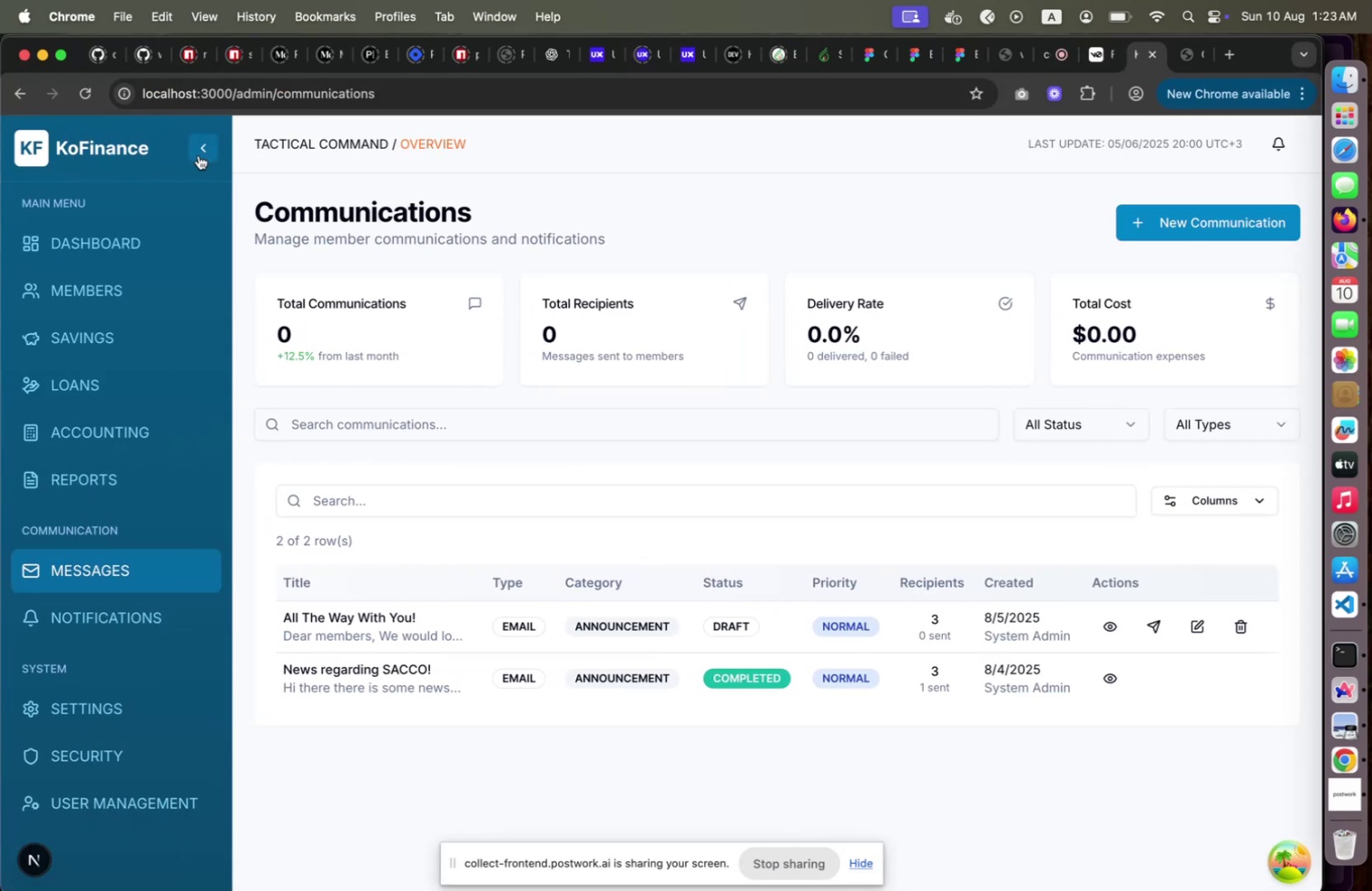 
left_click([199, 155])
 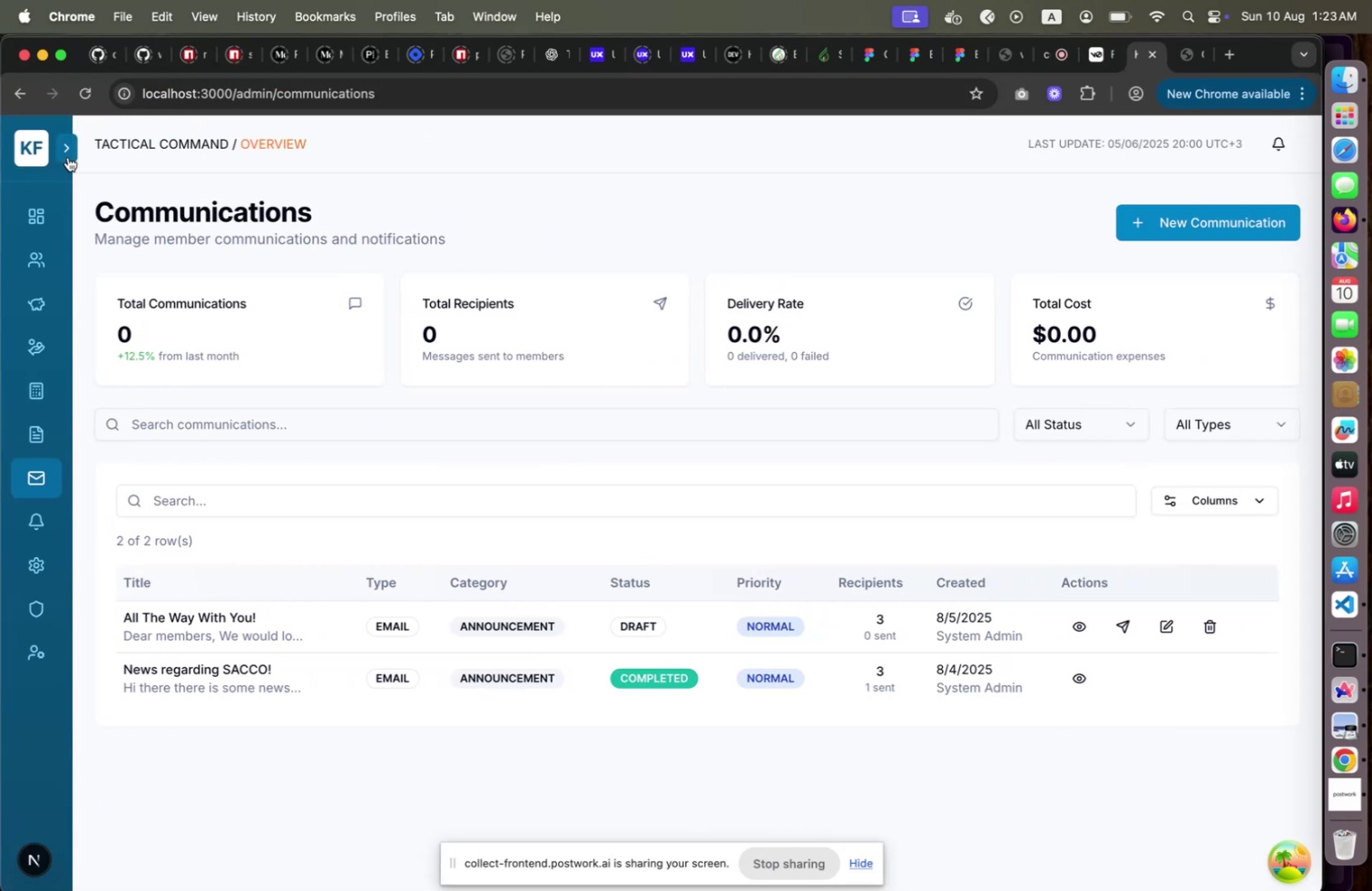 
left_click([68, 157])
 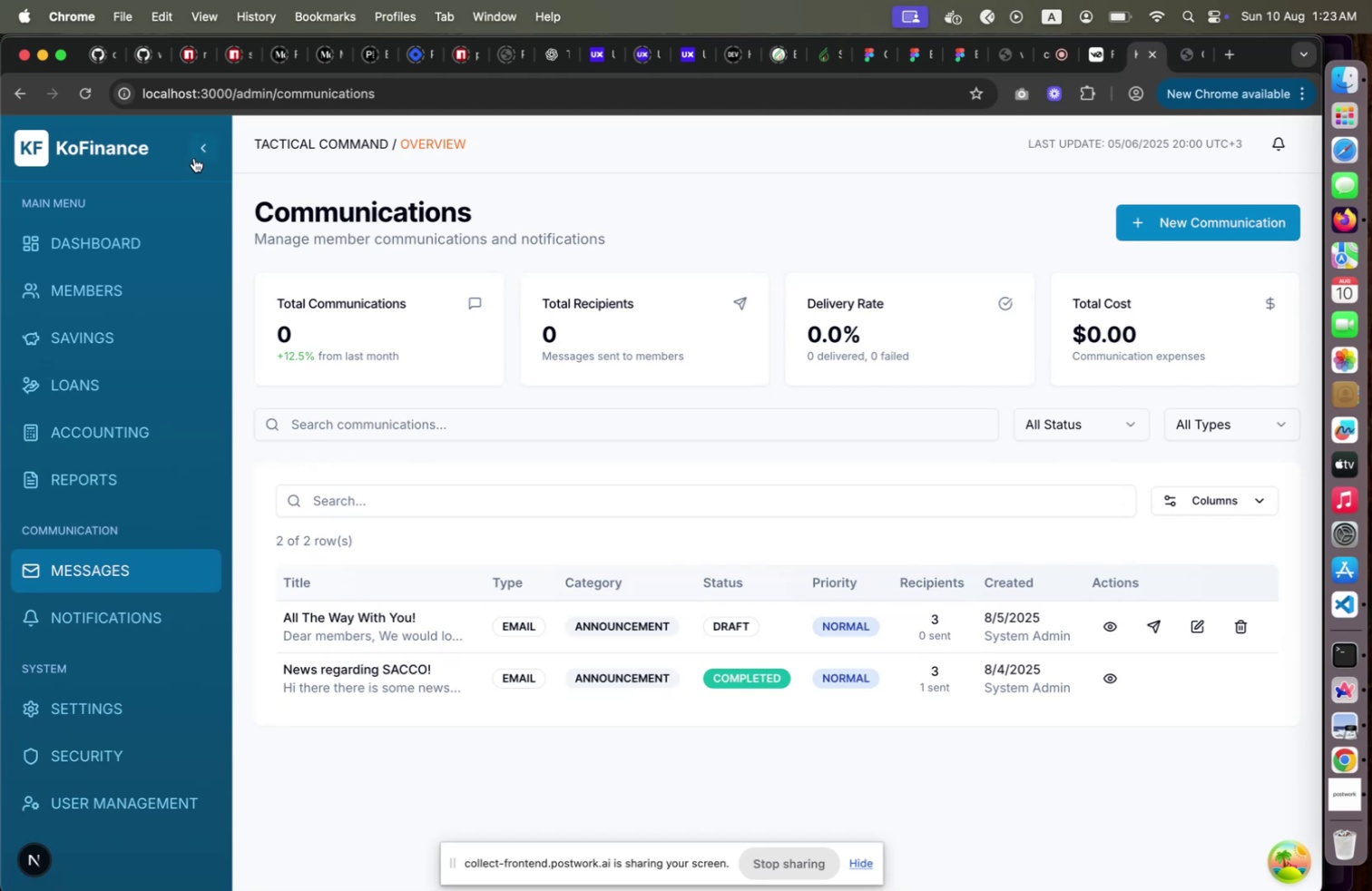 
left_click([198, 157])
 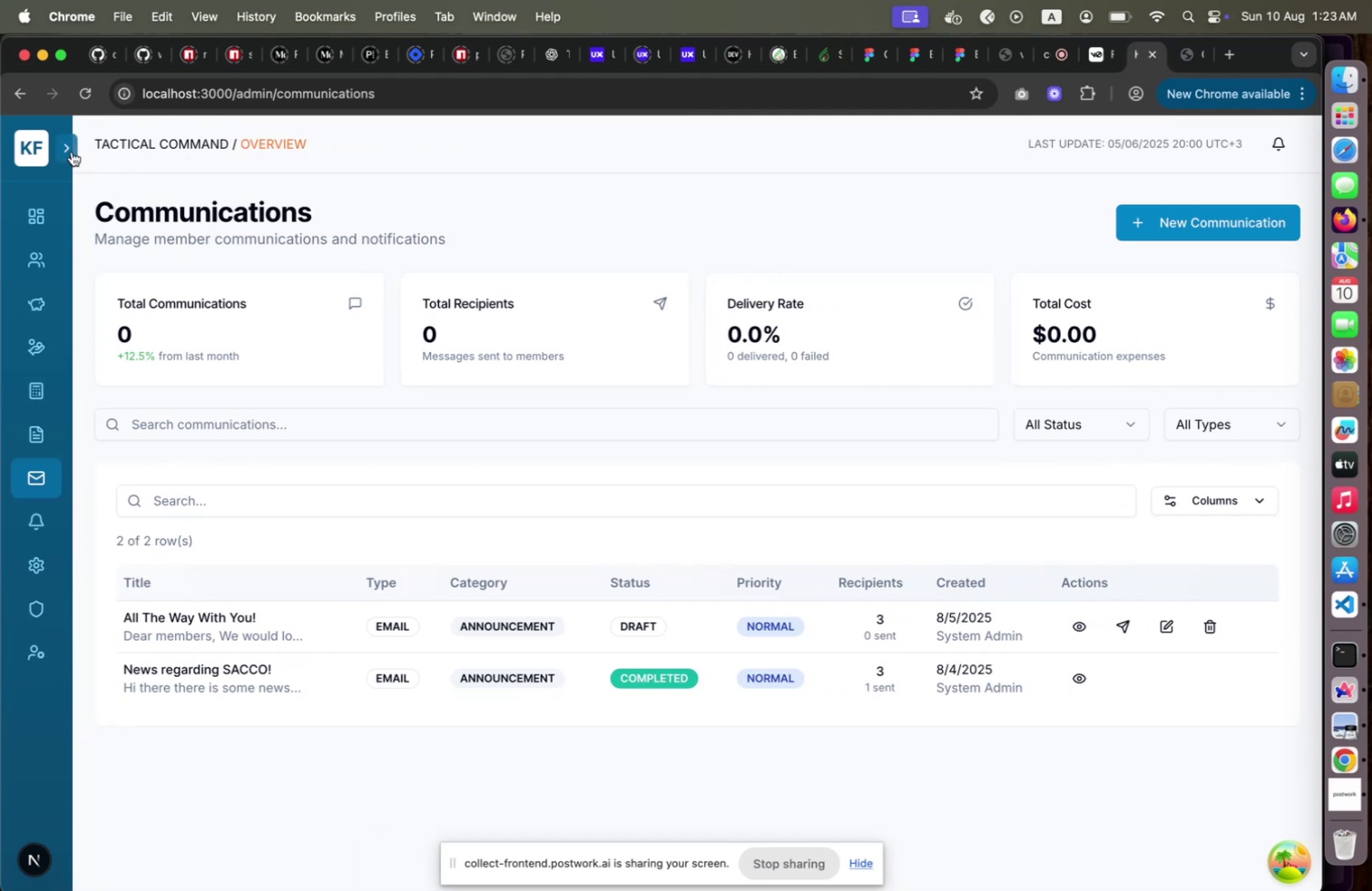 
left_click([71, 152])
 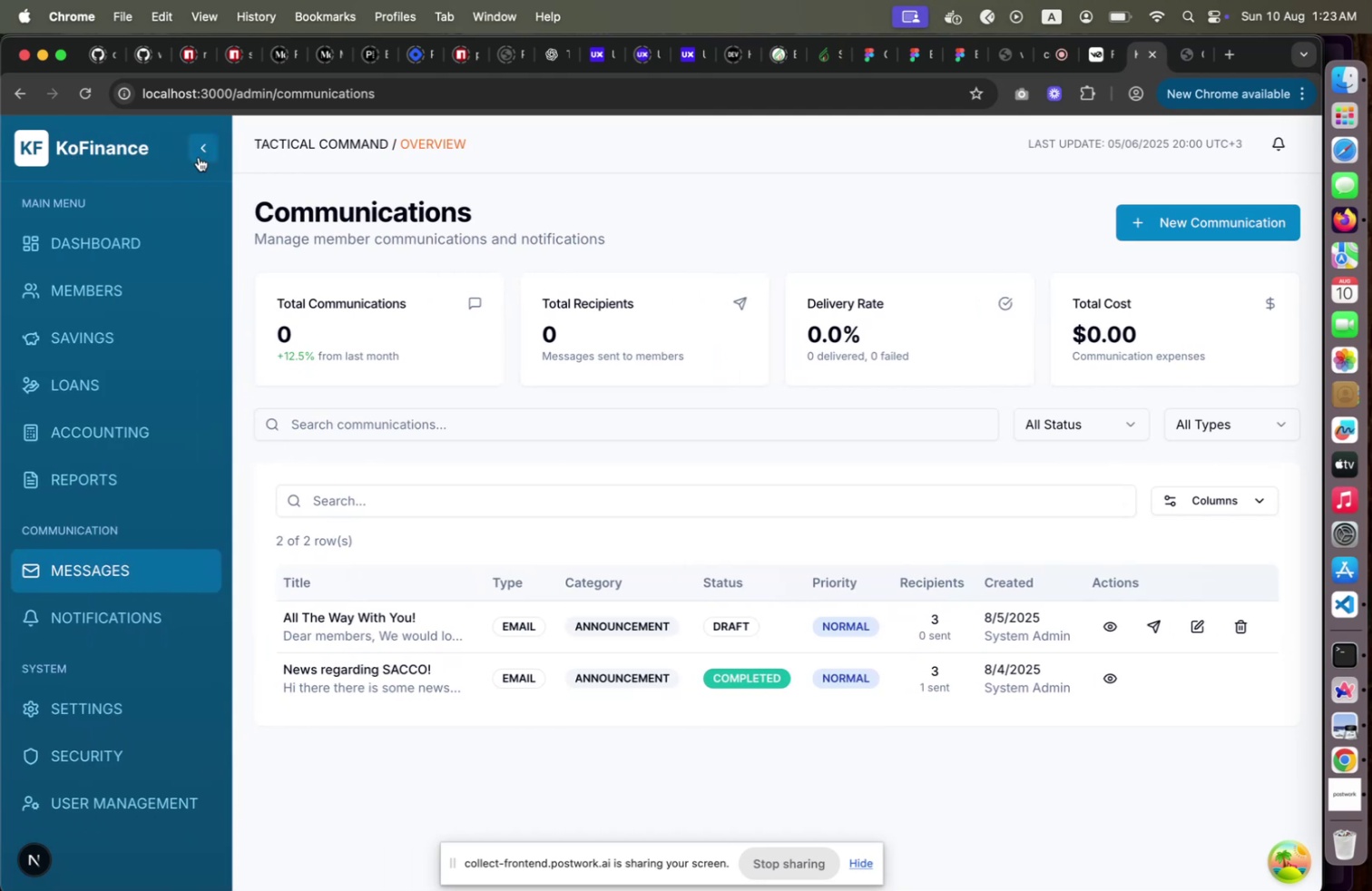 
left_click([199, 157])
 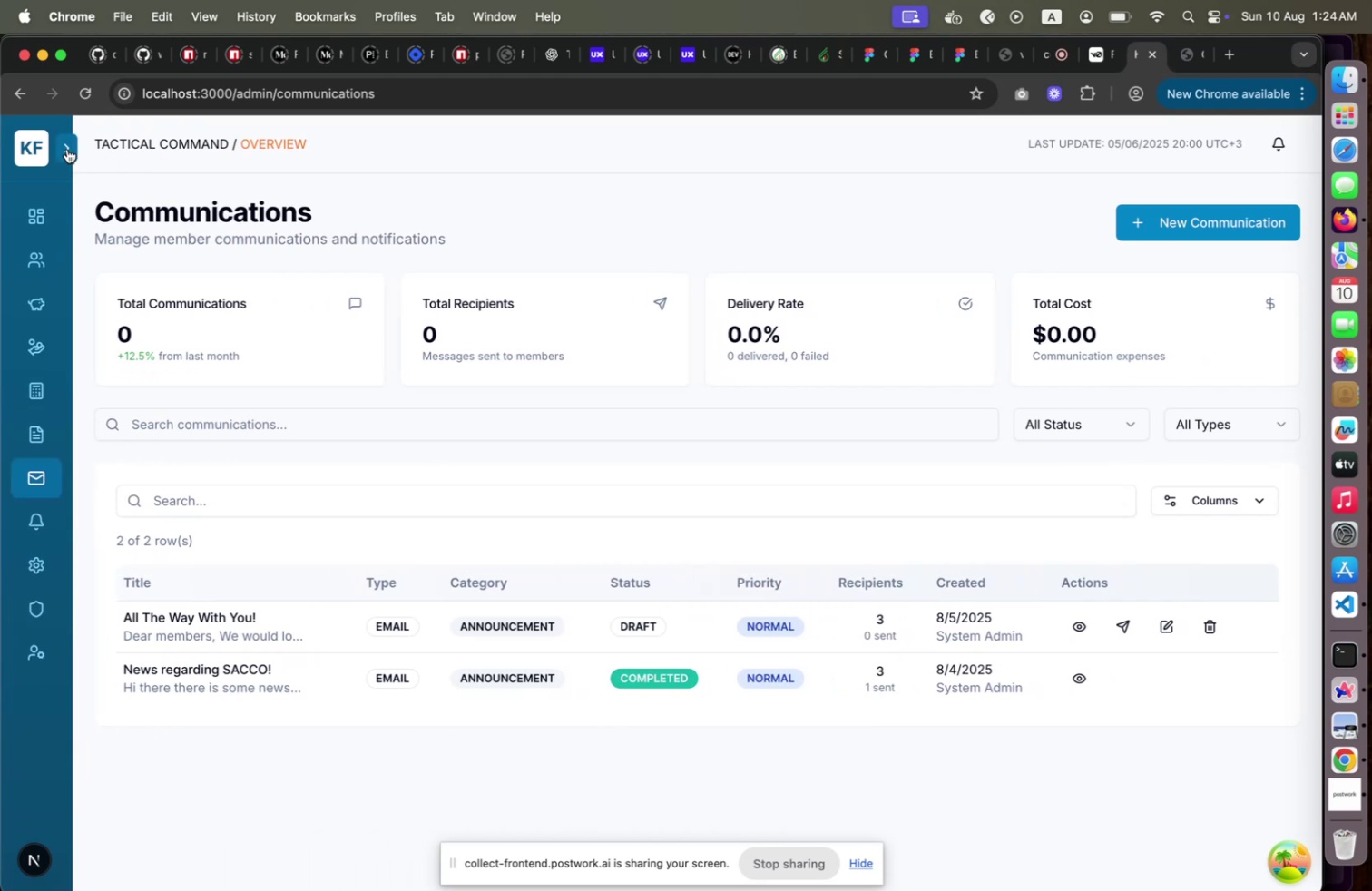 
left_click([67, 149])
 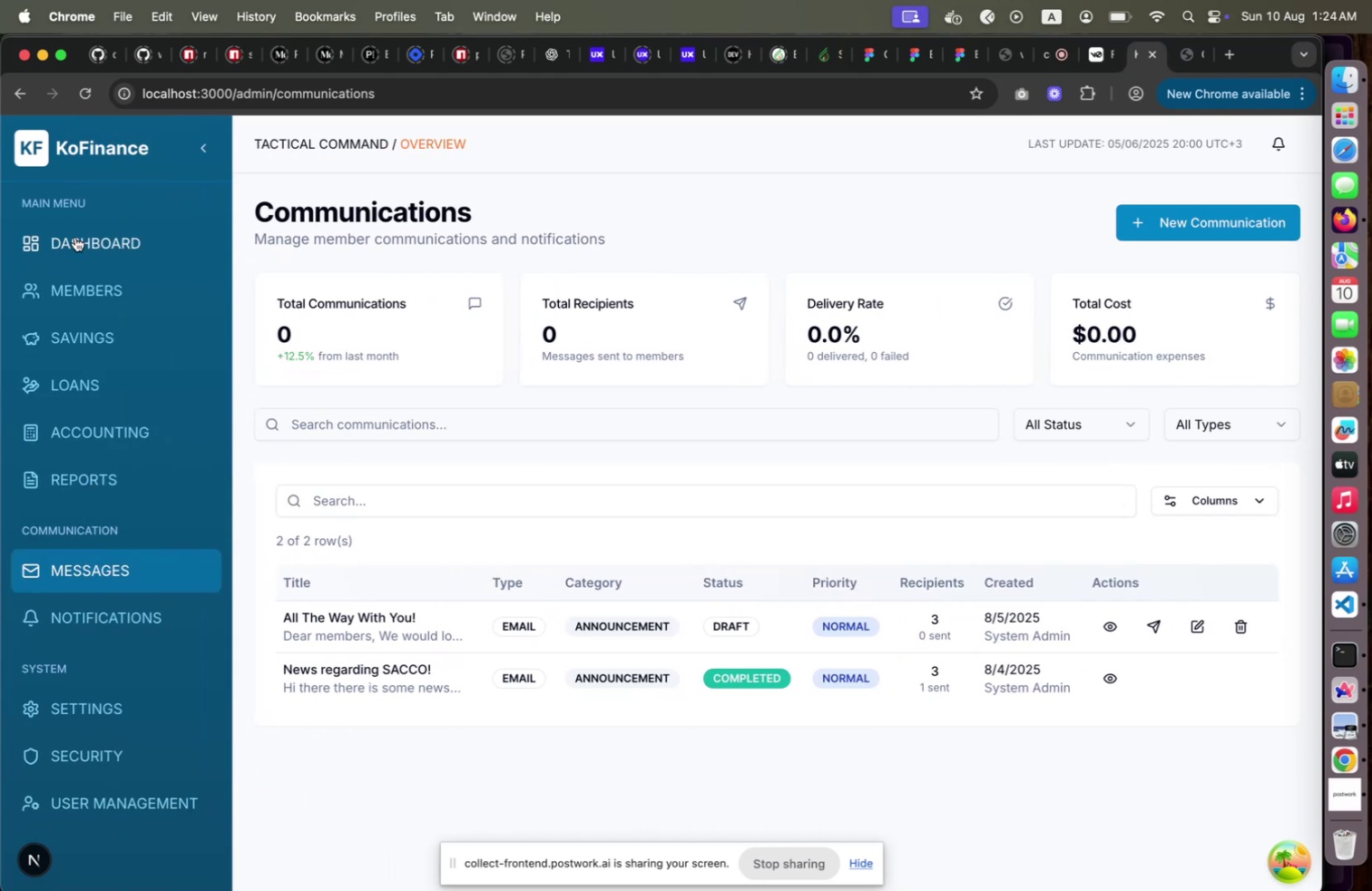 
left_click([75, 238])
 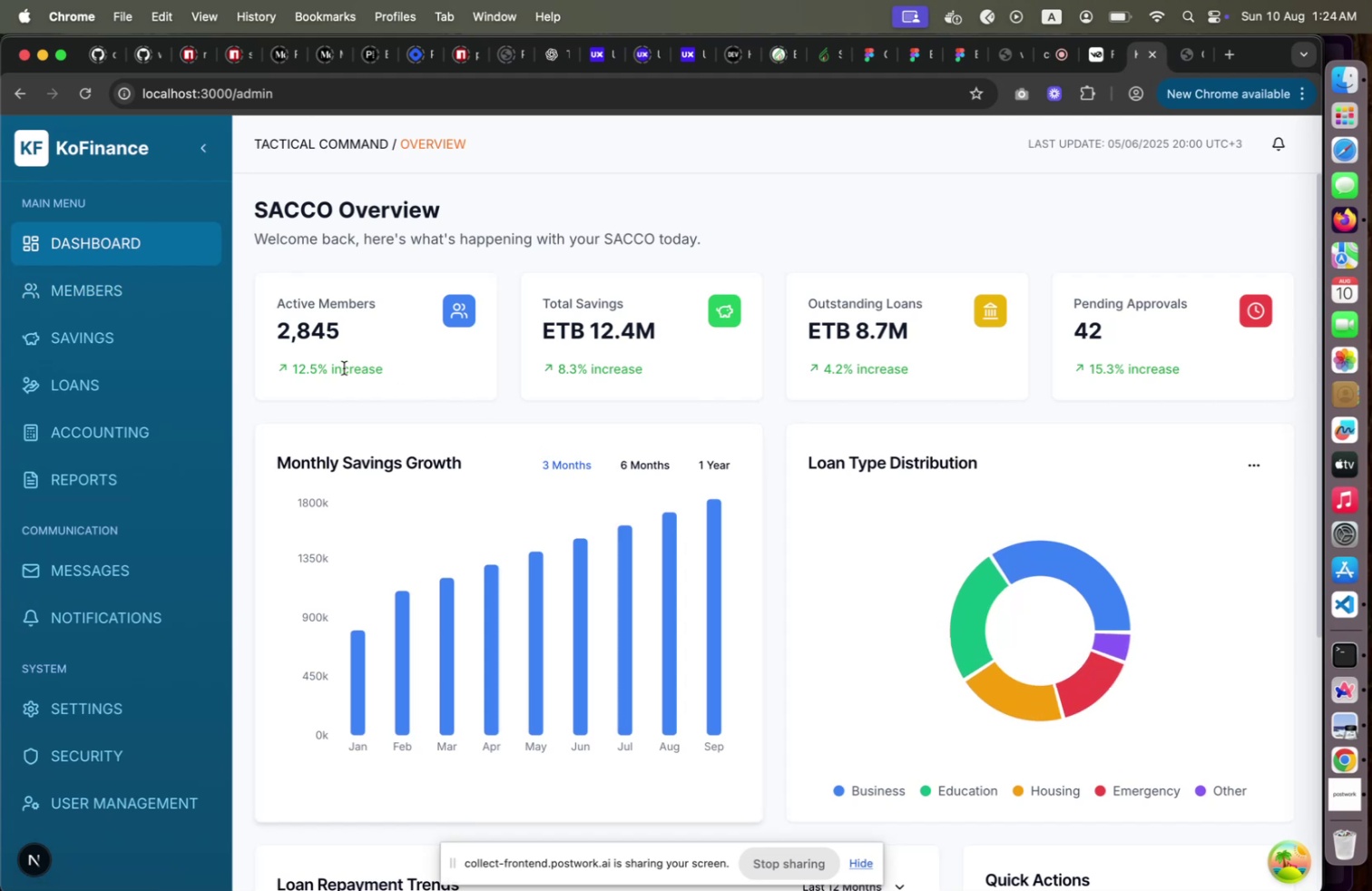 
left_click([129, 293])
 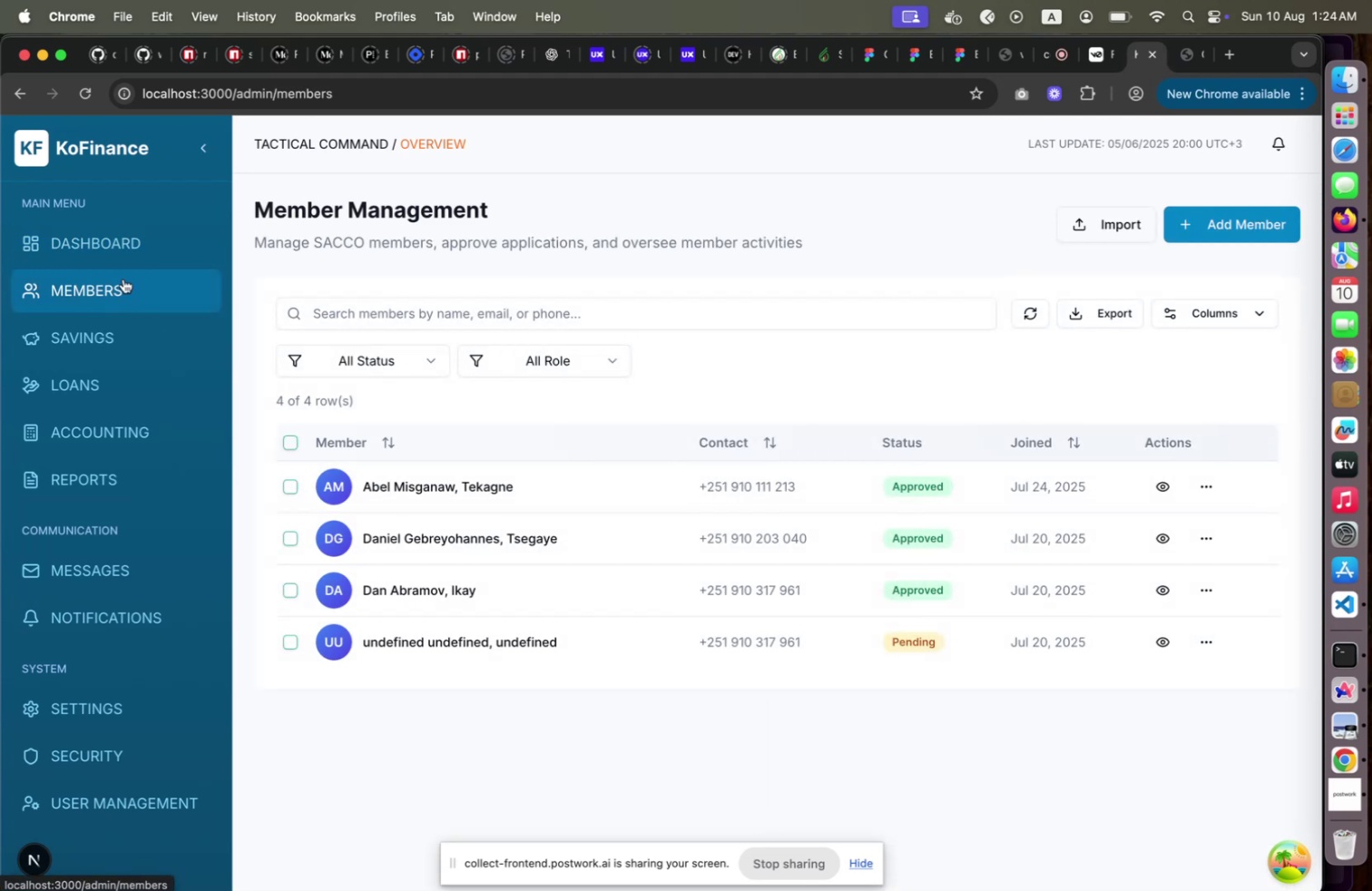 
left_click([130, 248])
 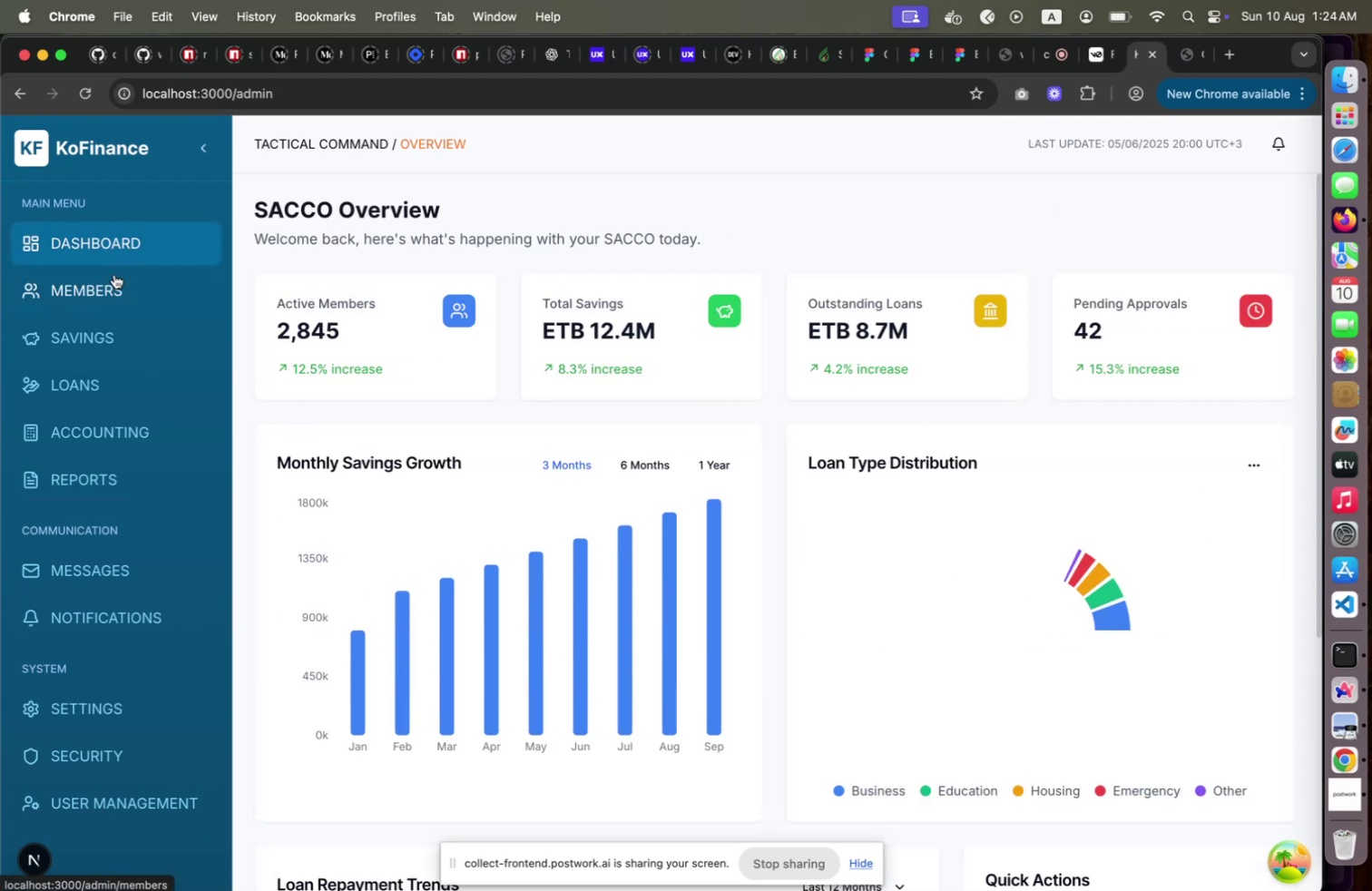 
left_click([114, 274])
 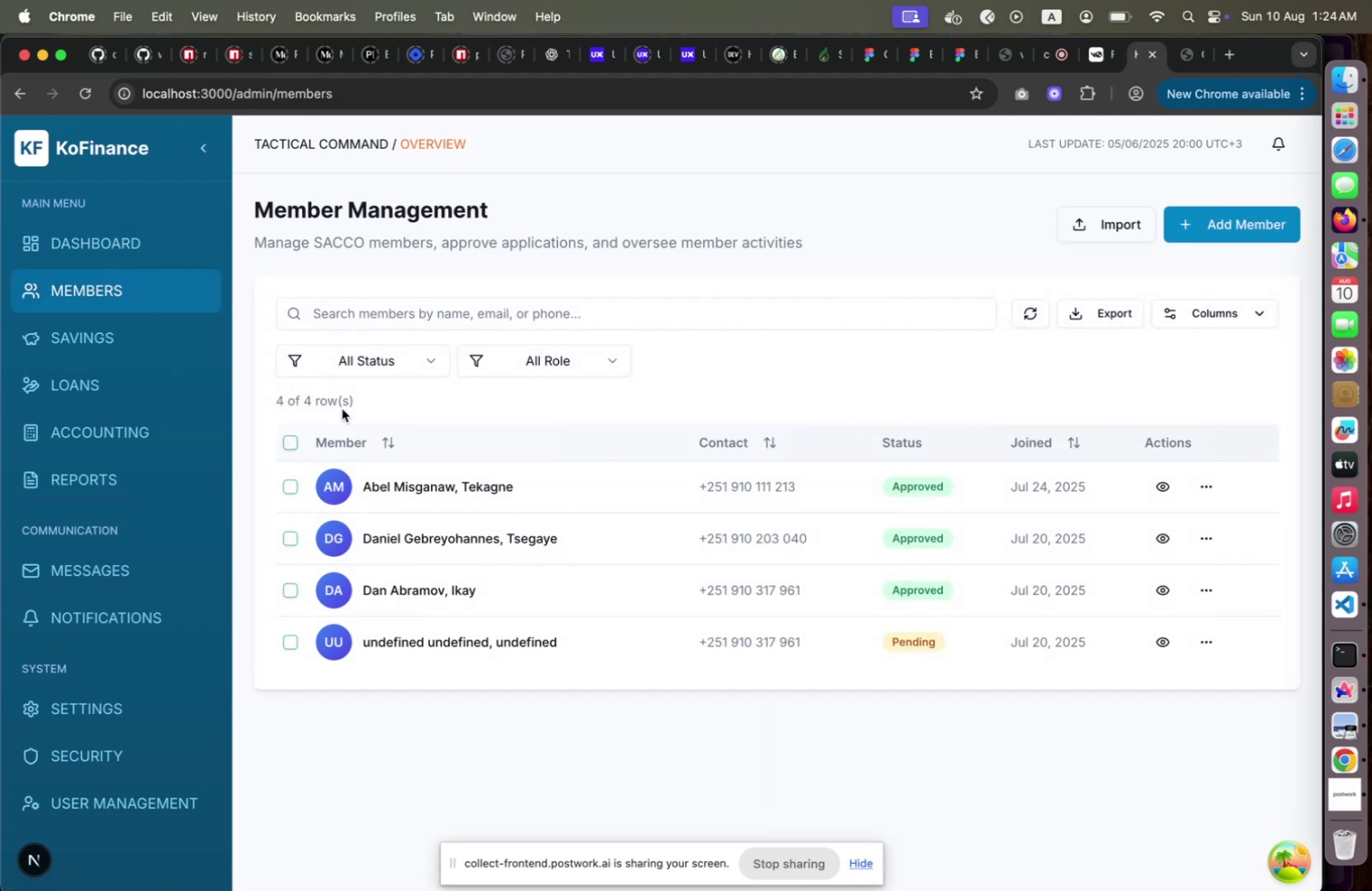 
wait(9.43)
 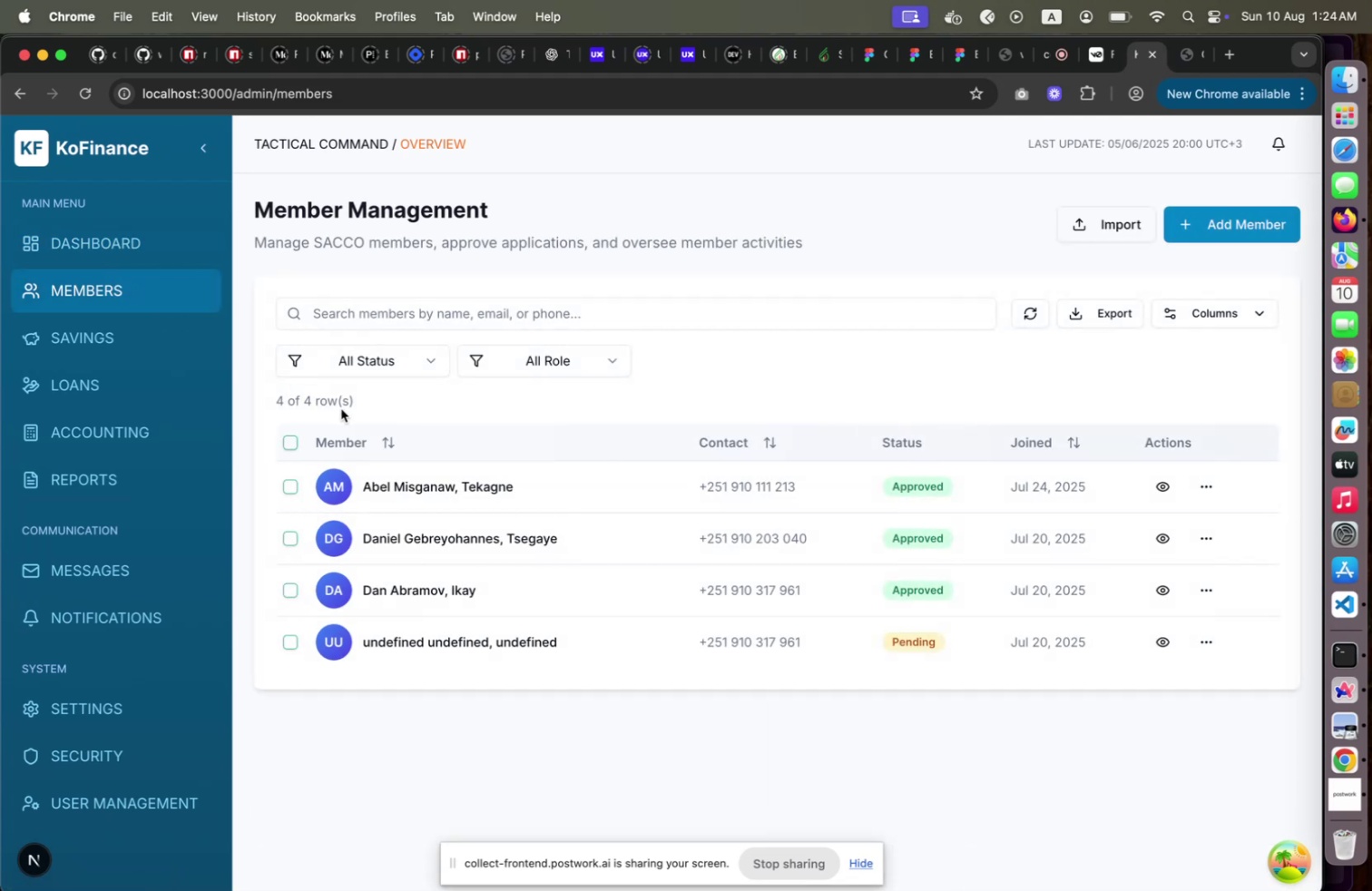 
type(Dan)
key(Backspace)
key(Backspace)
type(ane)
key(Backspace)
type(iel[Home])
key(Backspace)
 